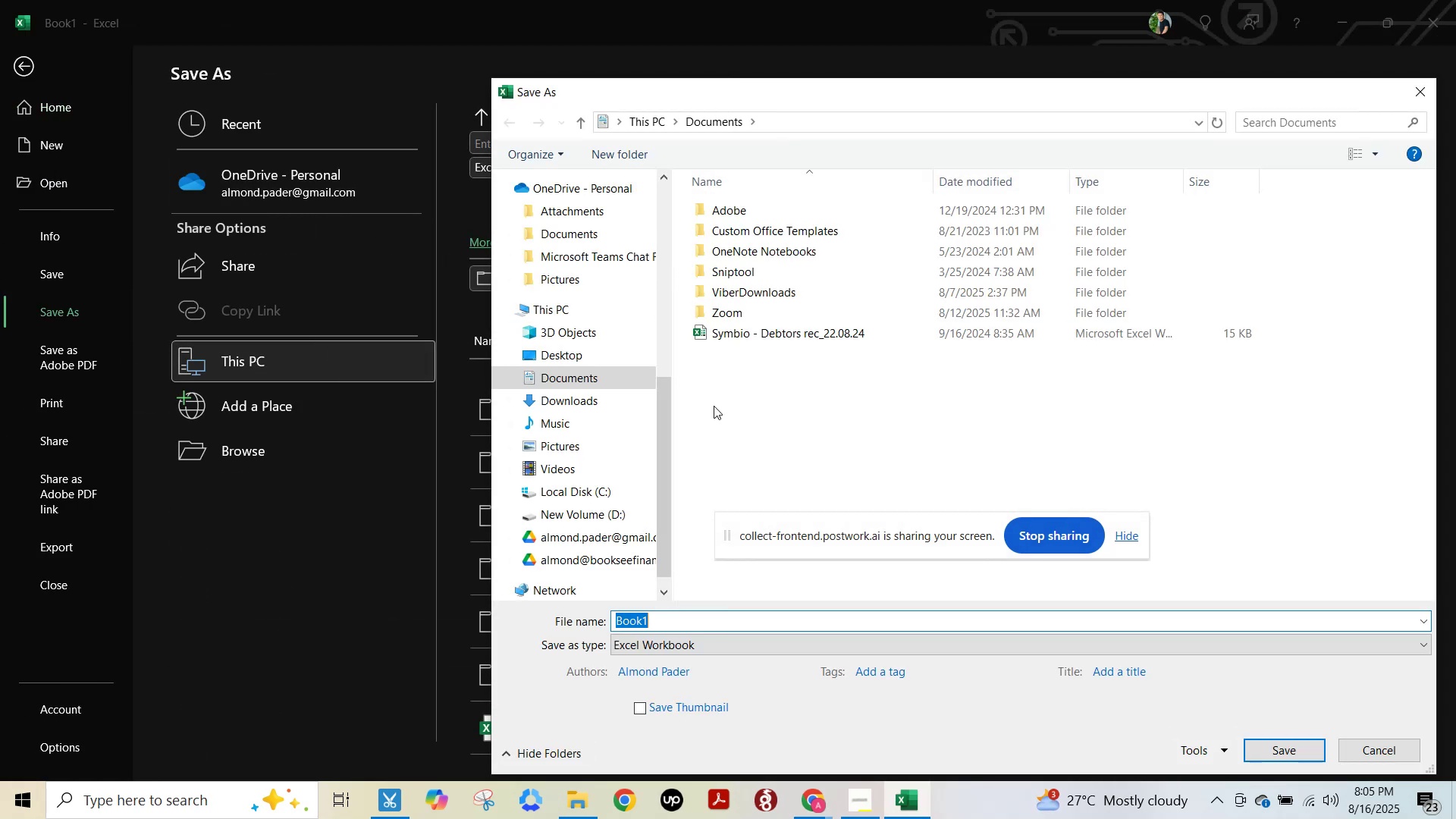 
left_click_drag(start_coordinate=[667, 405], to_coordinate=[655, 190])
 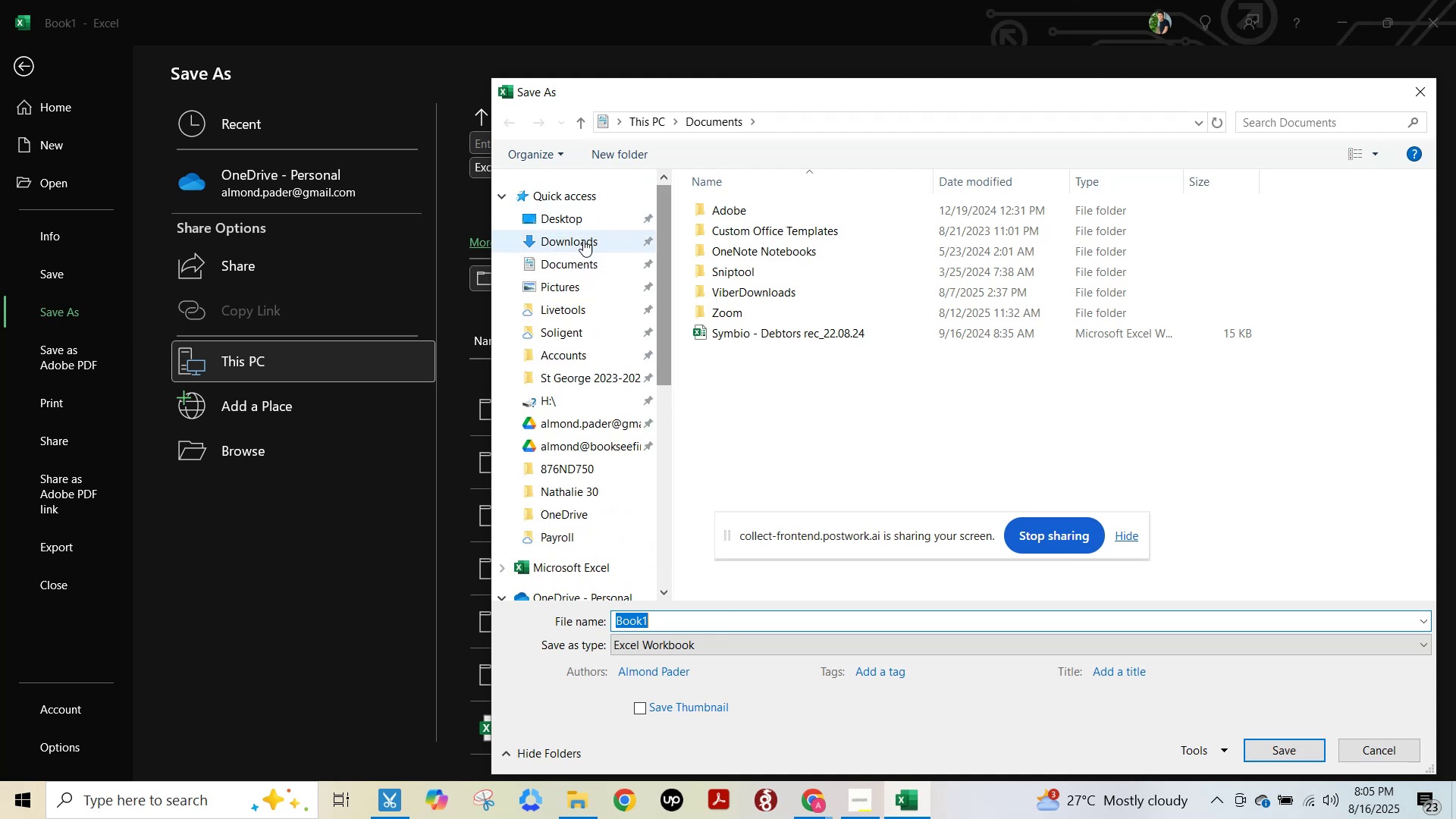 
left_click([581, 243])
 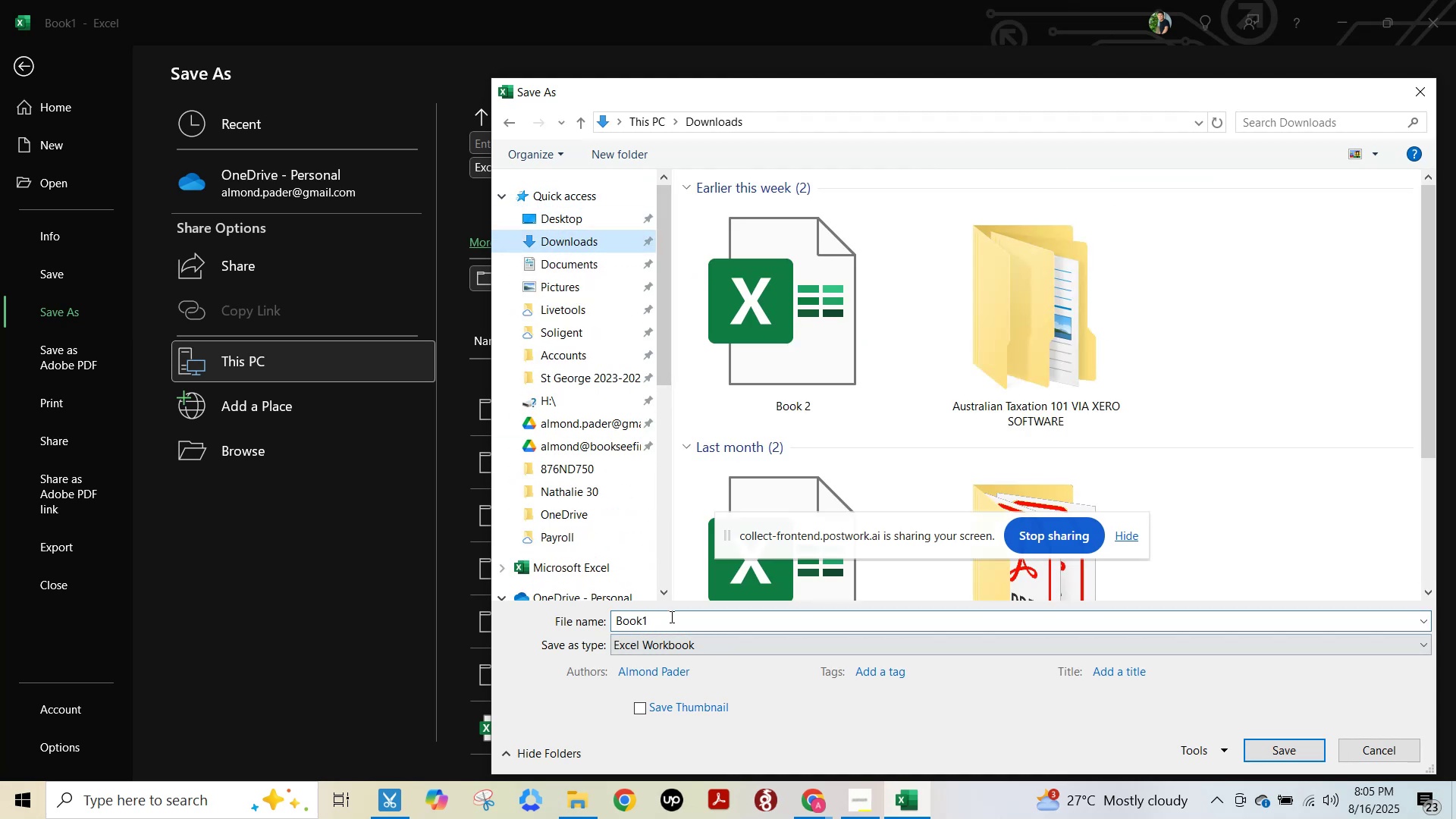 
left_click([670, 617])
 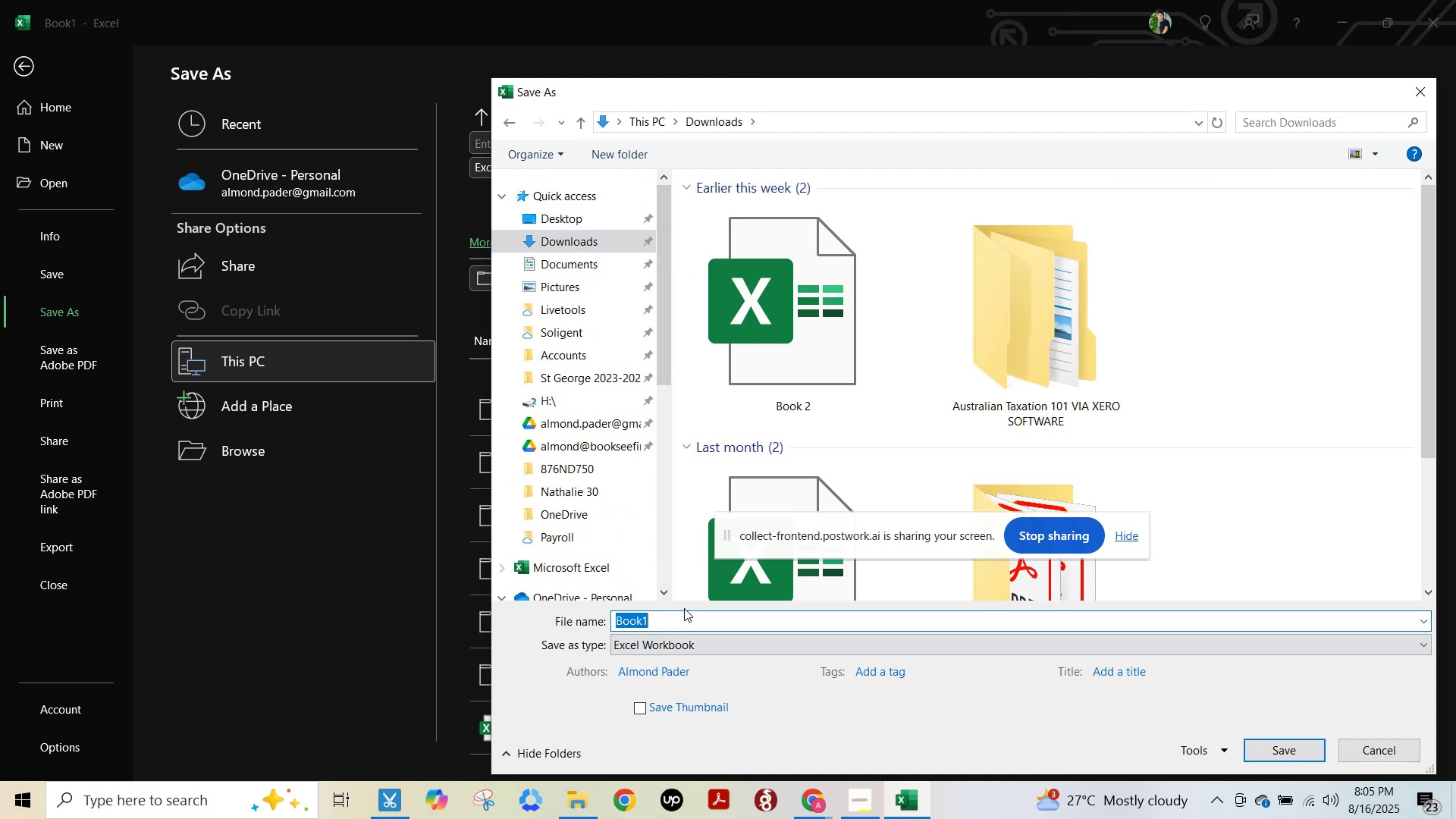 
type(Bank )
 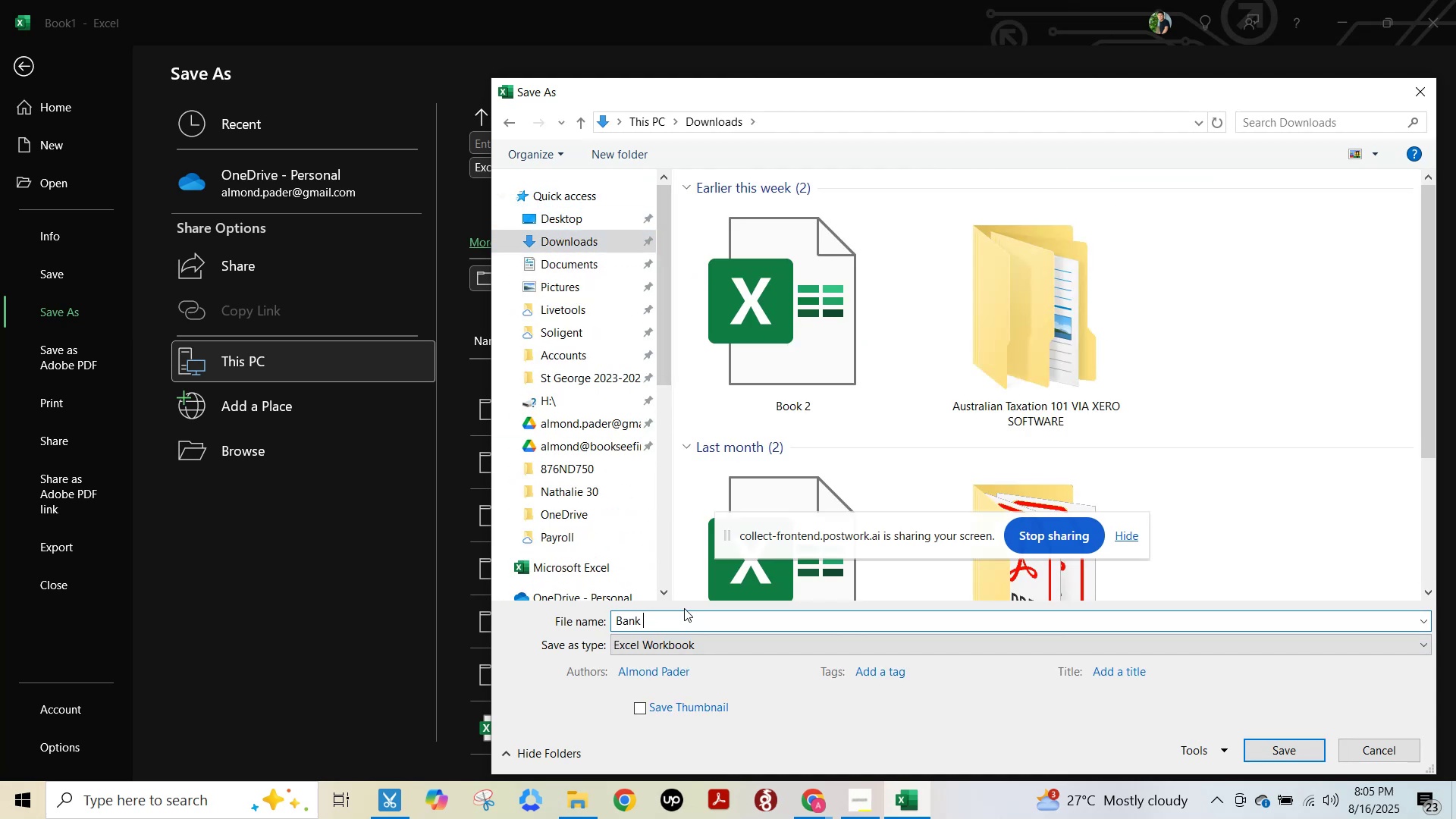 
key(Control+ControlLeft)
 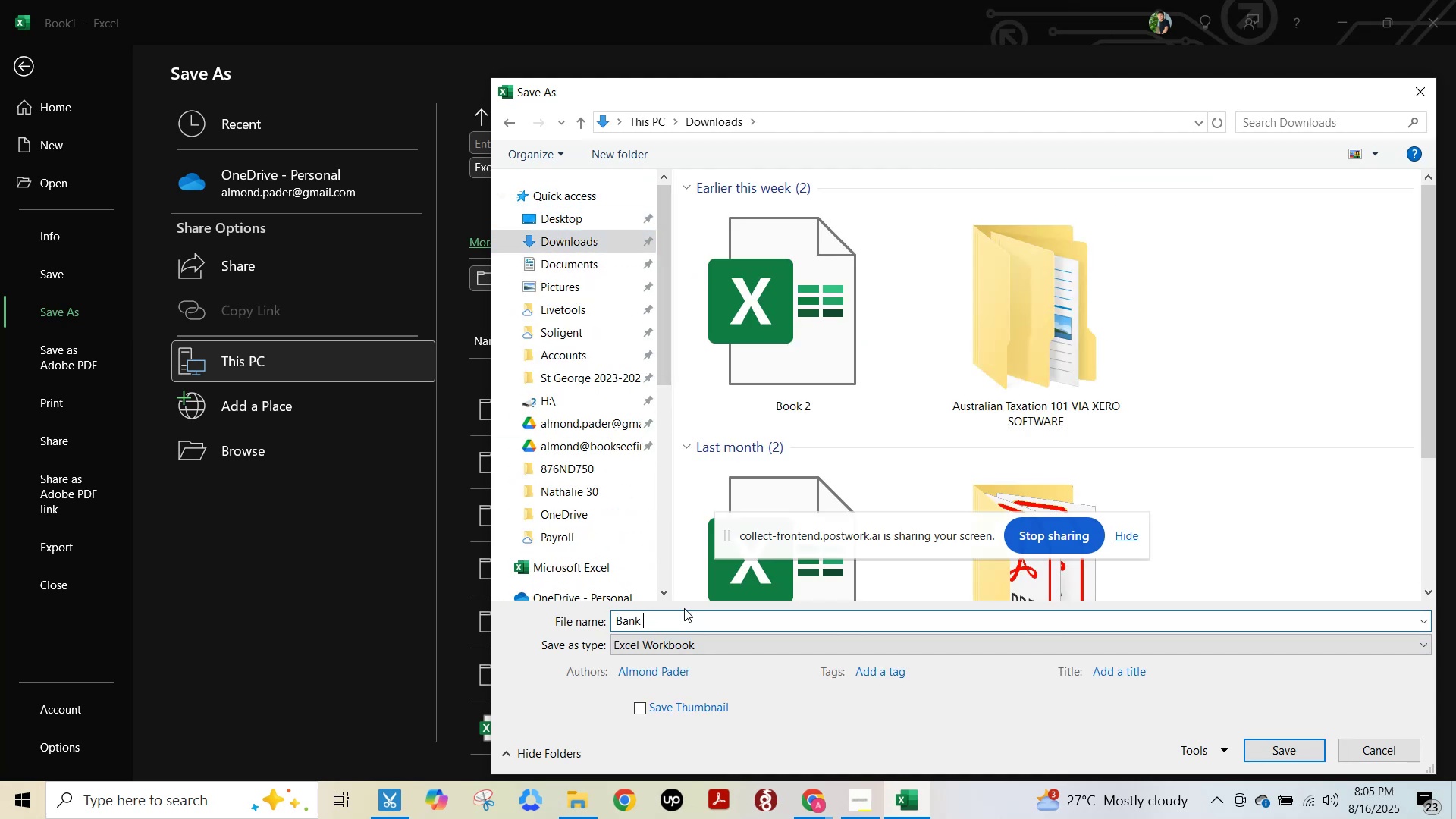 
key(Control+V)
 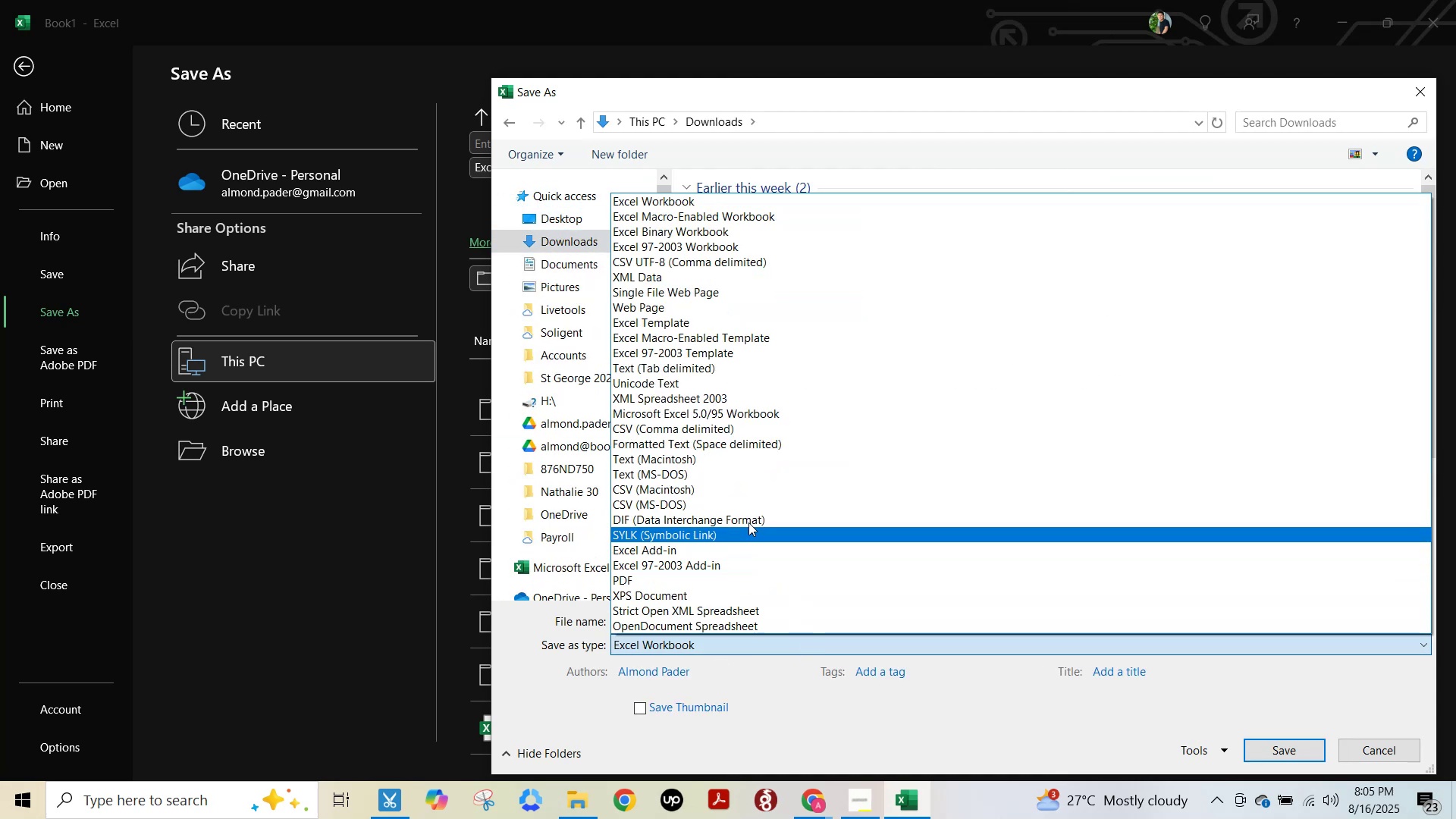 
wait(6.84)
 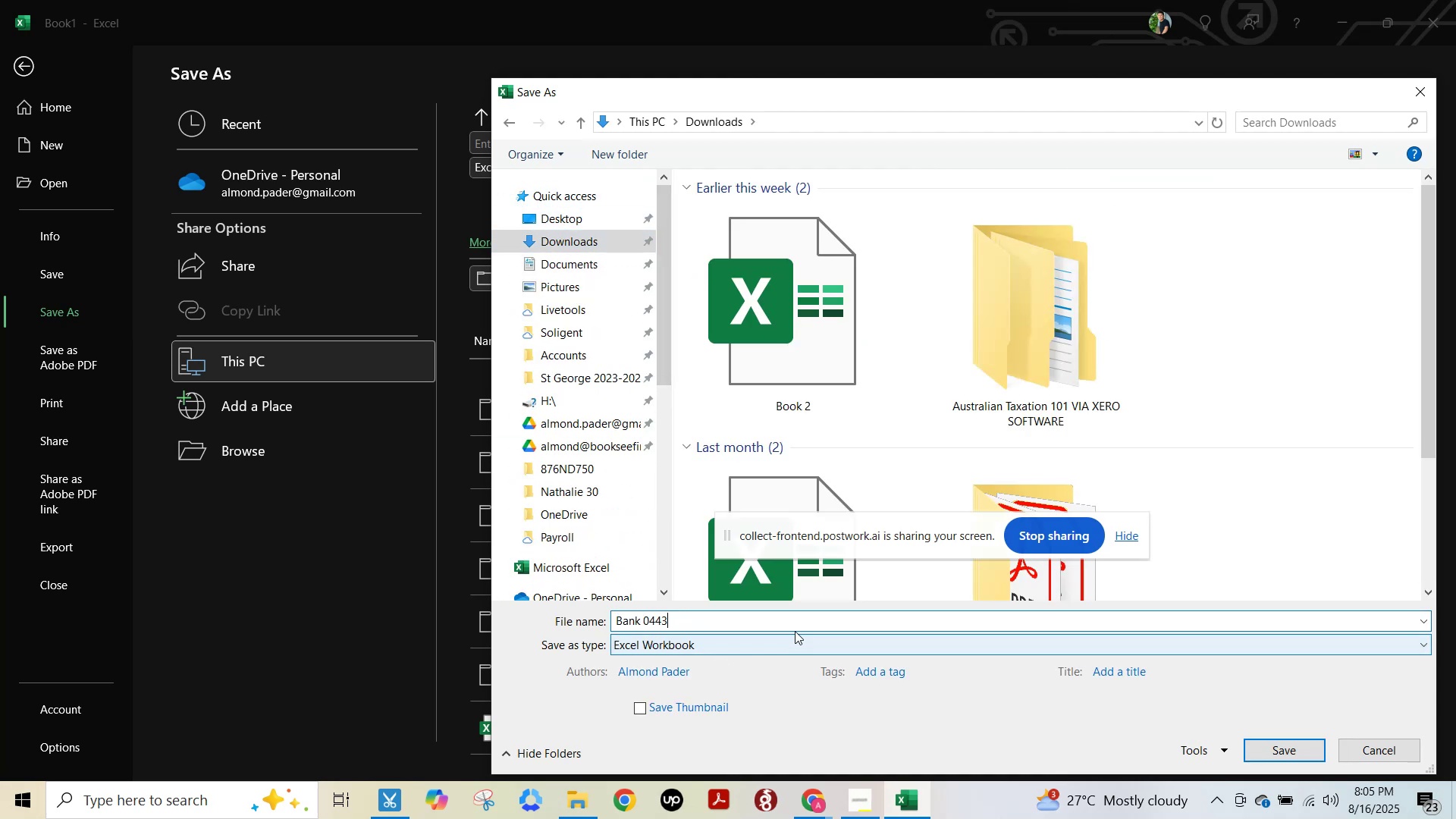 
left_click([758, 431])
 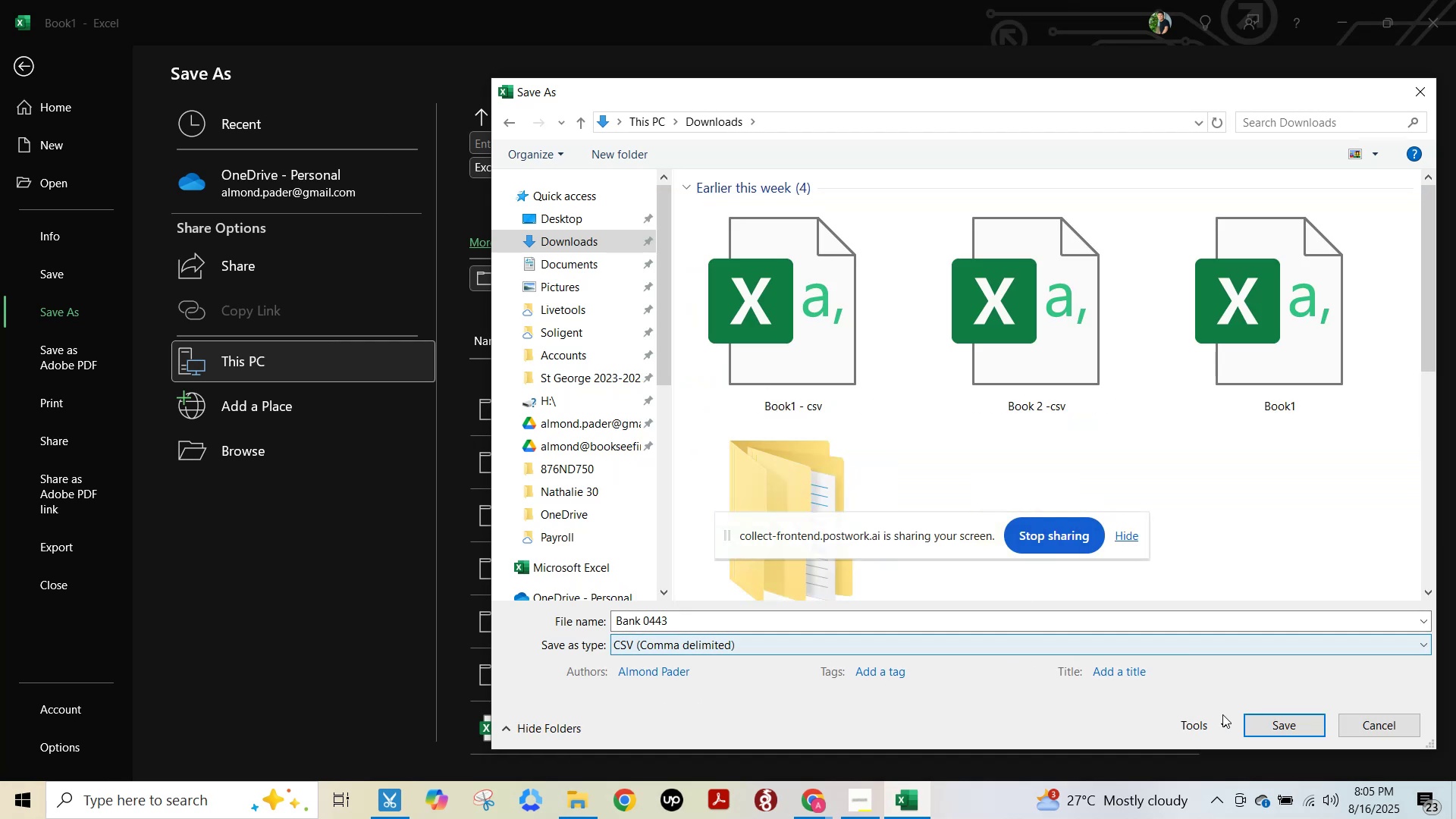 
left_click([1257, 725])
 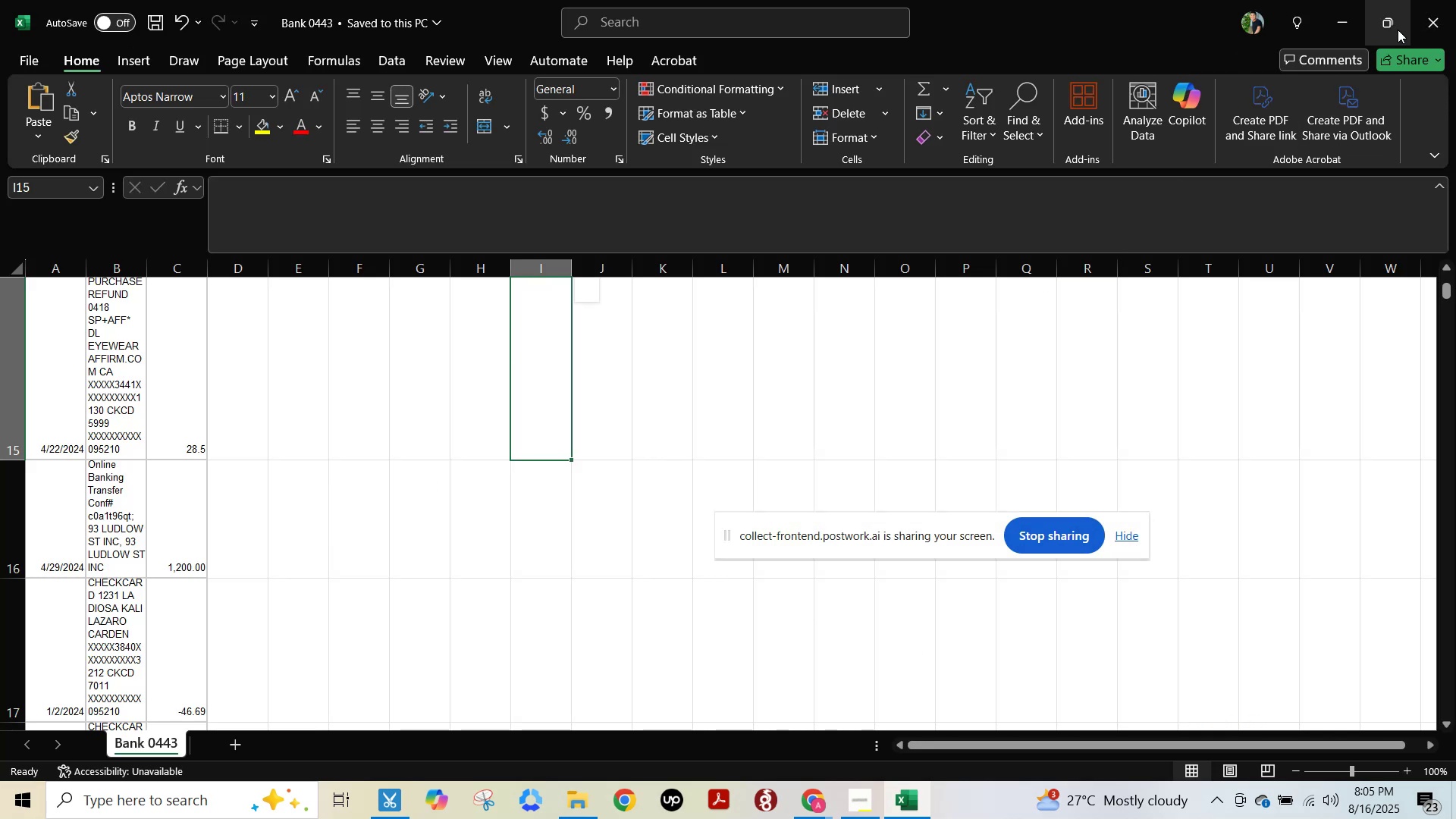 
wait(6.22)
 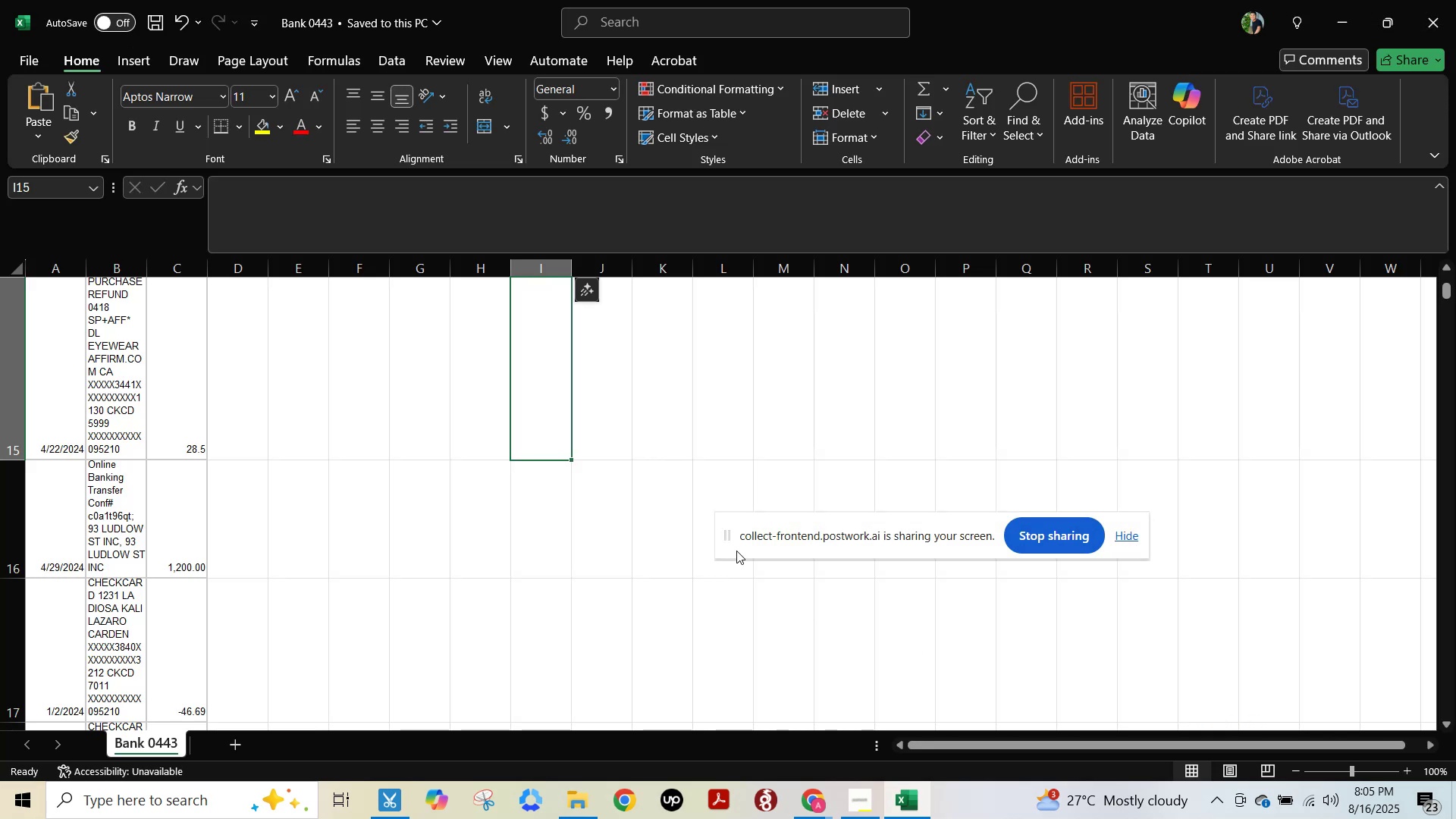 
left_click([1425, 31])
 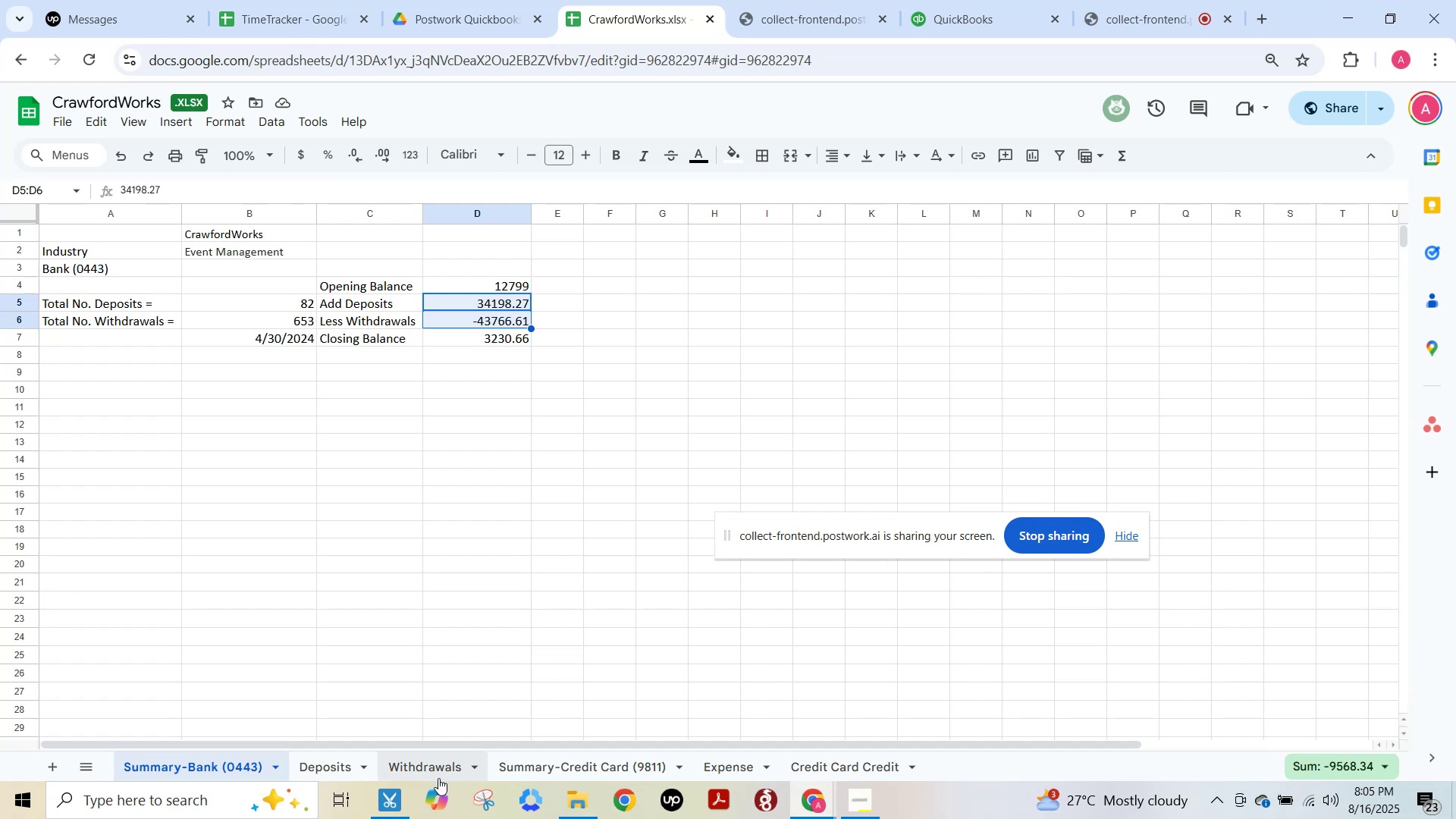 
left_click([142, 814])
 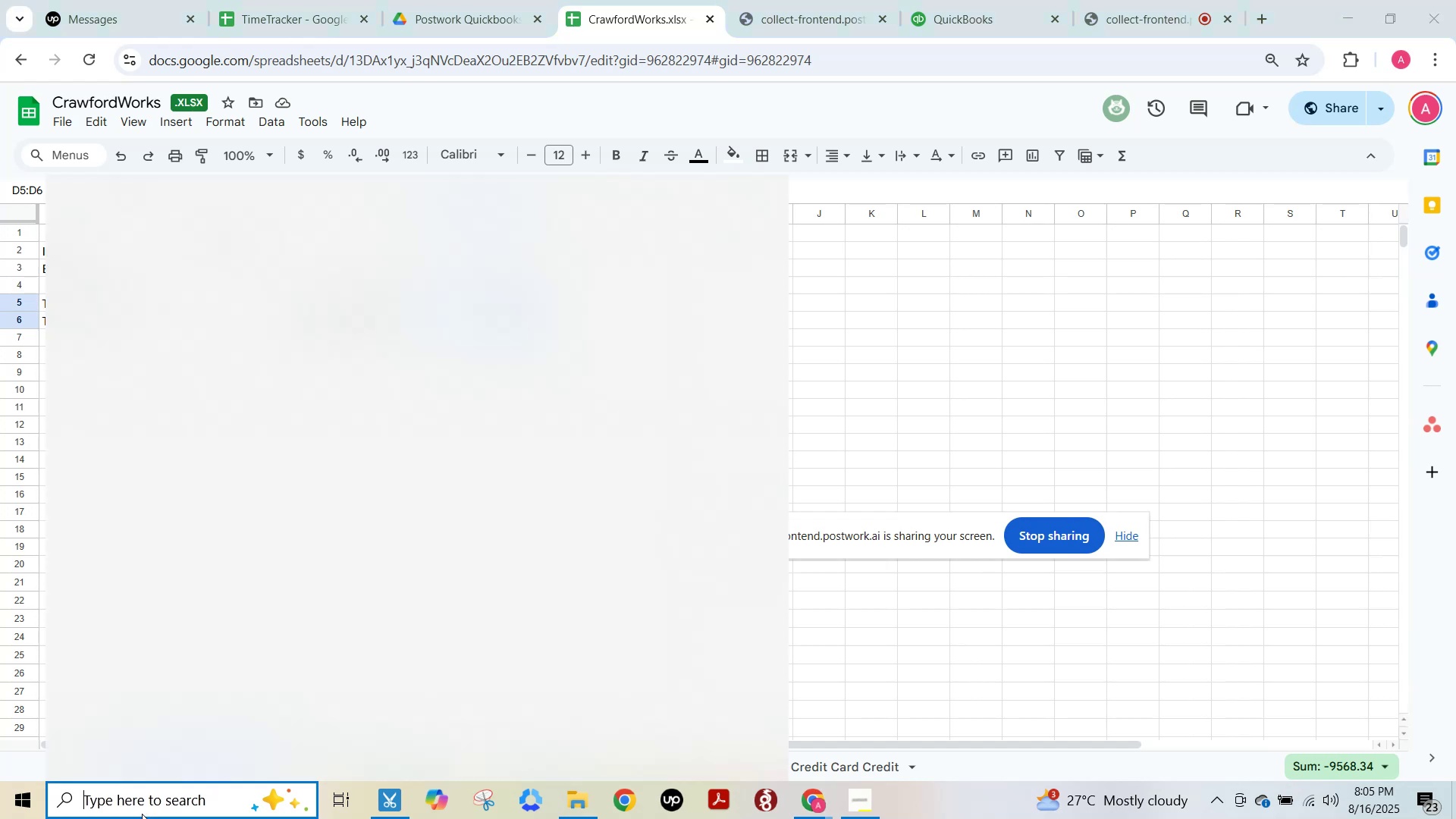 
type(exce)
 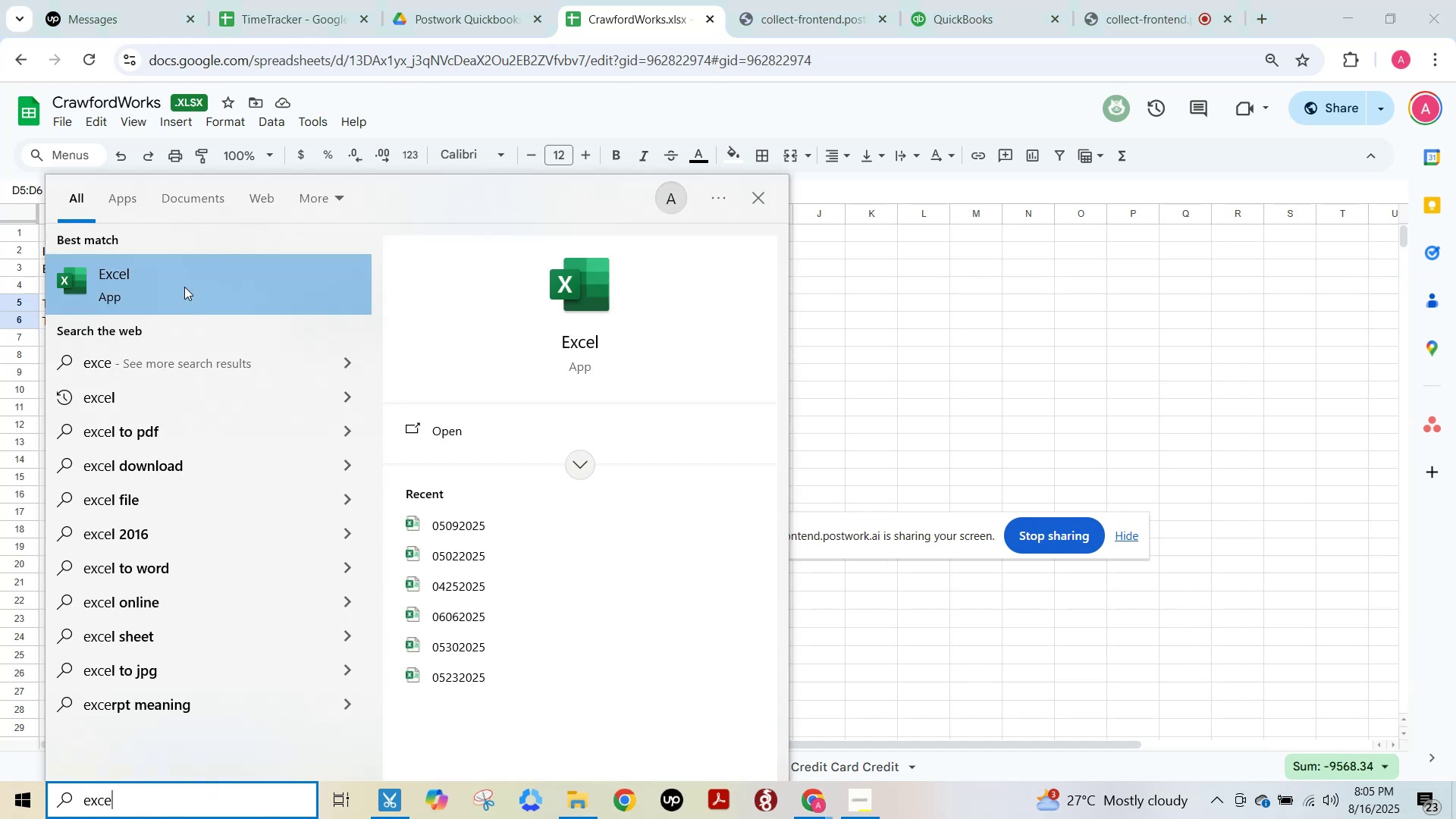 
left_click([184, 287])
 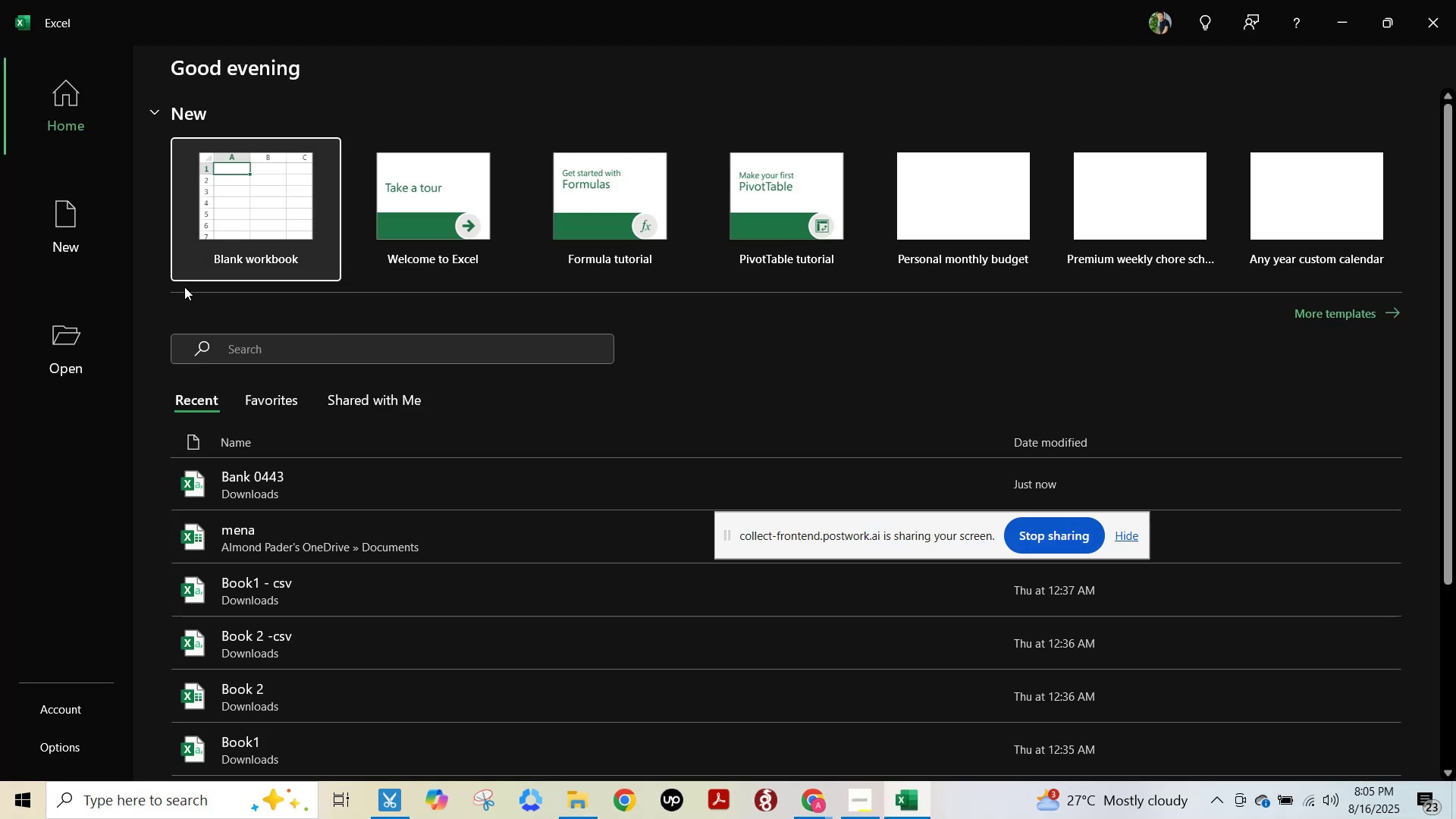 
left_click([243, 227])
 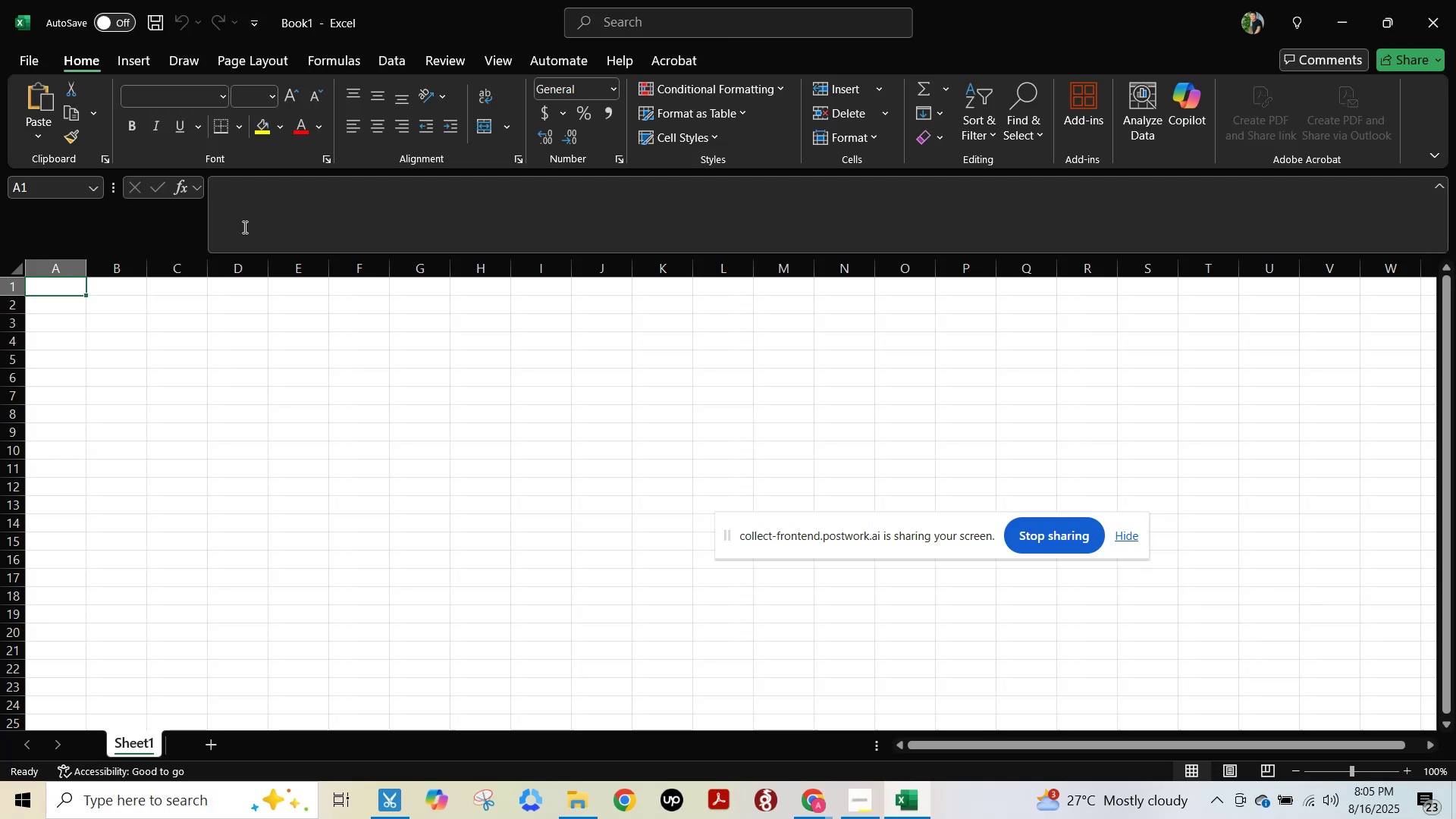 
key(Alt+AltLeft)
 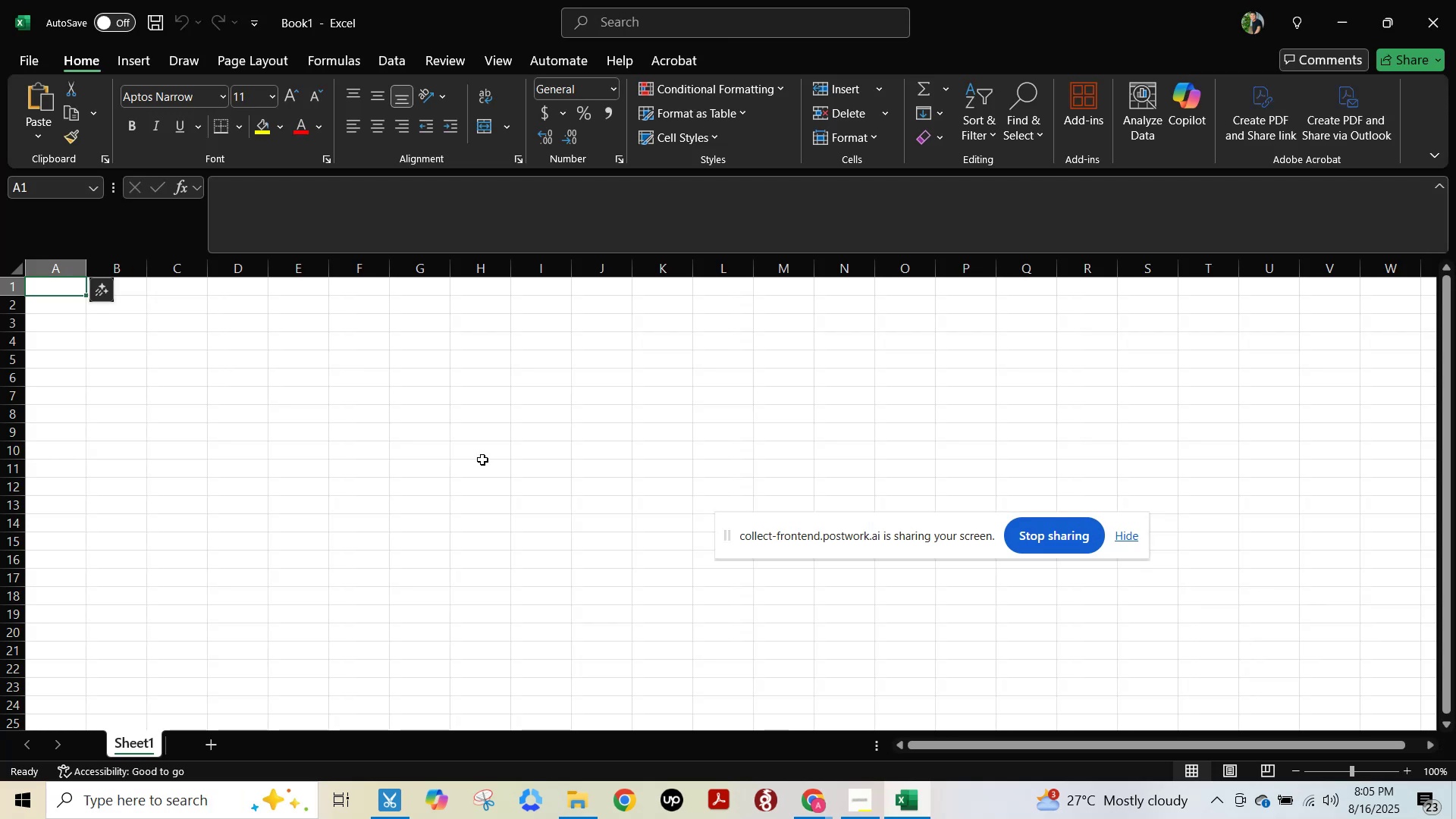 
key(Alt+Tab)
 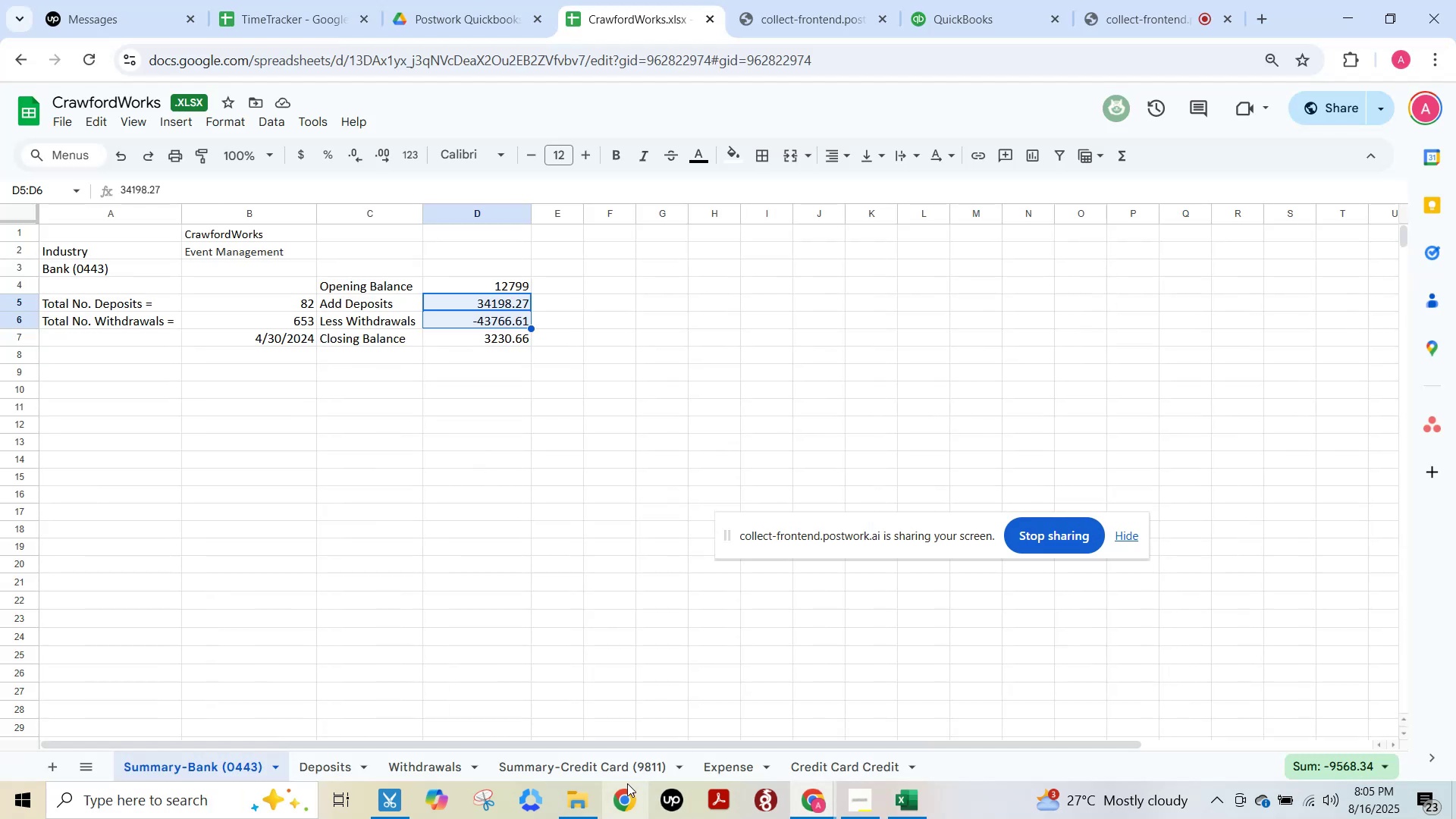 
left_click([613, 774])
 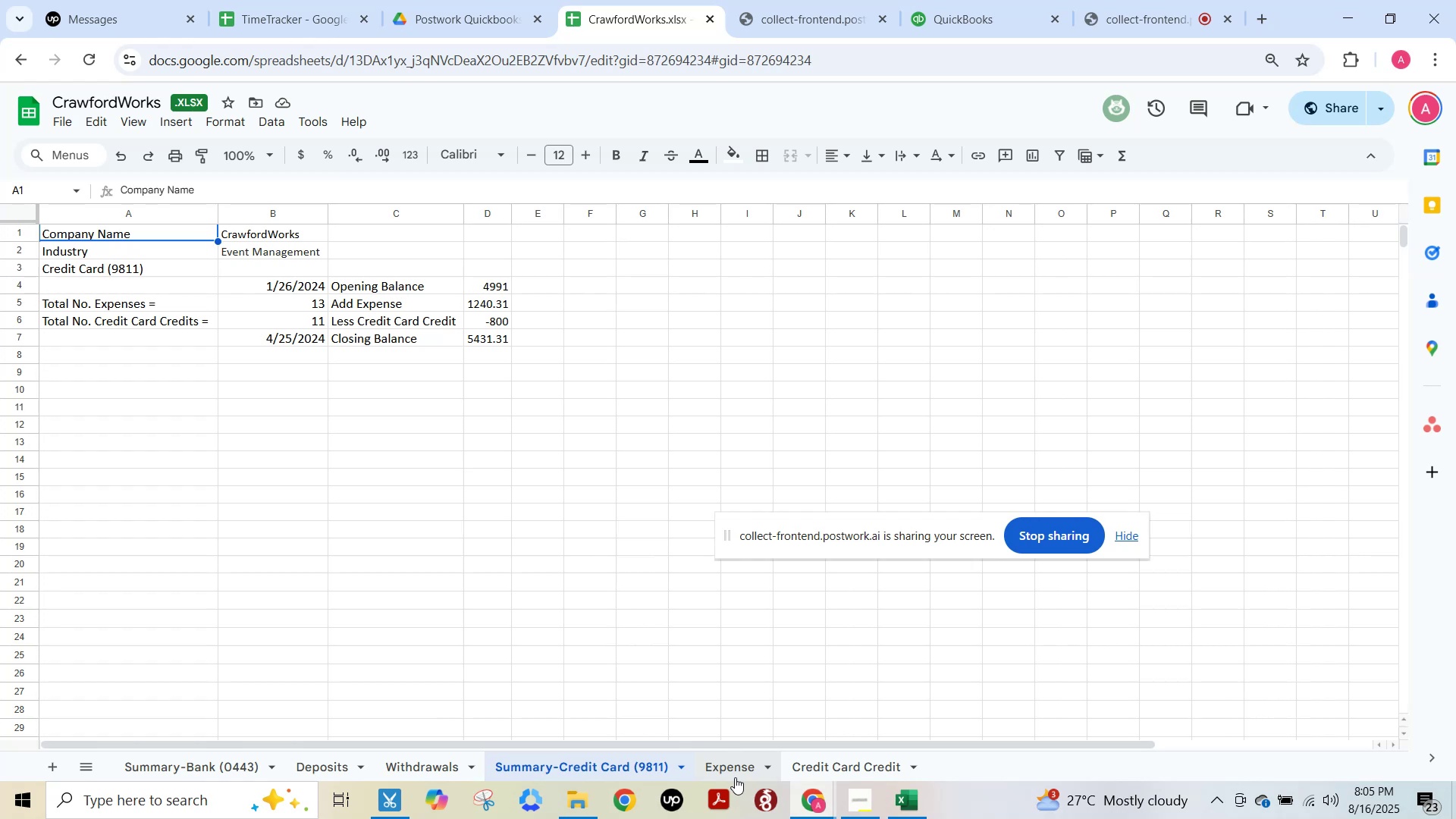 
left_click([735, 777])
 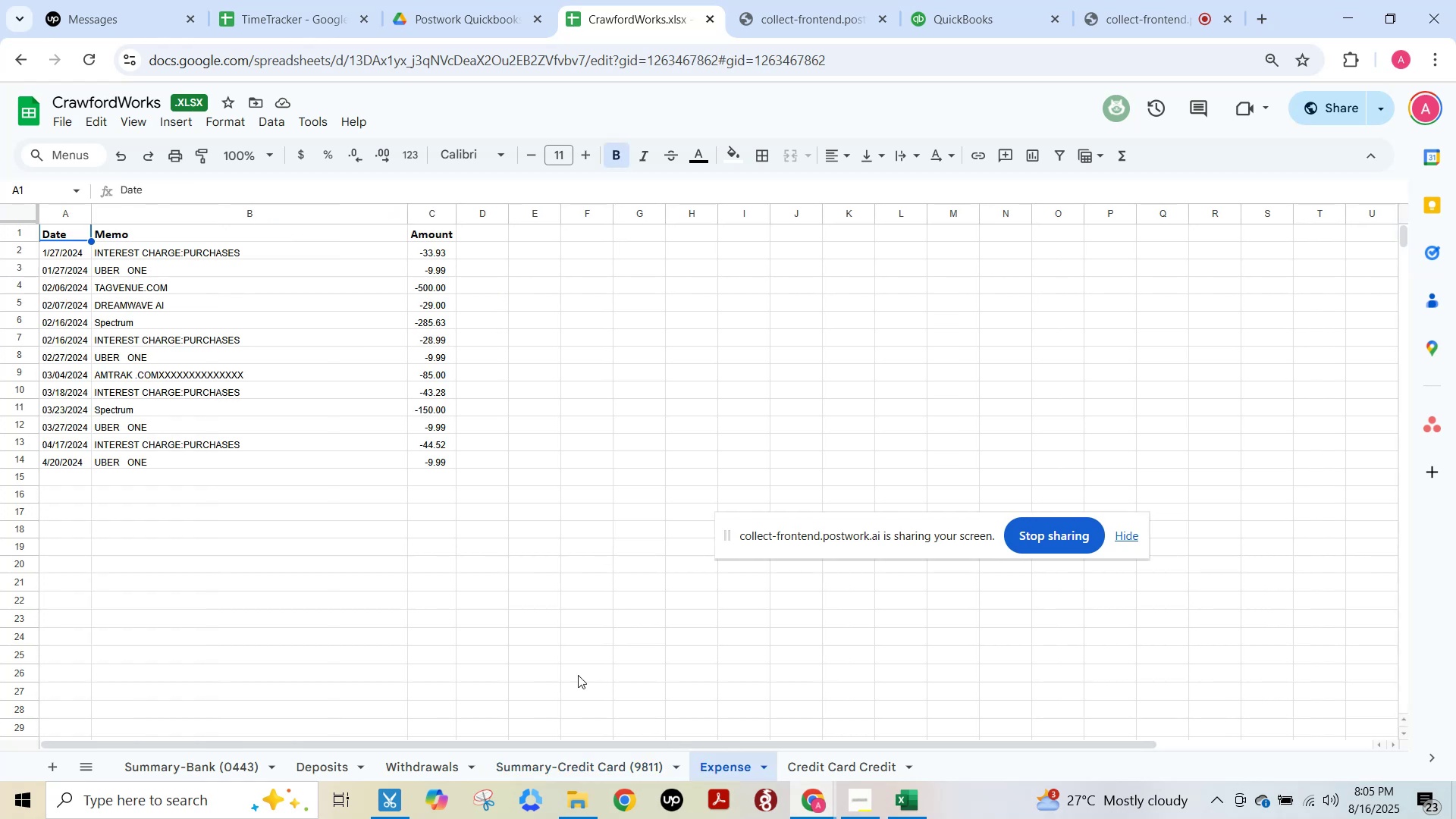 
key(Escape)
 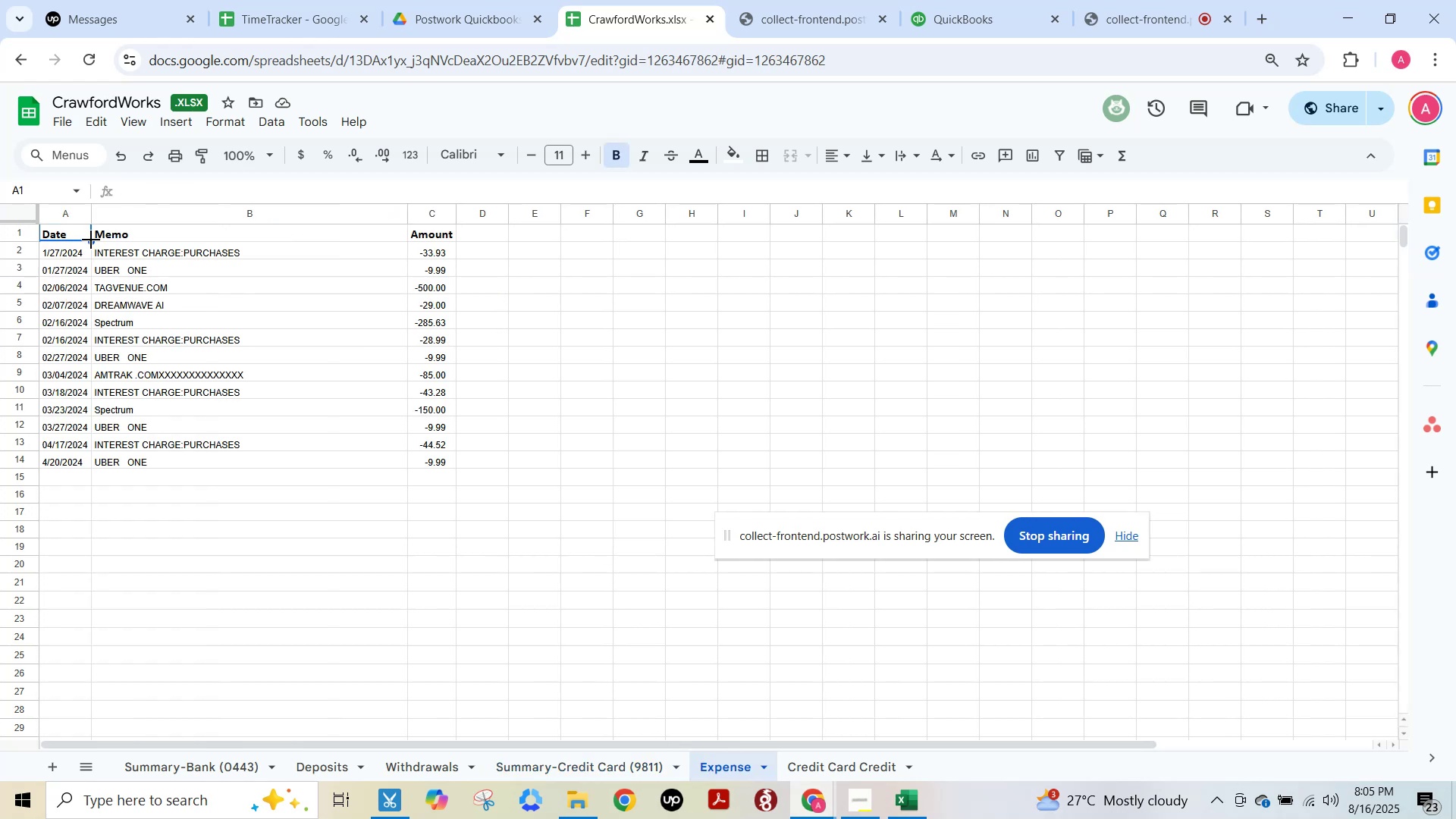 
left_click_drag(start_coordinate=[82, 234], to_coordinate=[421, 468])
 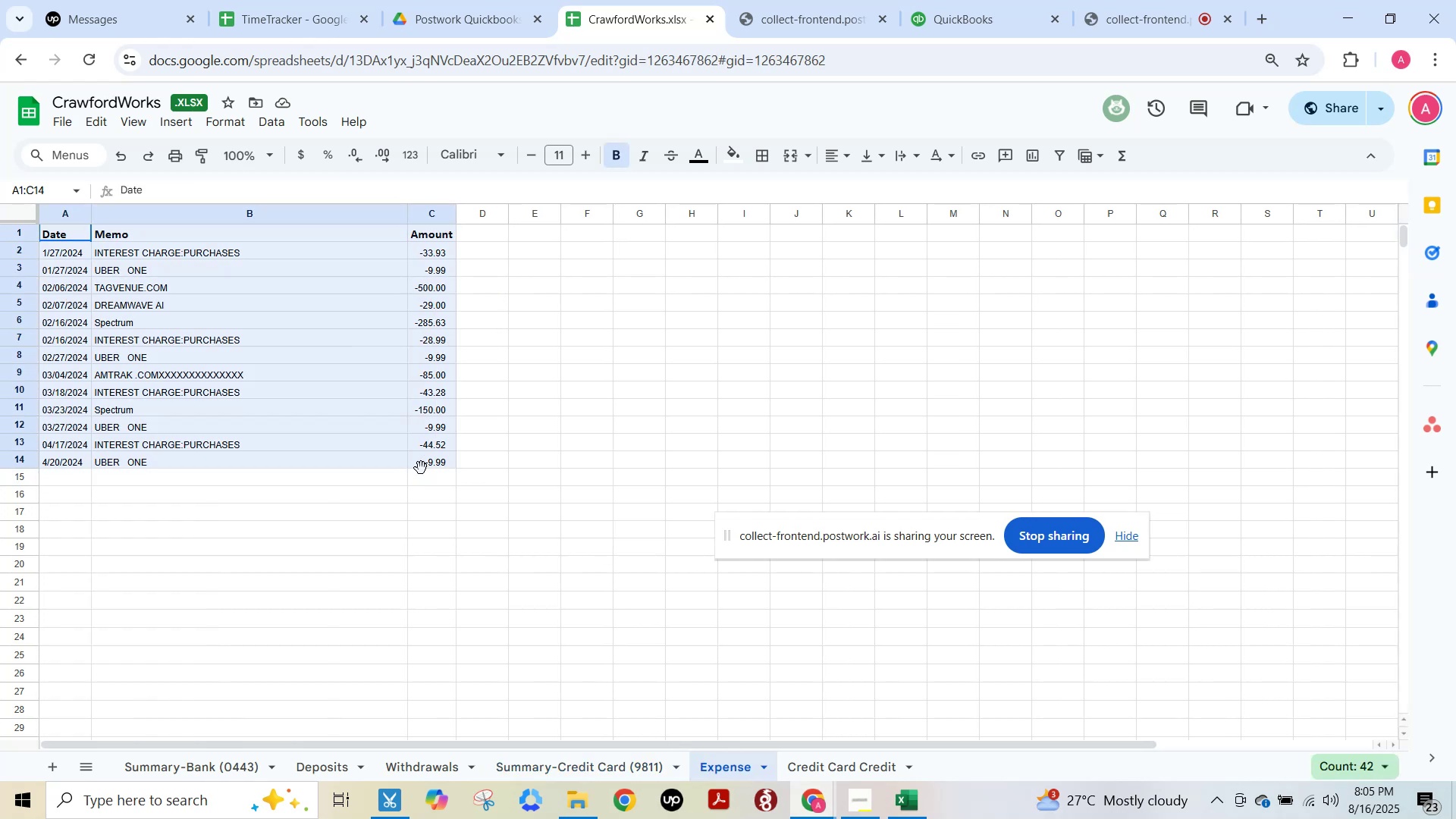 
key(Control+ControlLeft)
 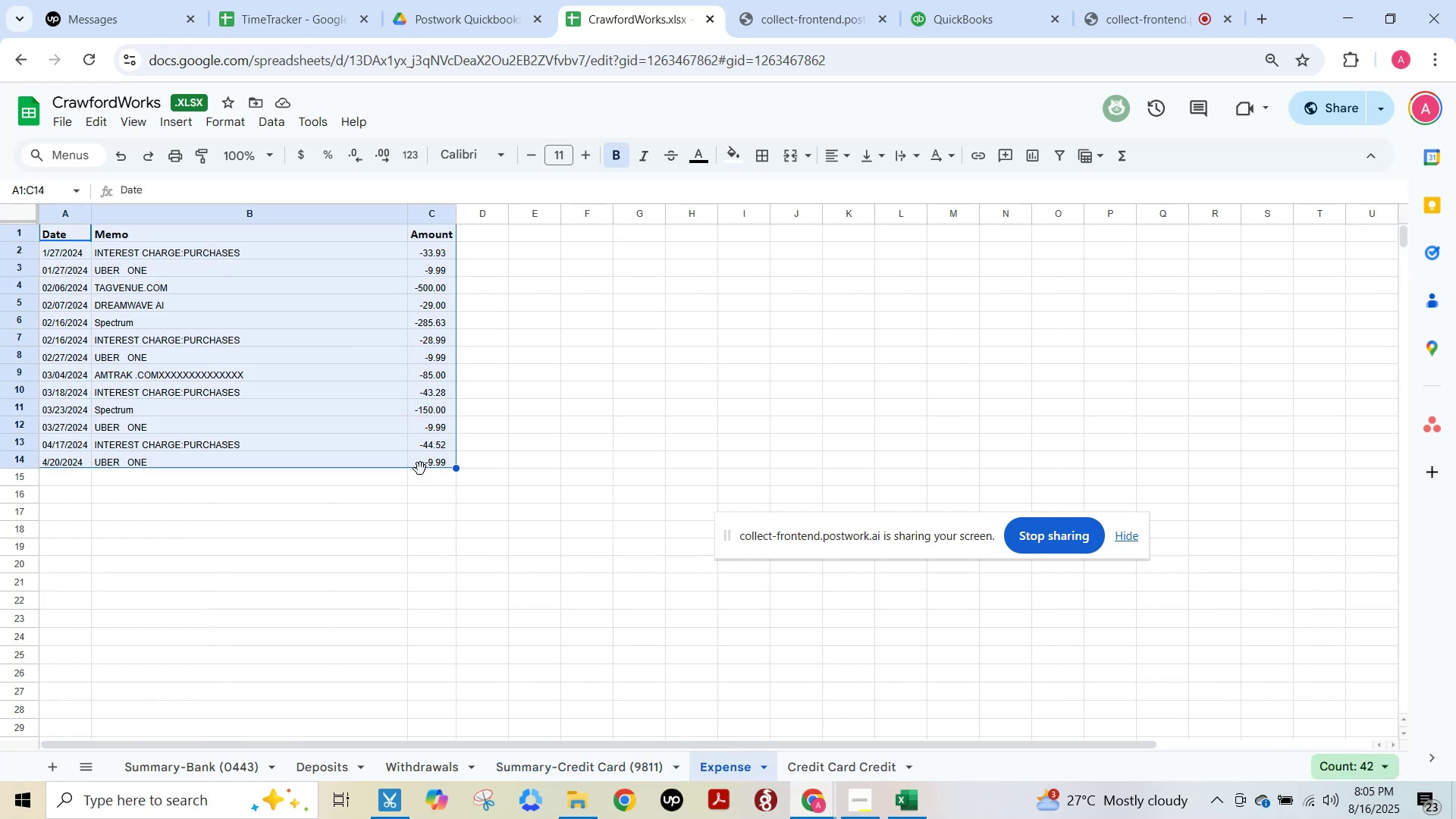 
key(Control+C)
 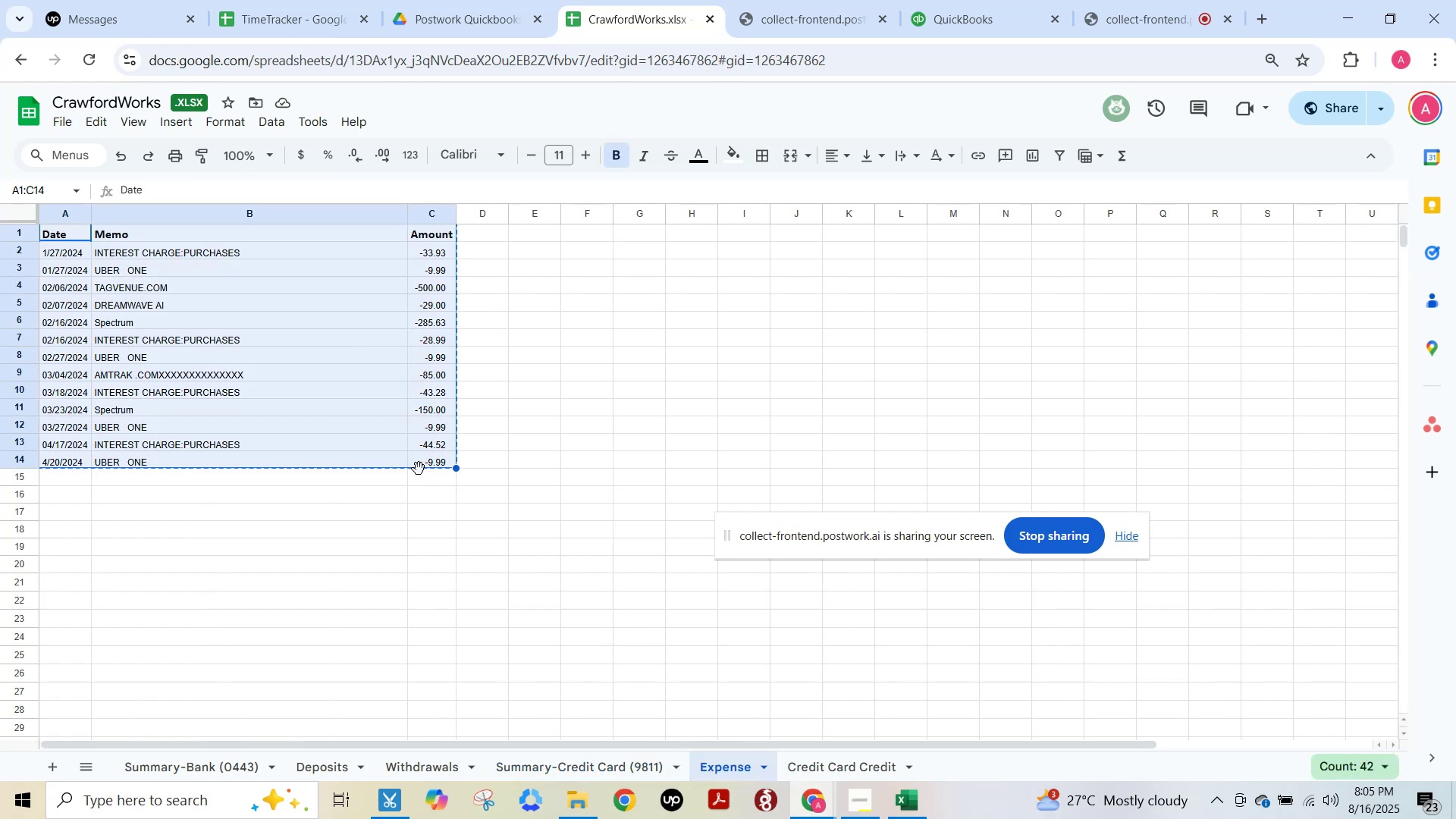 
key(Alt+AltLeft)
 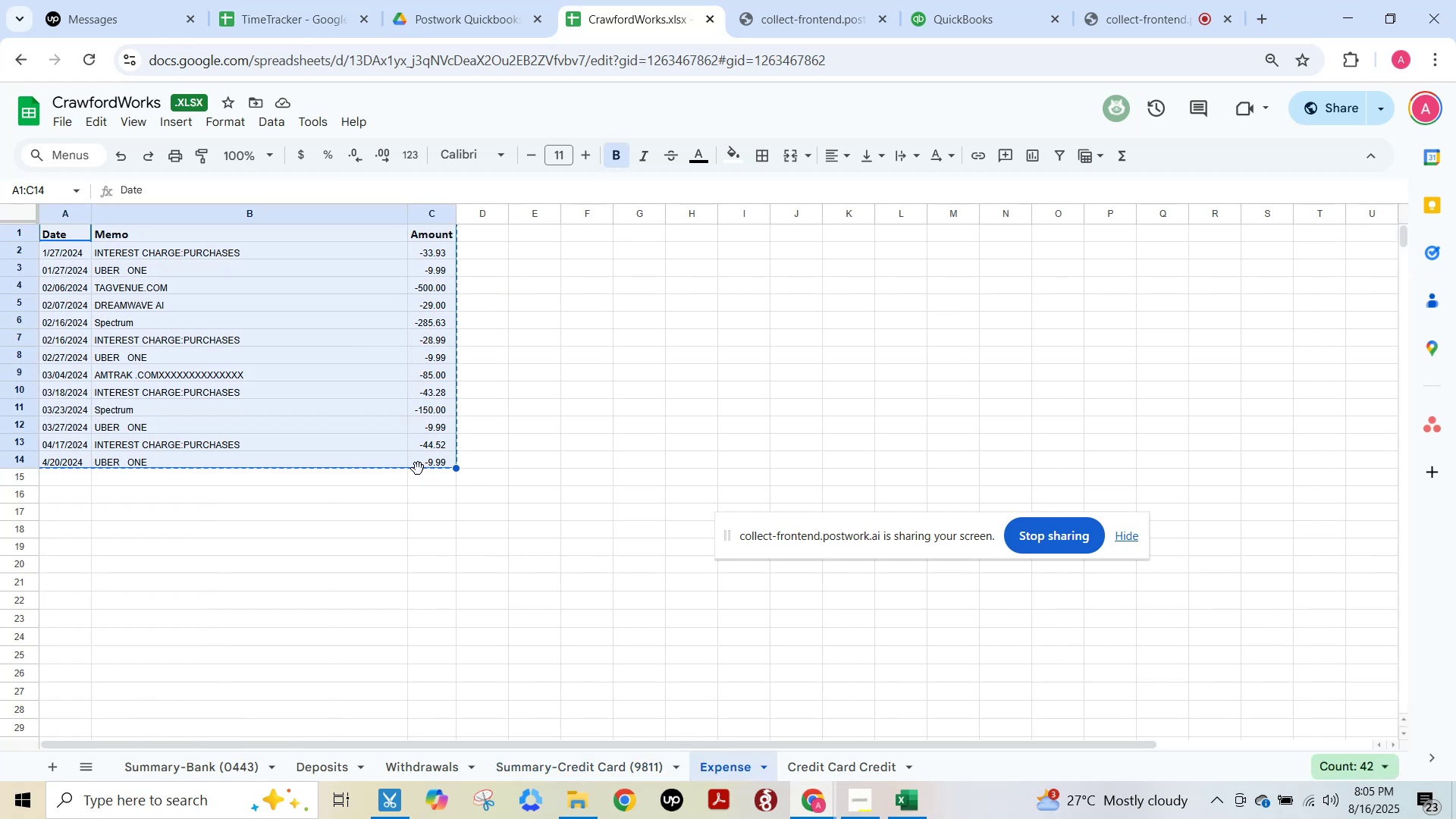 
key(Alt+Tab)
 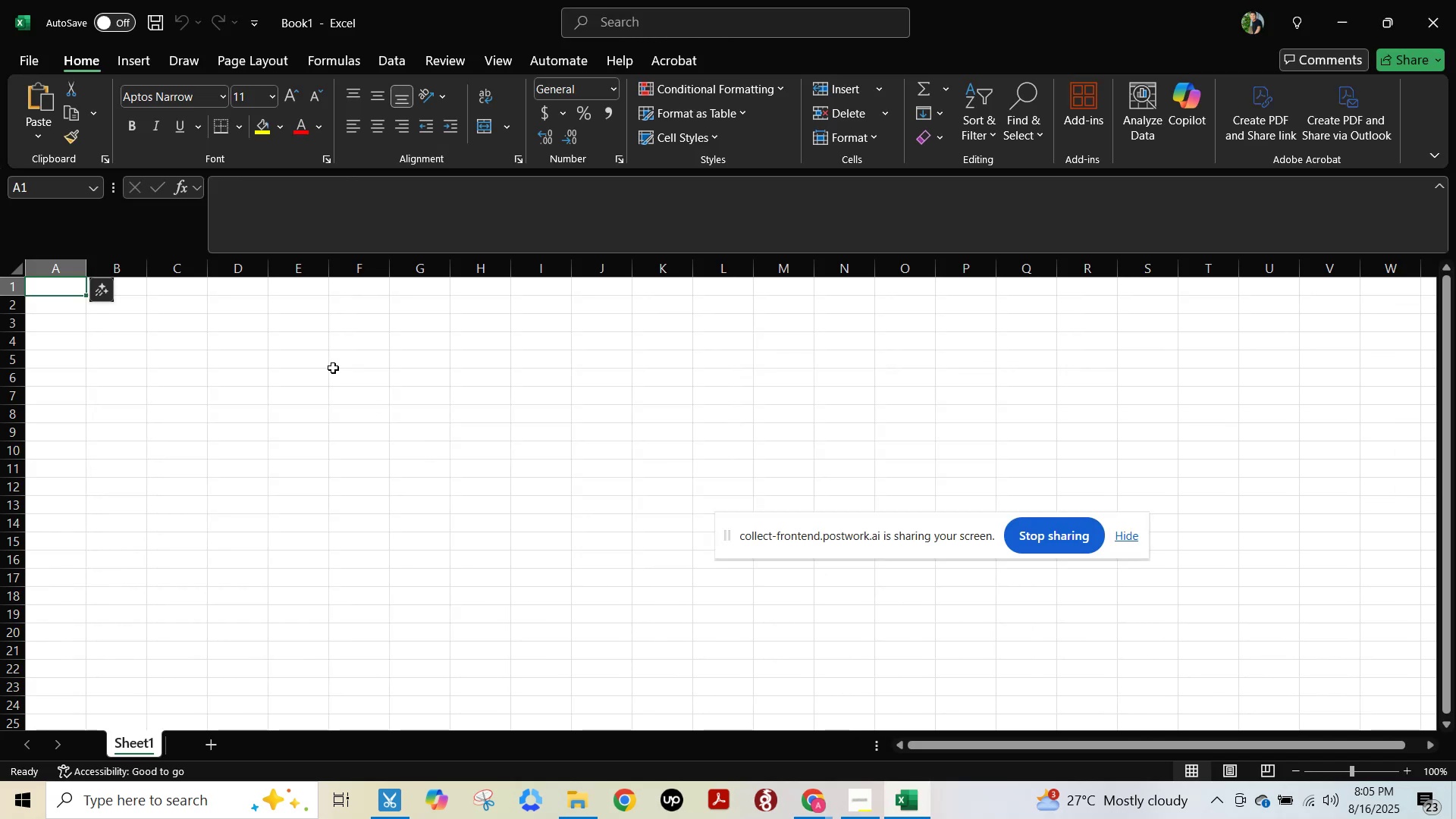 
key(Control+V)
 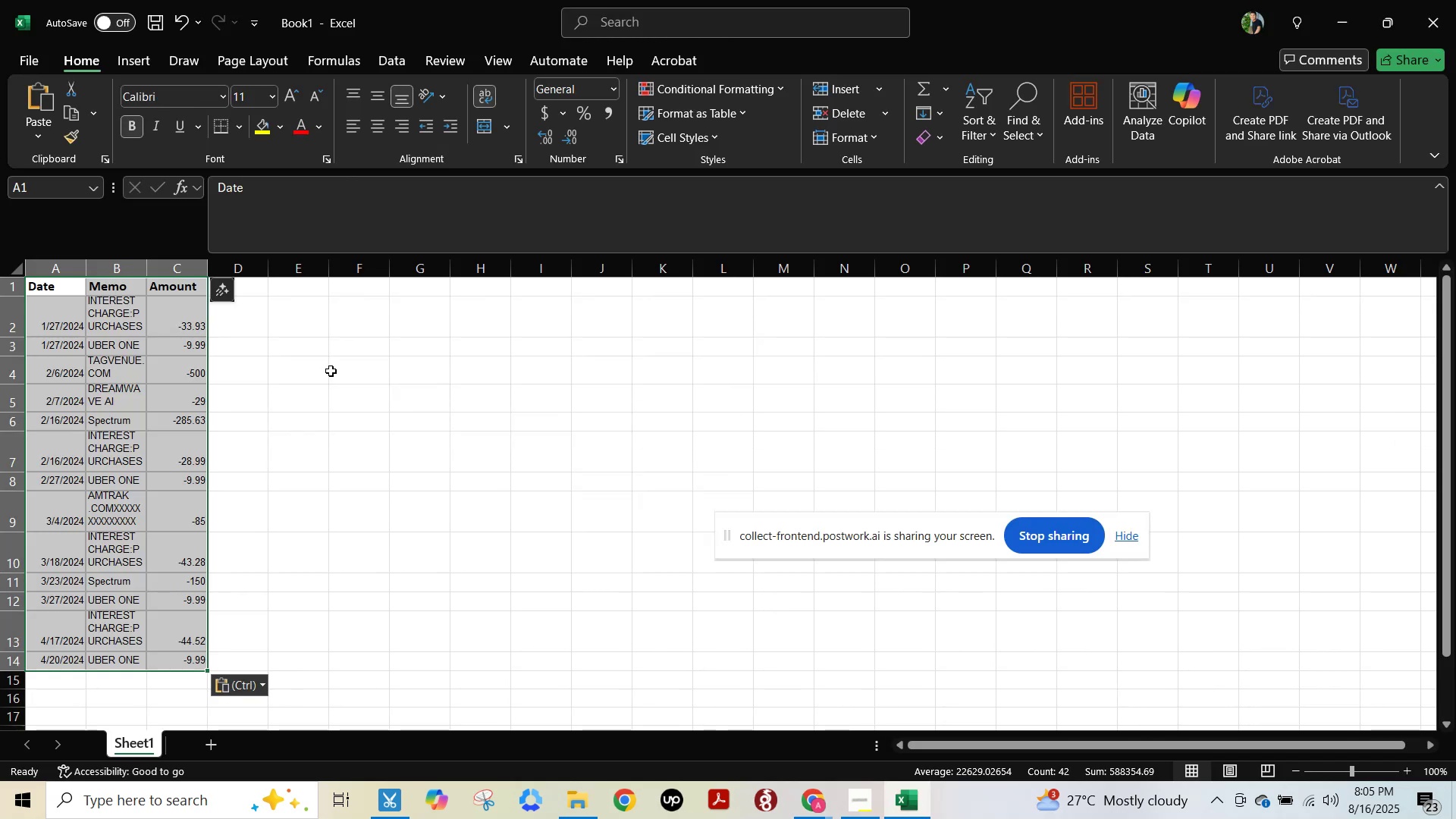 
key(Alt+AltLeft)
 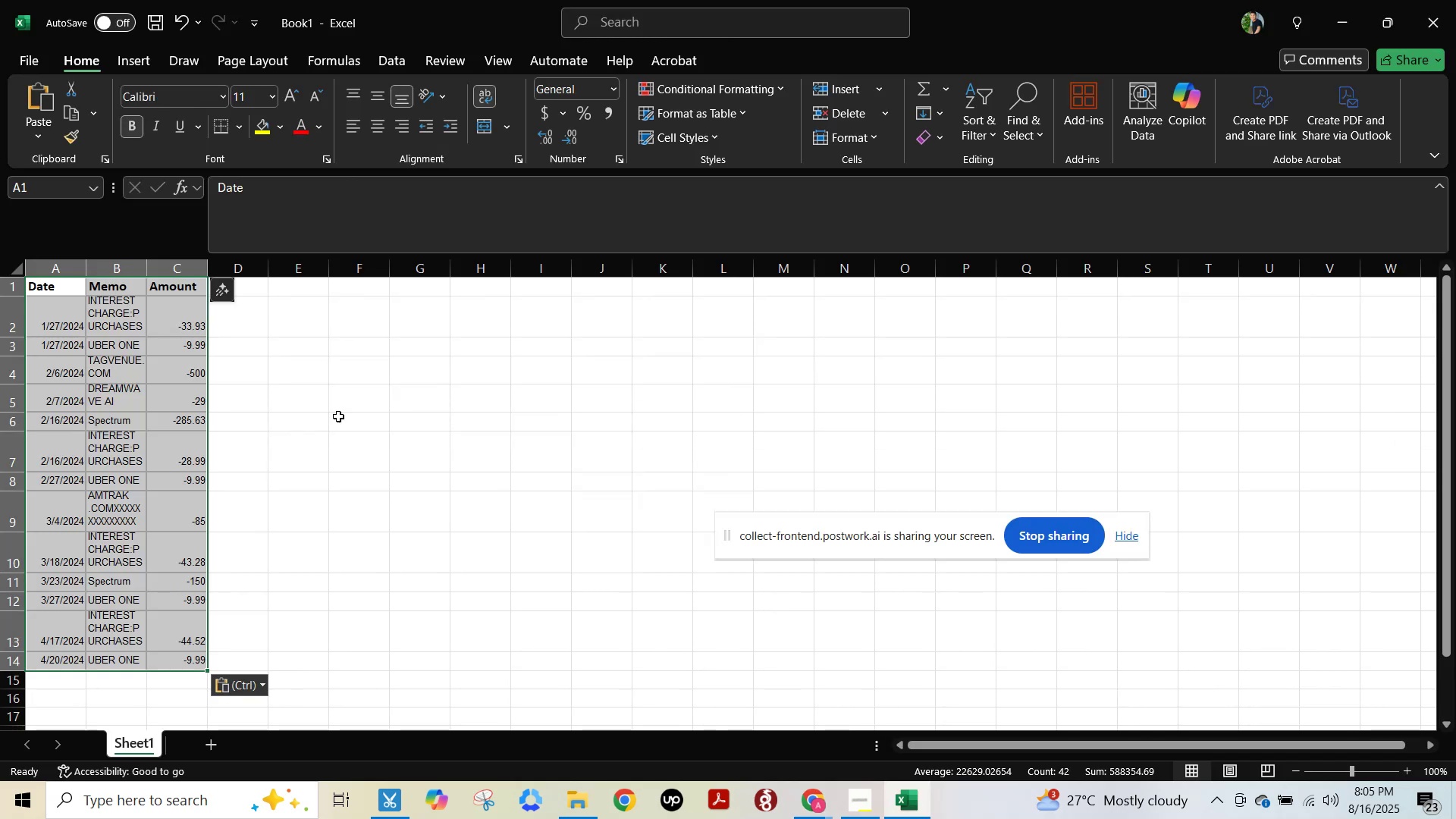 
key(Alt+Tab)
 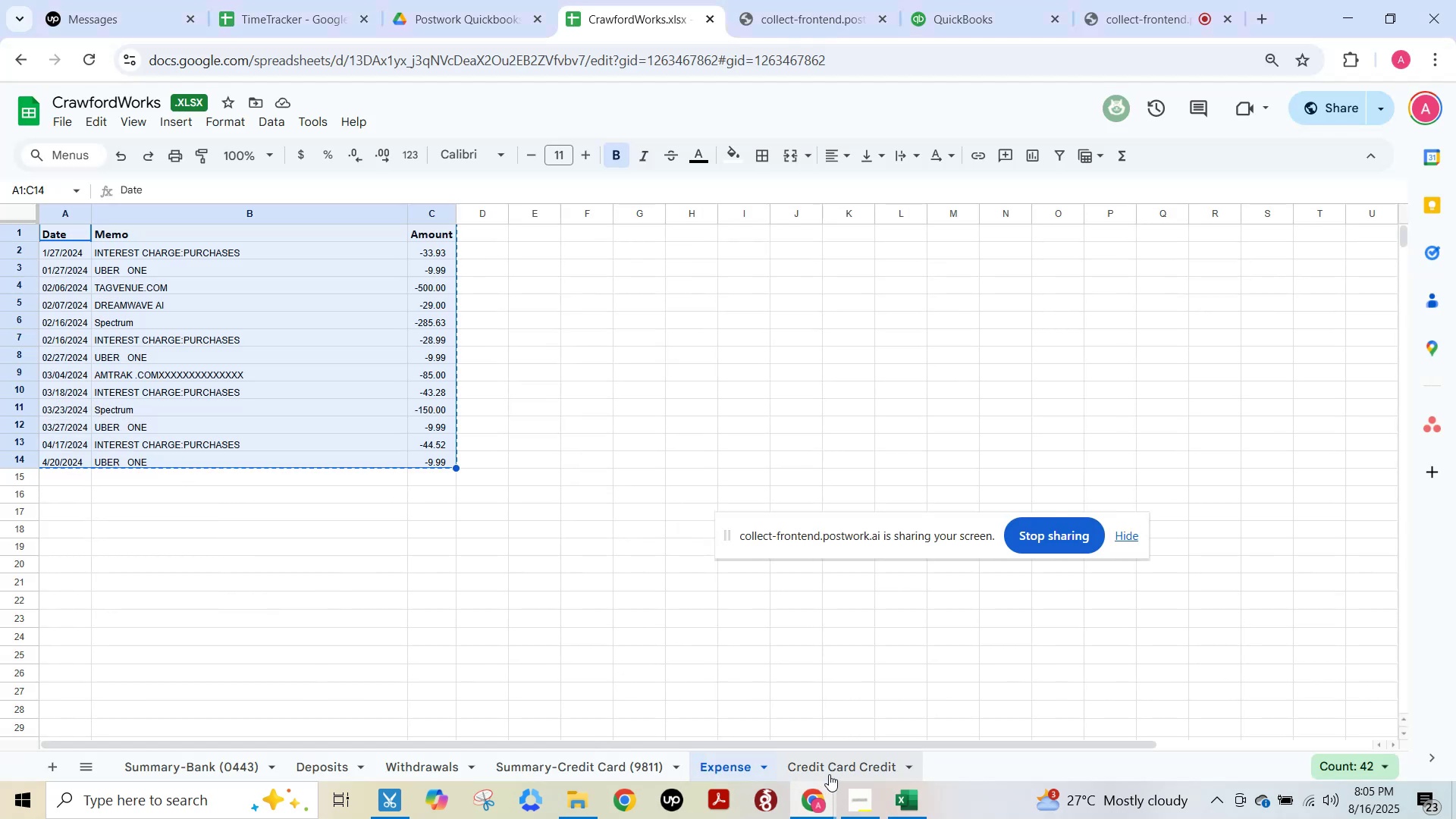 
left_click([831, 769])
 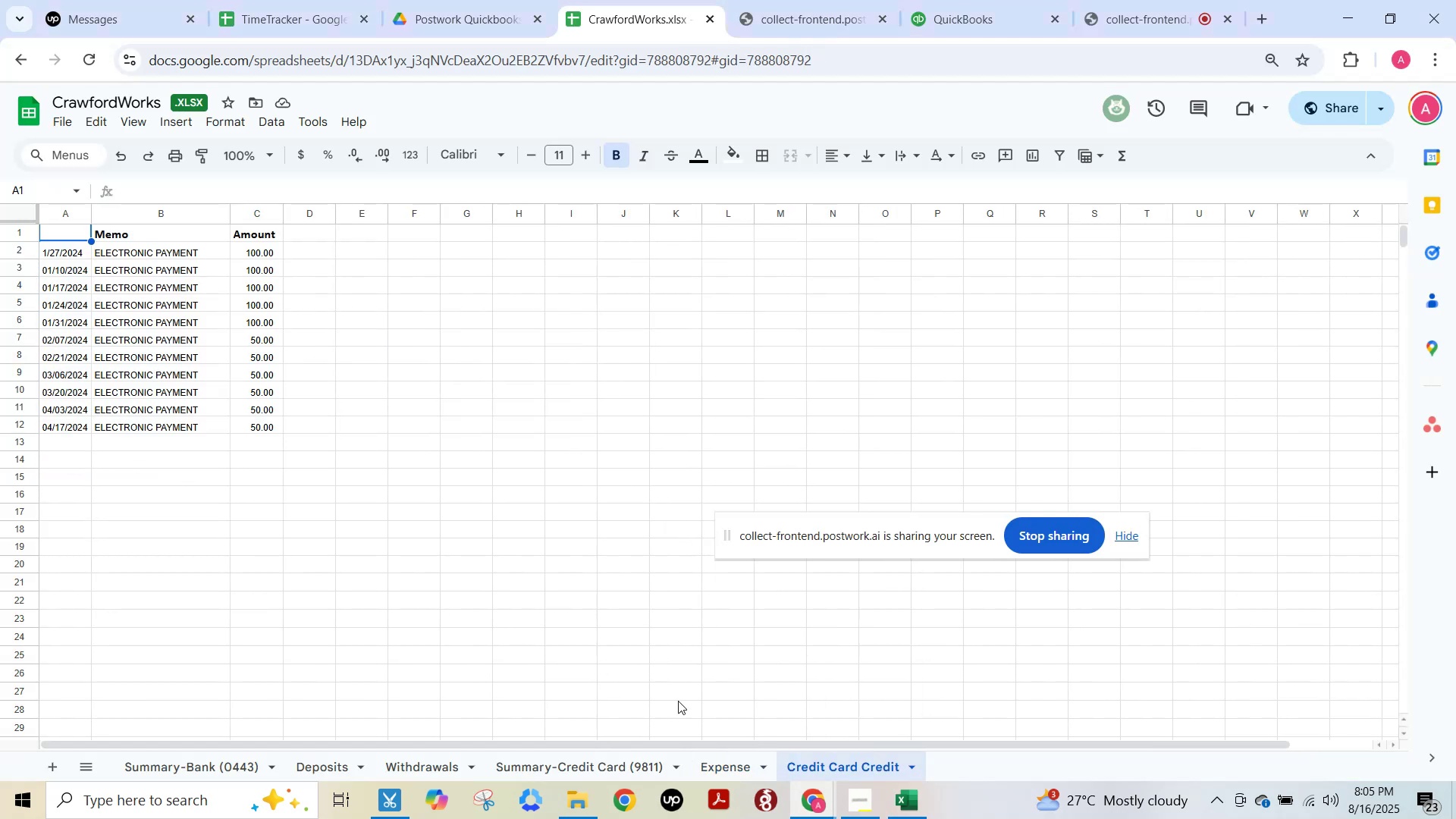 
key(Control+A)
 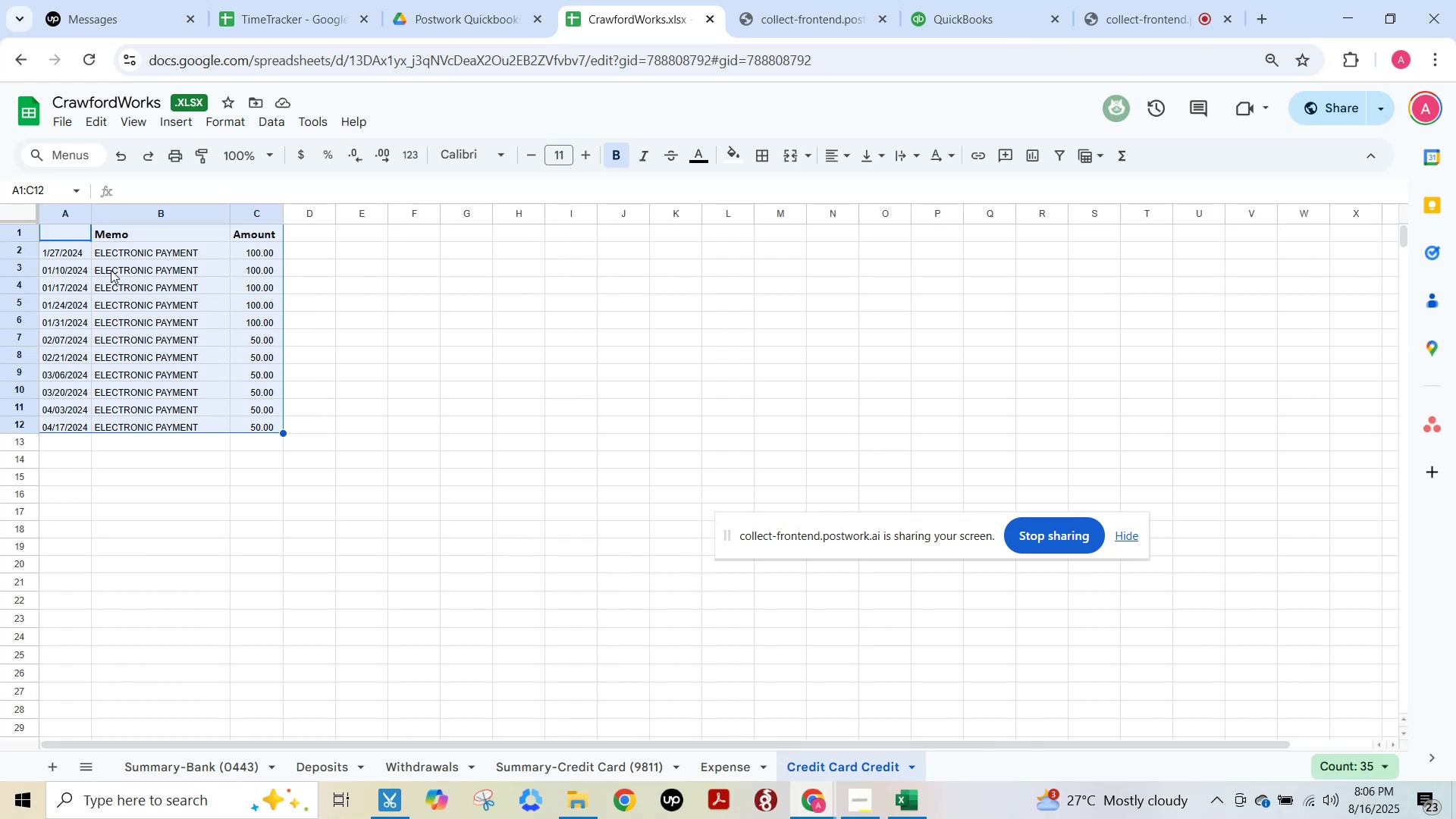 
left_click_drag(start_coordinate=[86, 253], to_coordinate=[255, 422])
 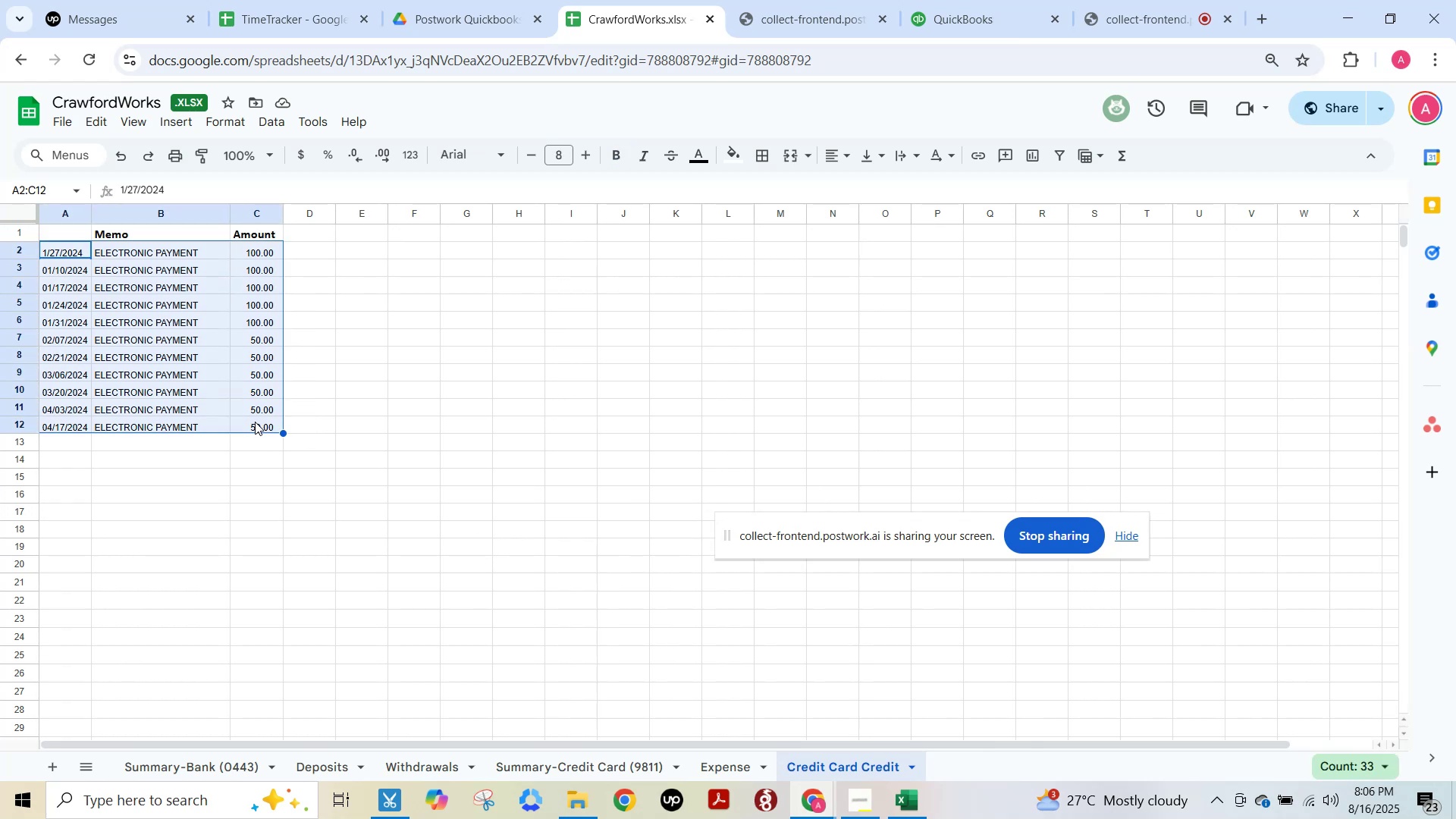 
key(Control+ControlLeft)
 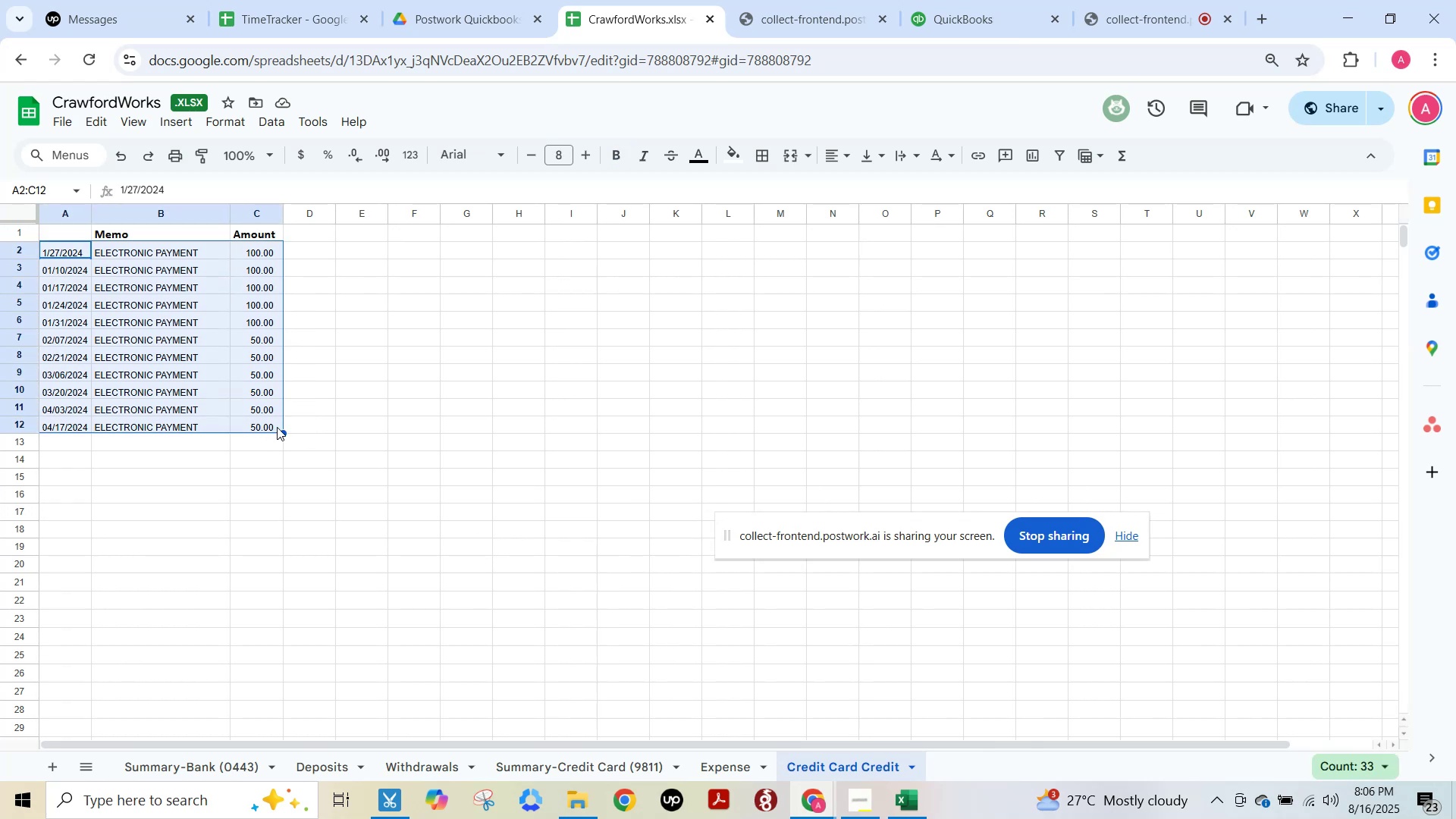 
key(Control+C)
 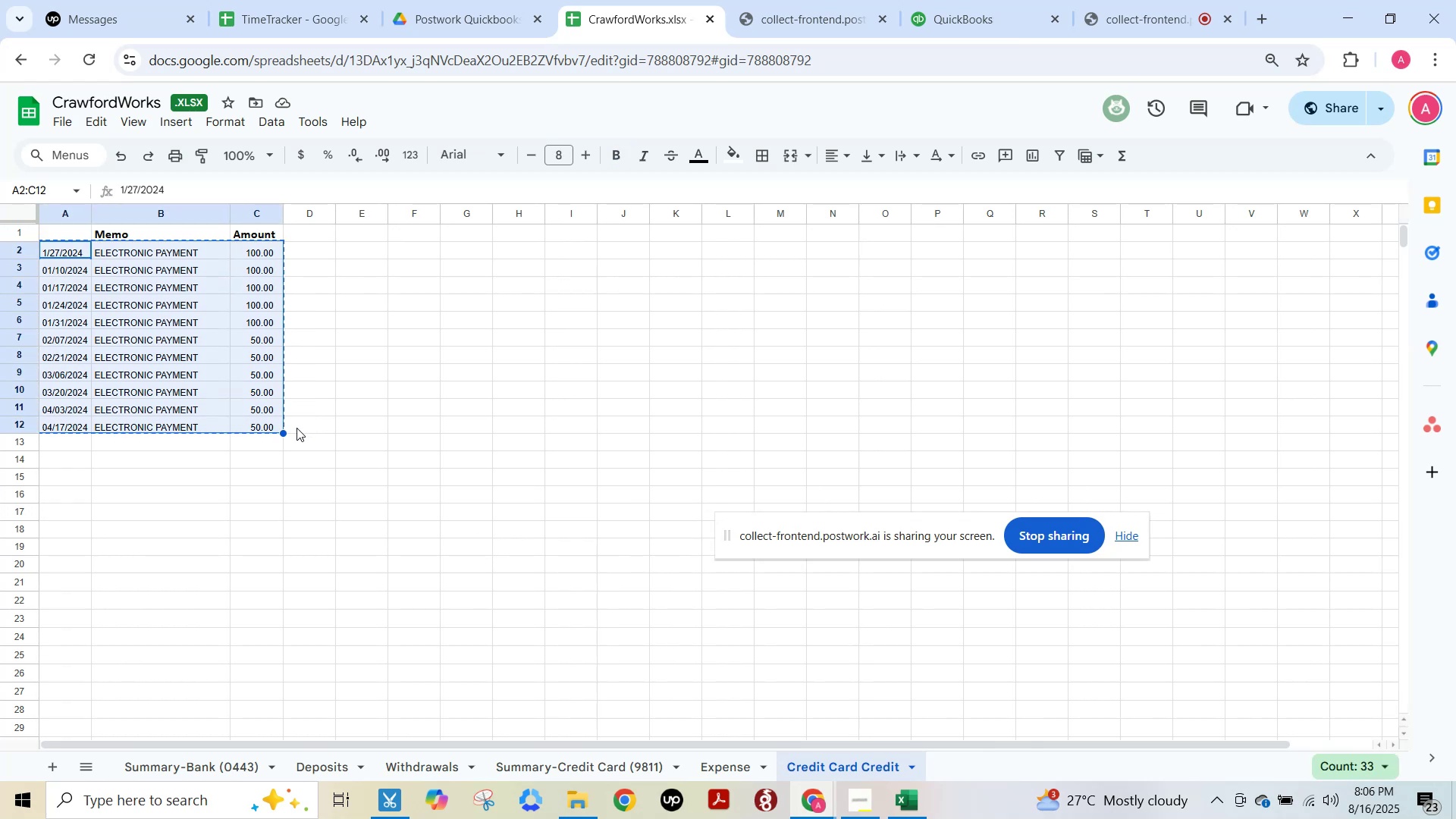 
key(Alt+AltLeft)
 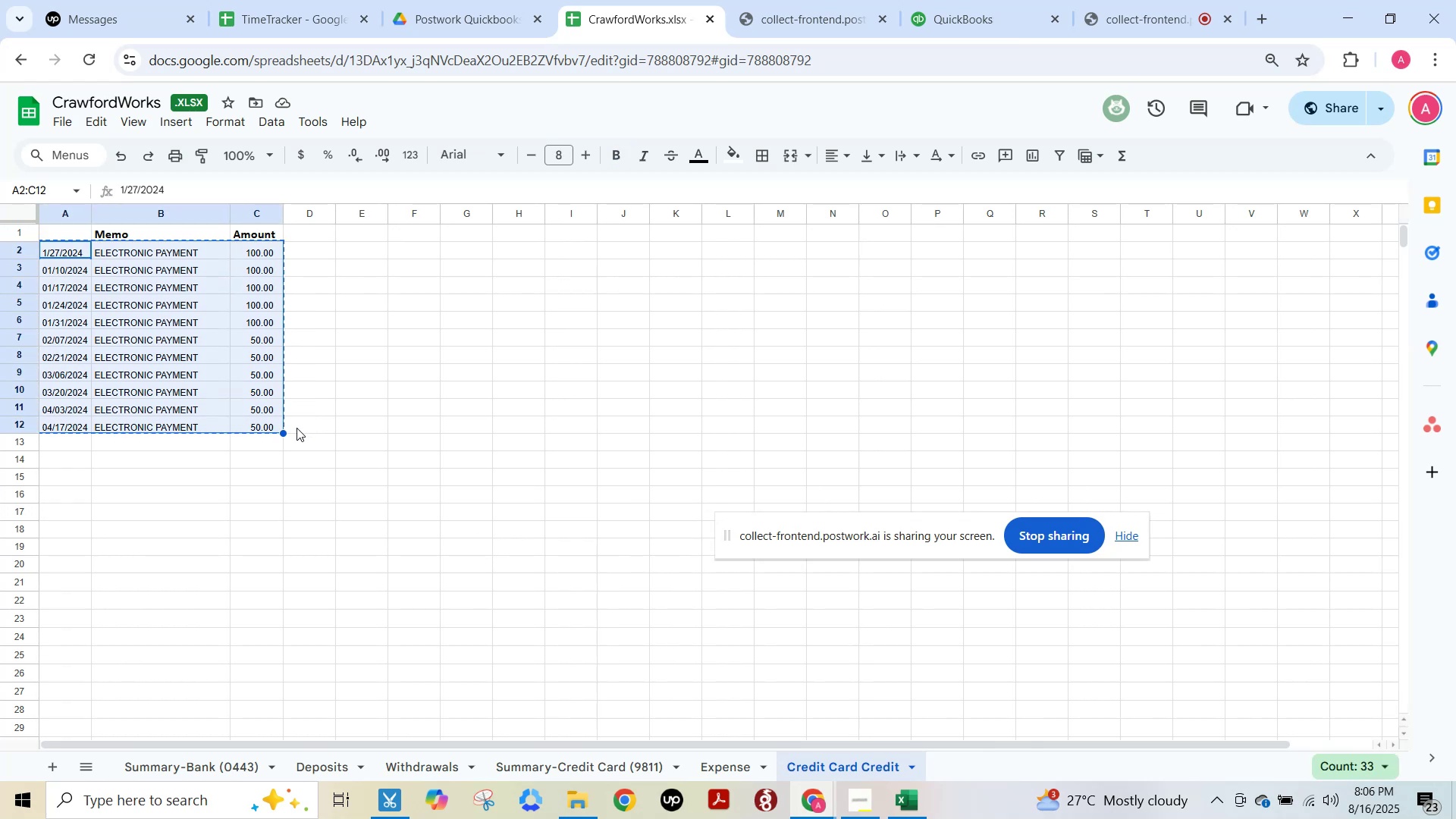 
key(Alt+Tab)
 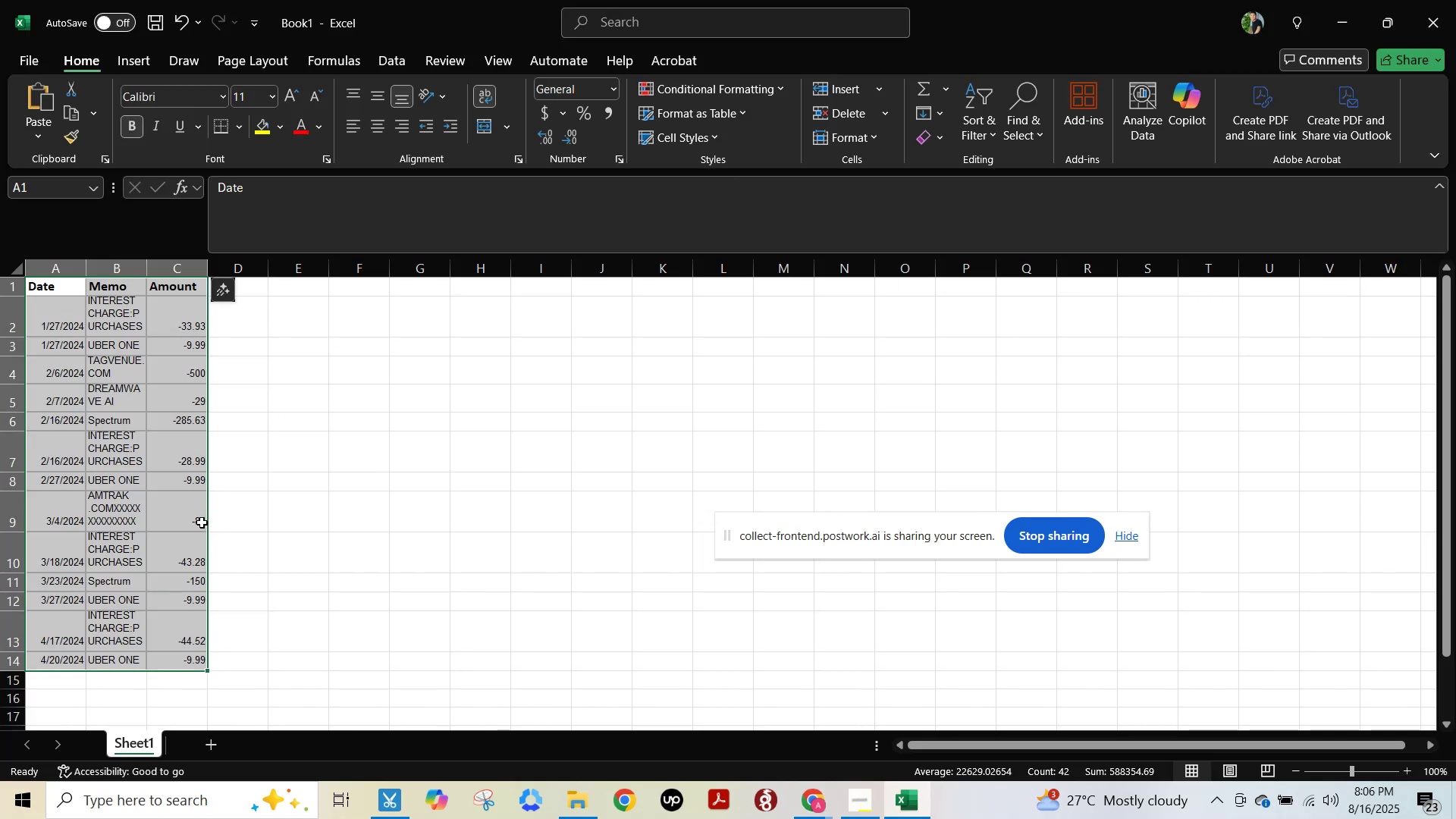 
scroll: coordinate [202, 522], scroll_direction: down, amount: 1.0
 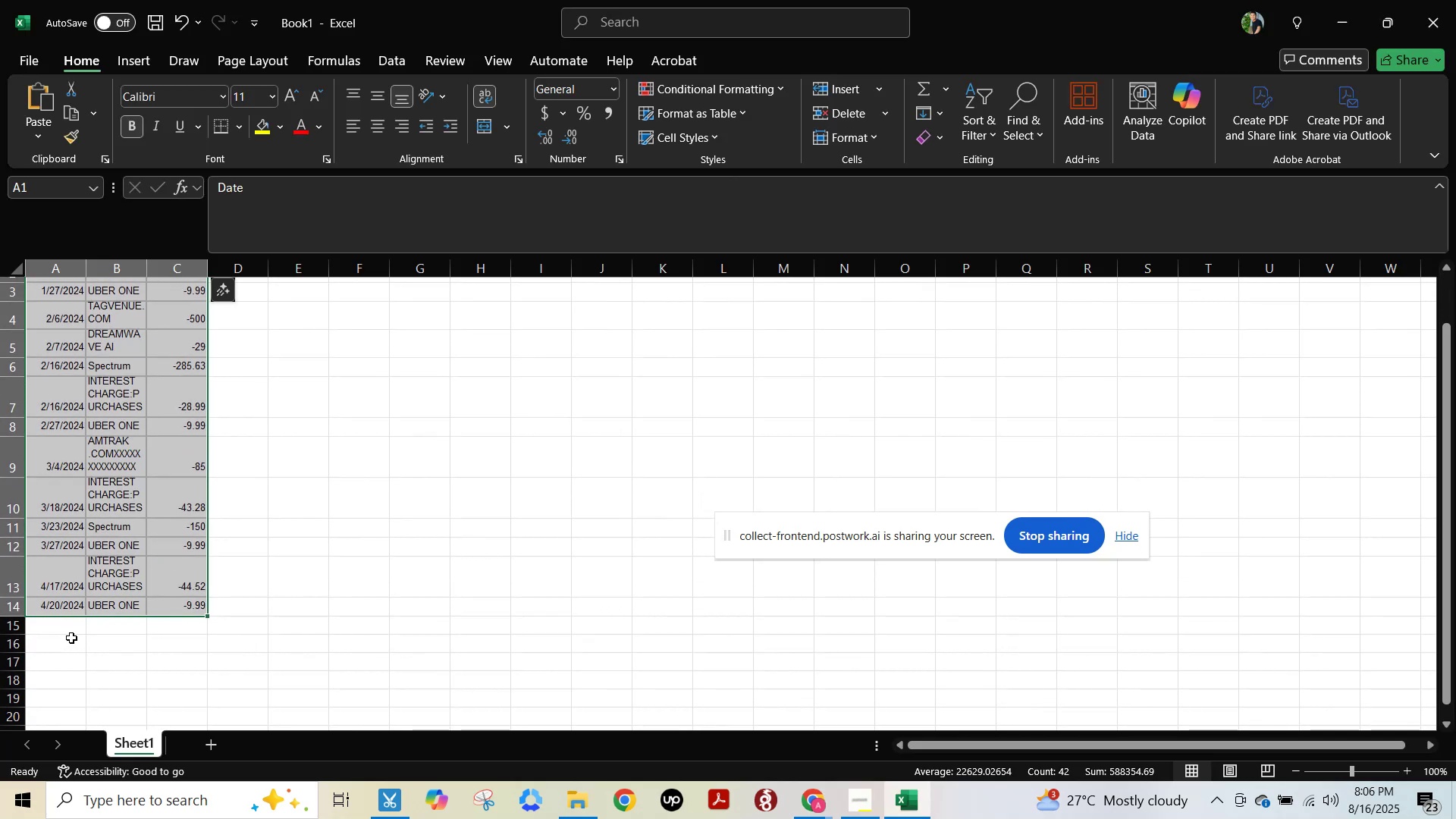 
left_click([64, 631])
 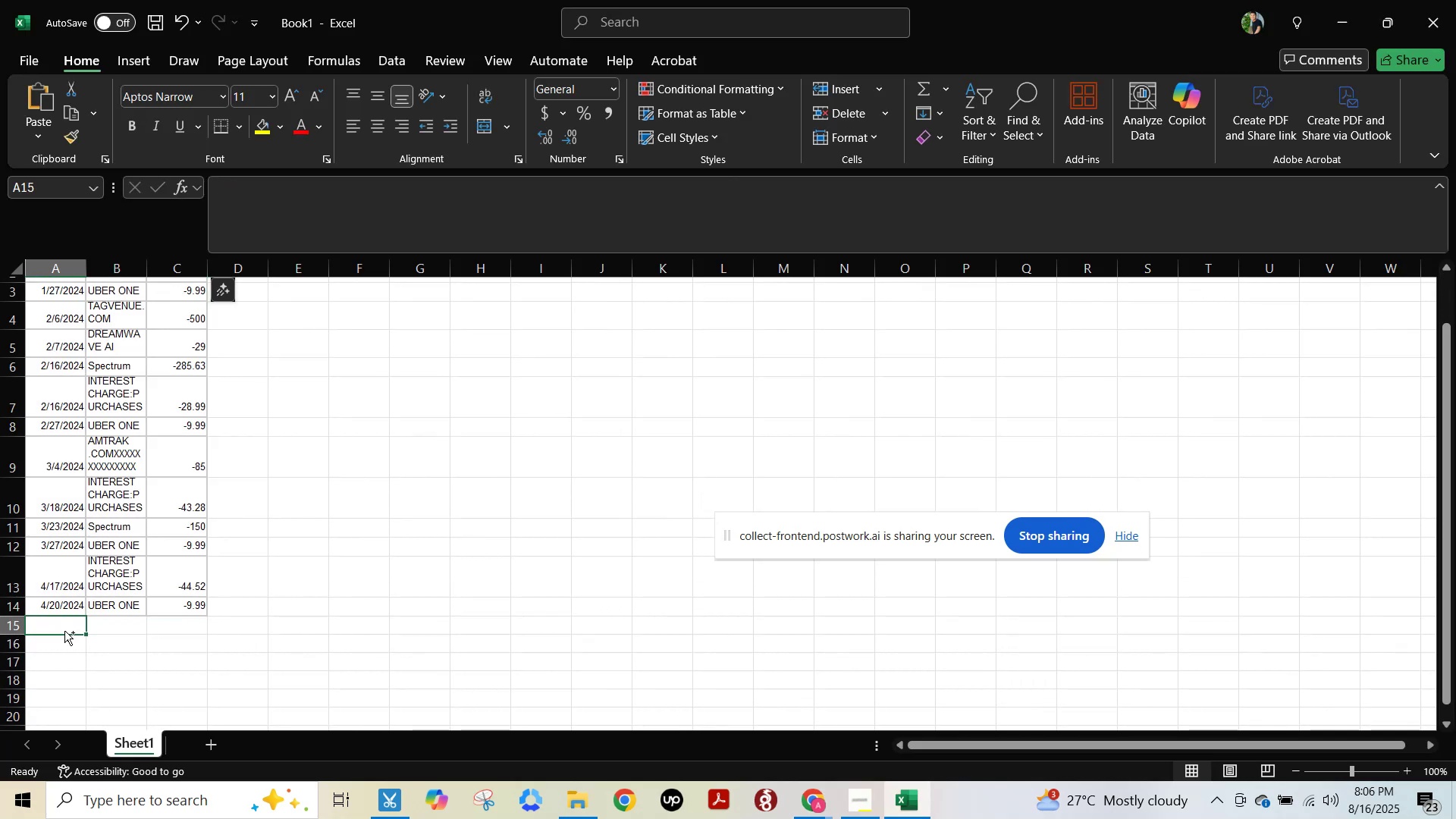 
key(Control+V)
 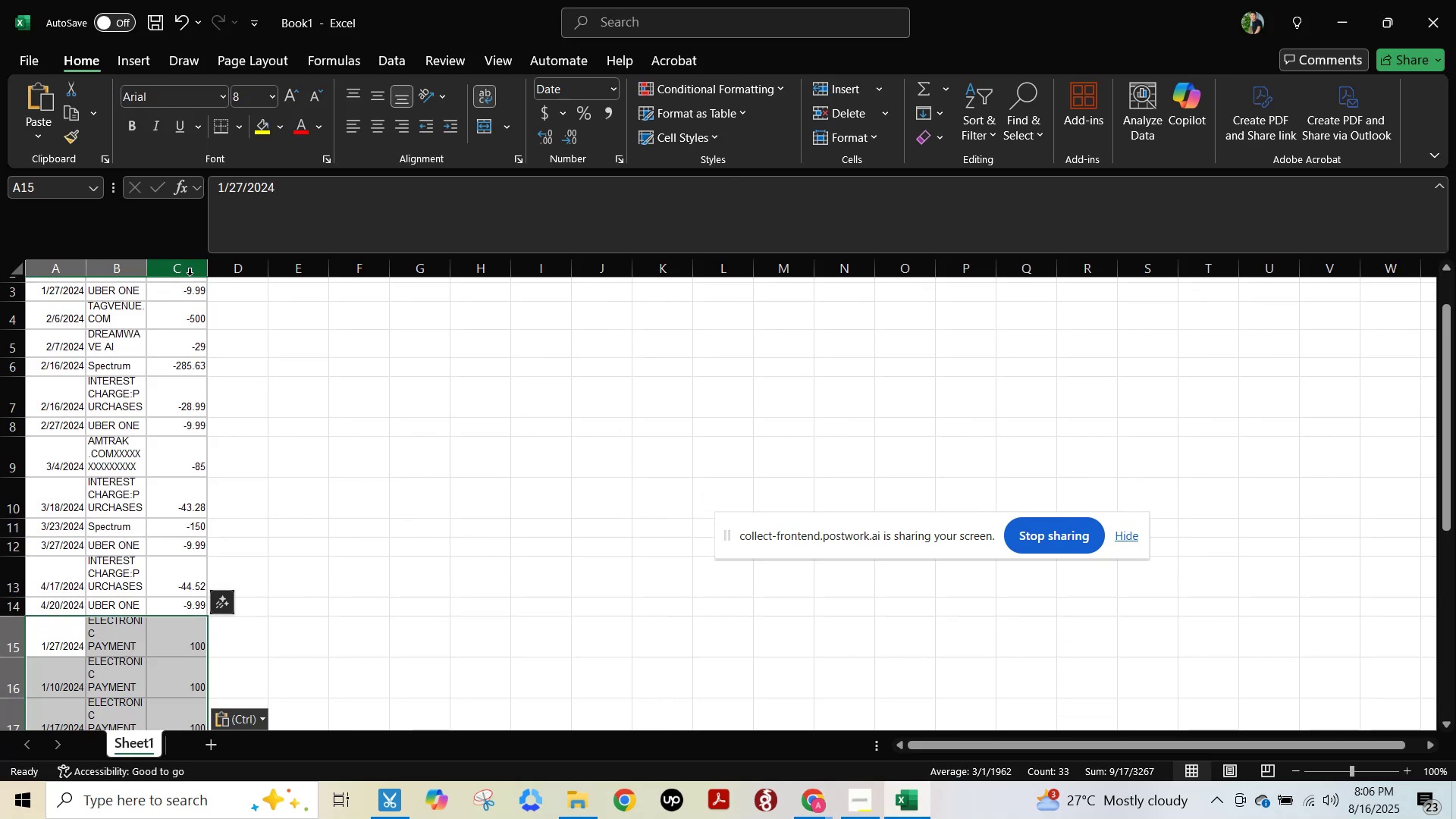 
left_click([189, 271])
 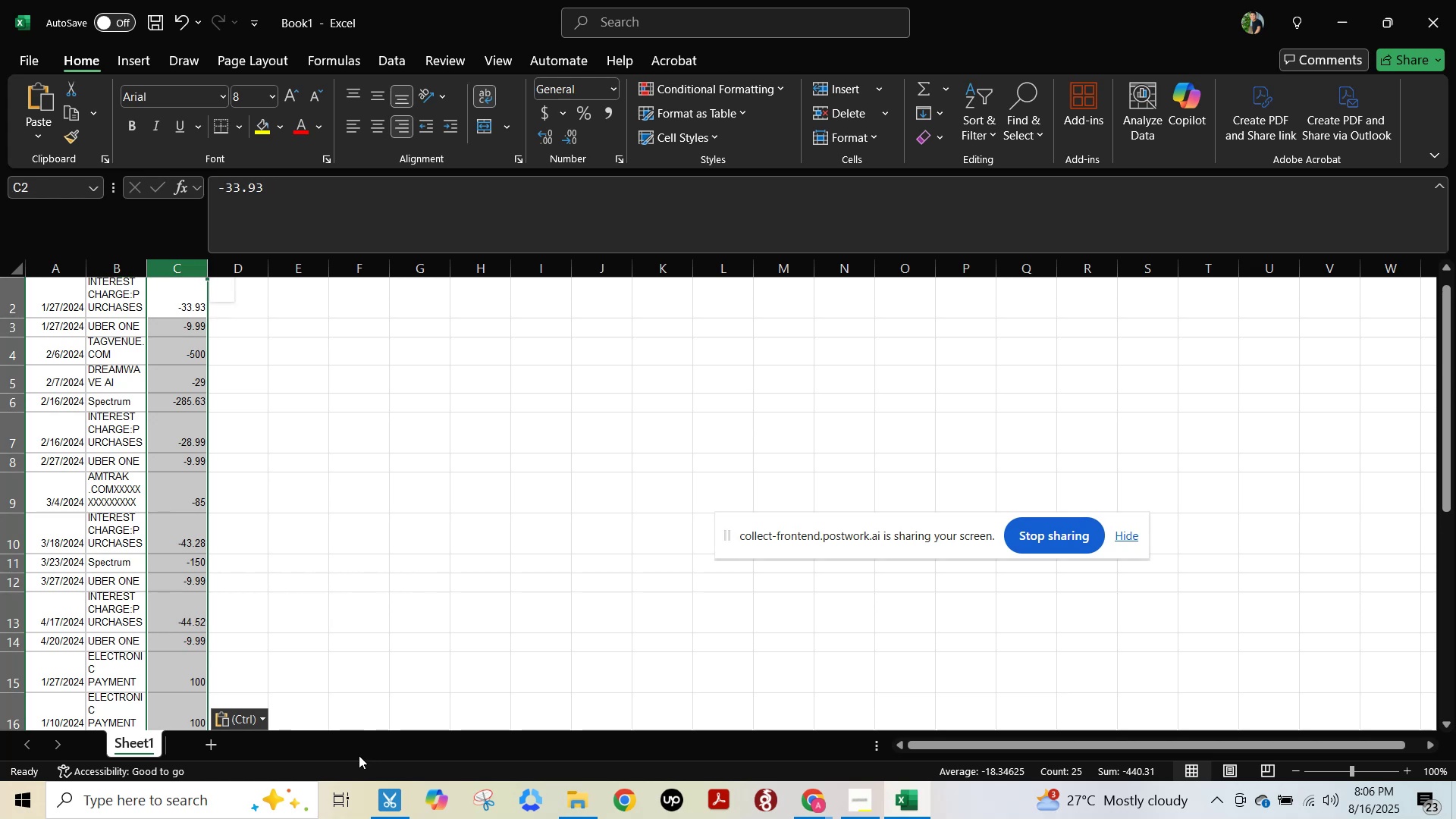 
key(Alt+AltLeft)
 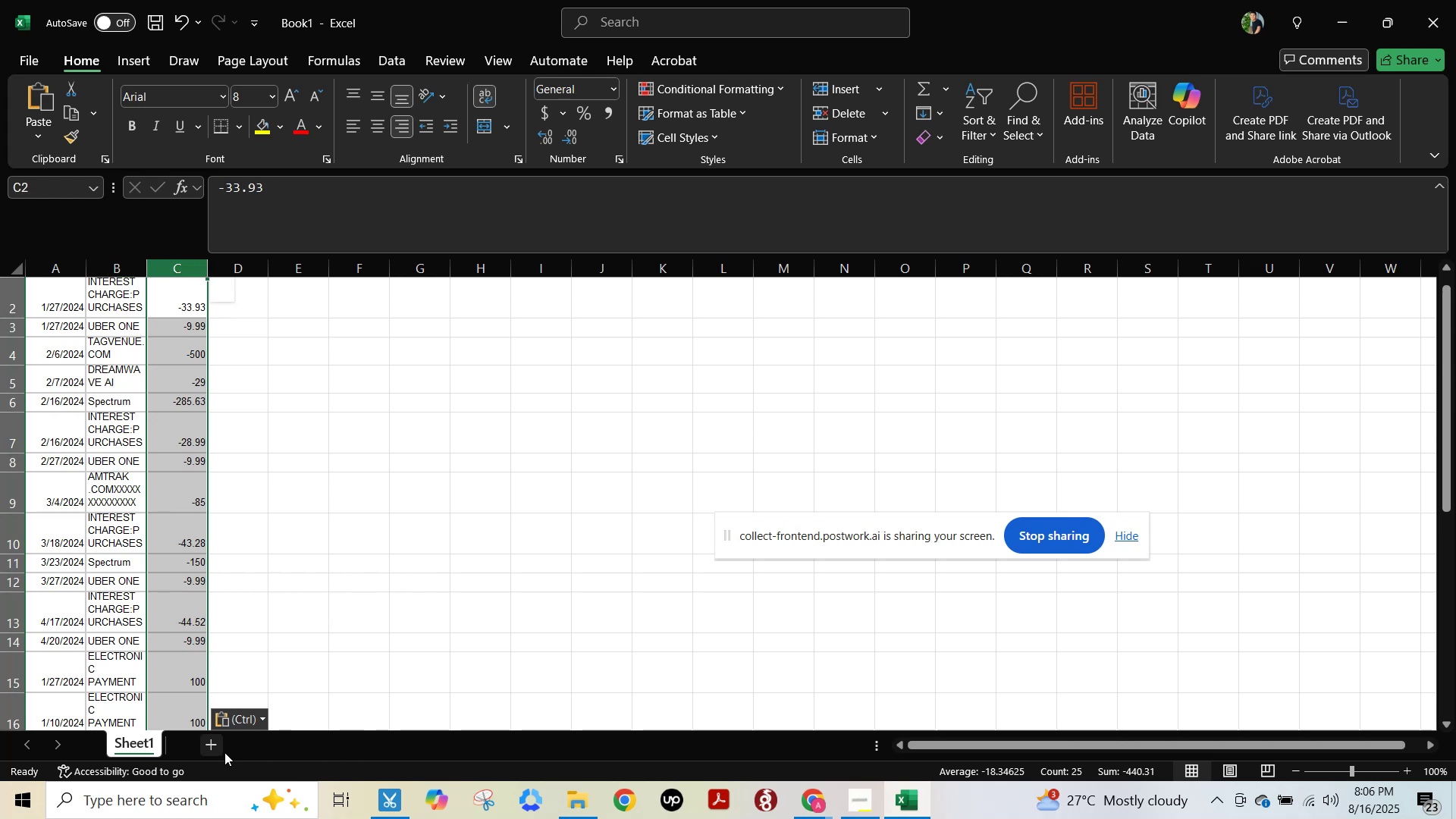 
key(Alt+Tab)
 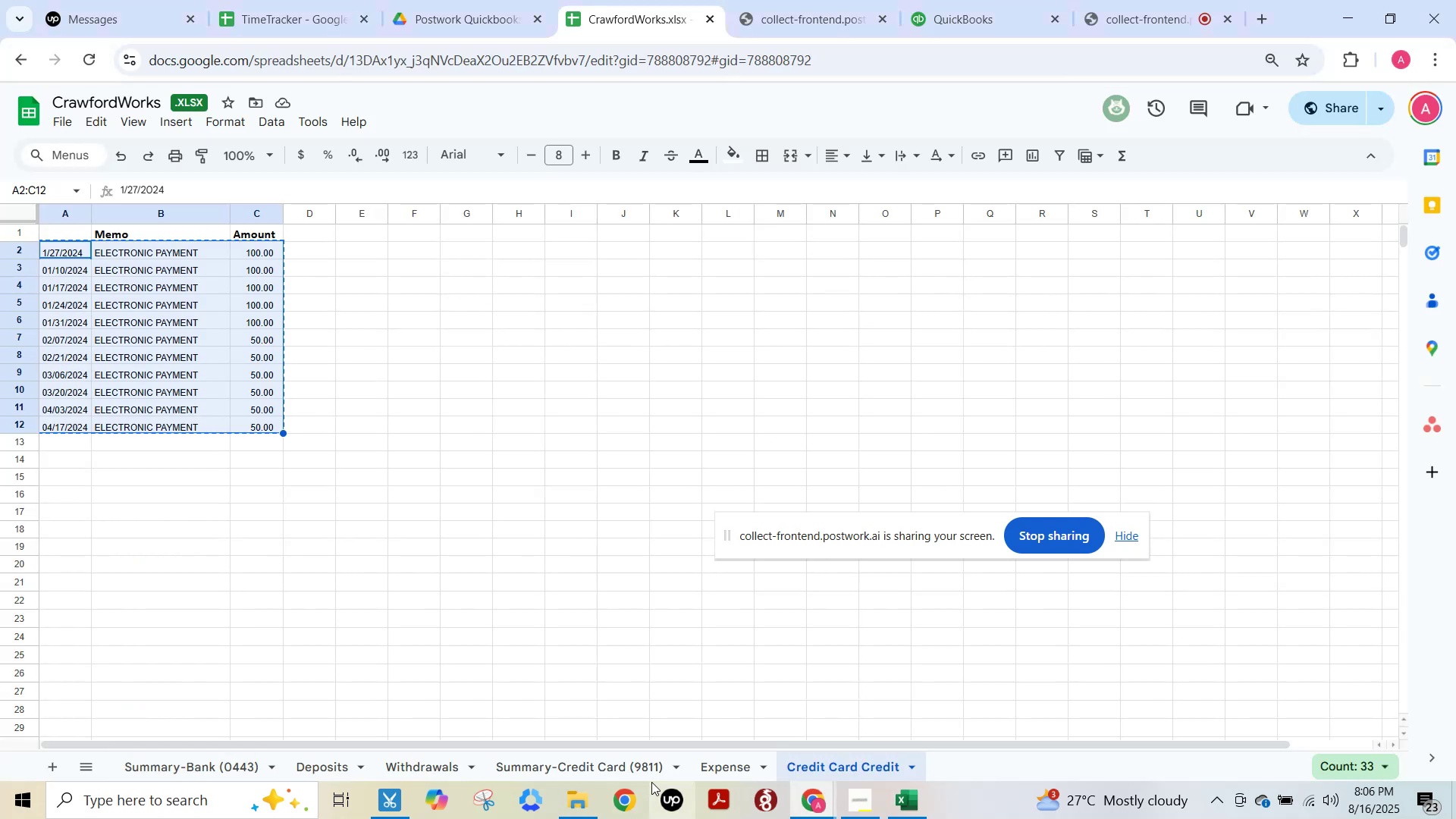 
left_click([629, 772])
 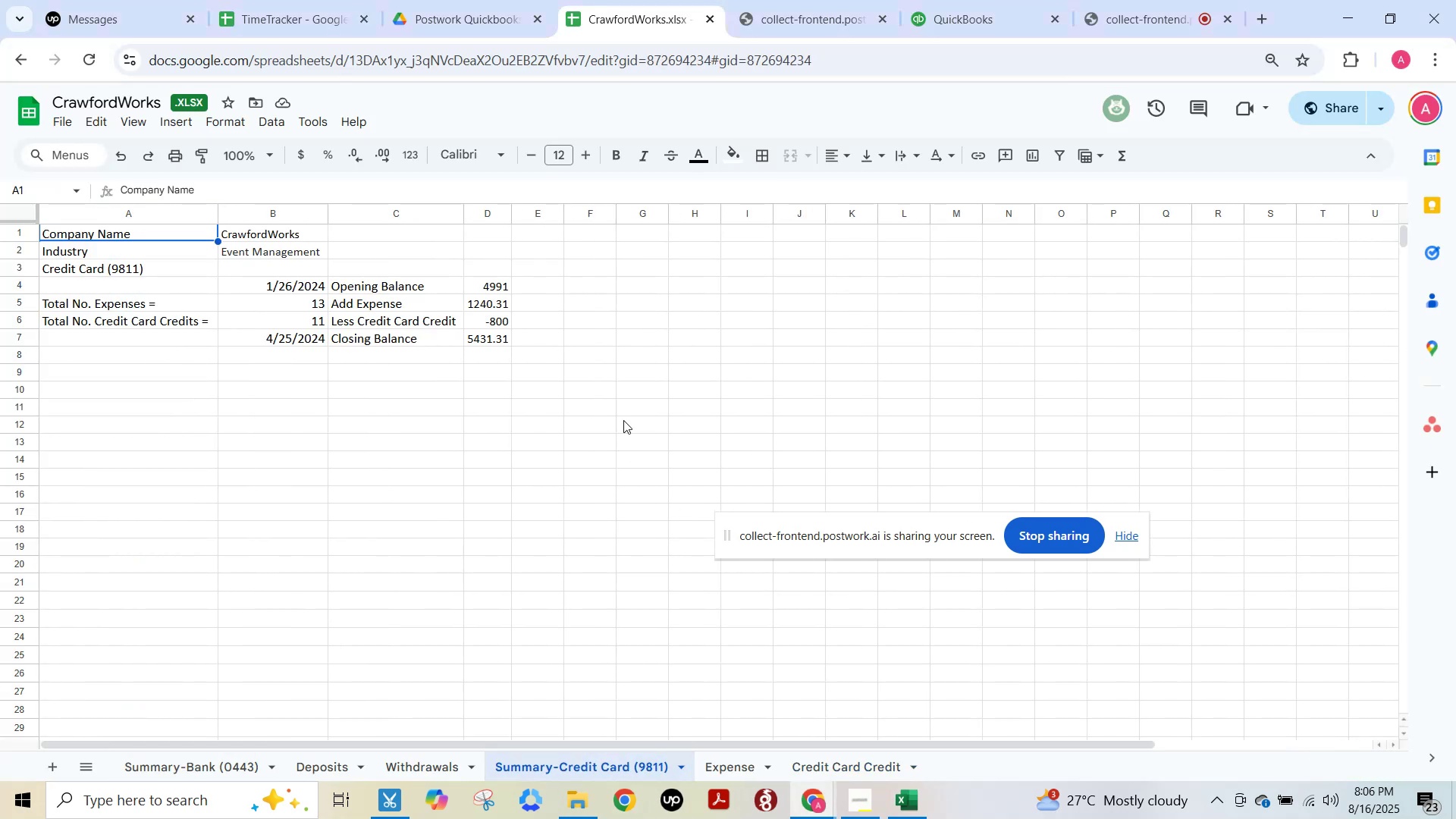 
left_click_drag(start_coordinate=[504, 304], to_coordinate=[499, 320])
 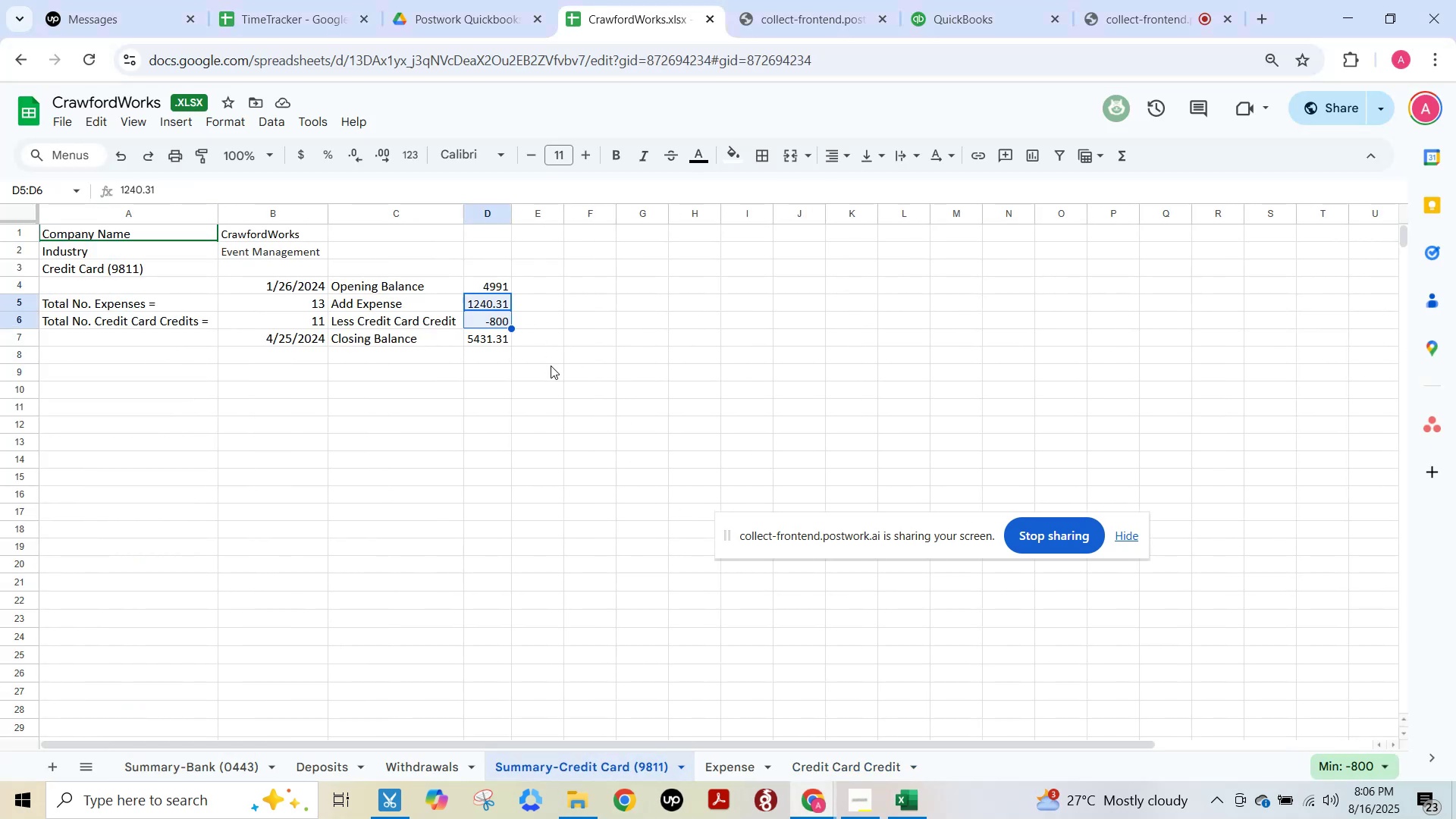 
key(Alt+AltLeft)
 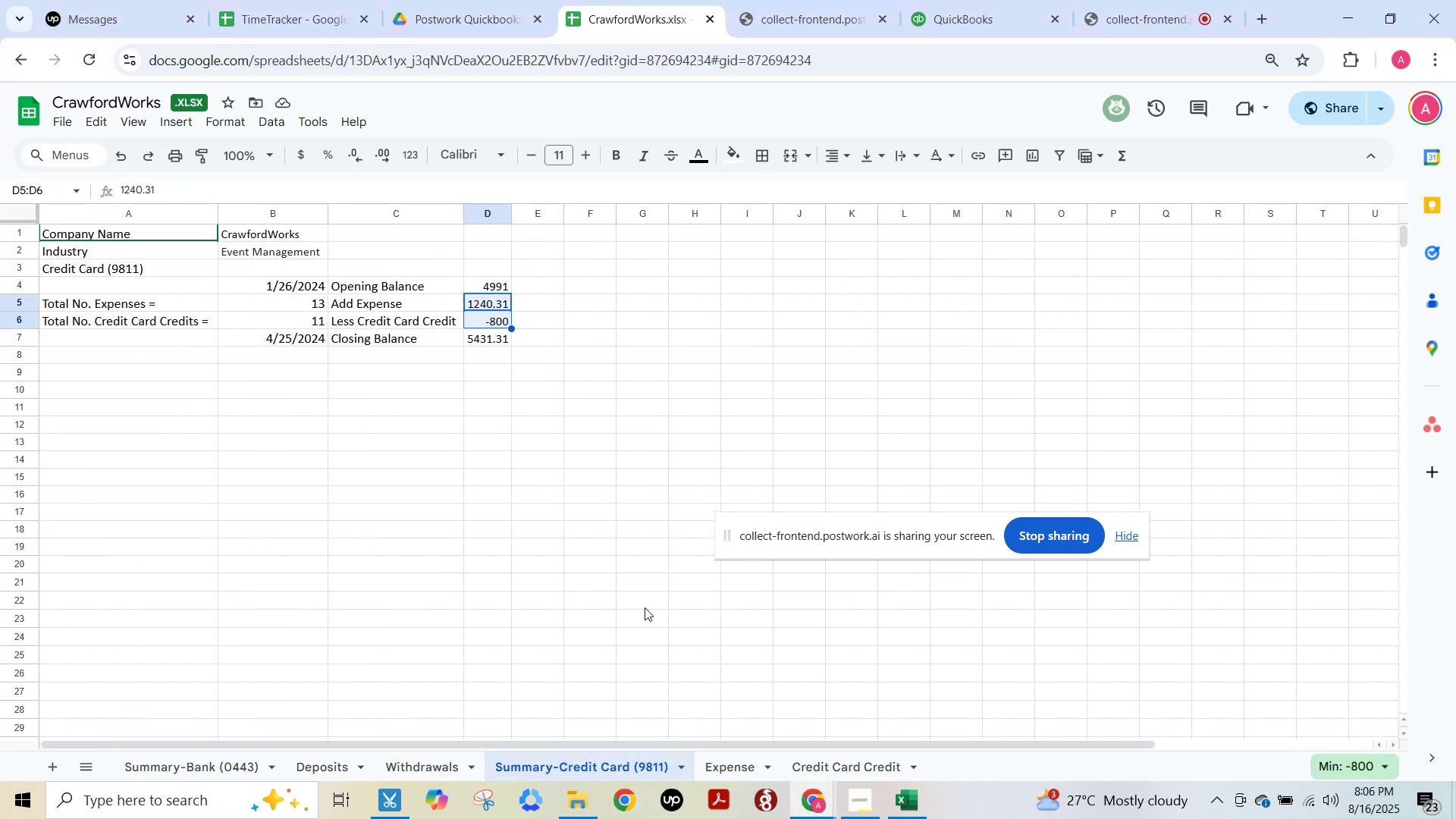 
key(Alt+Tab)
 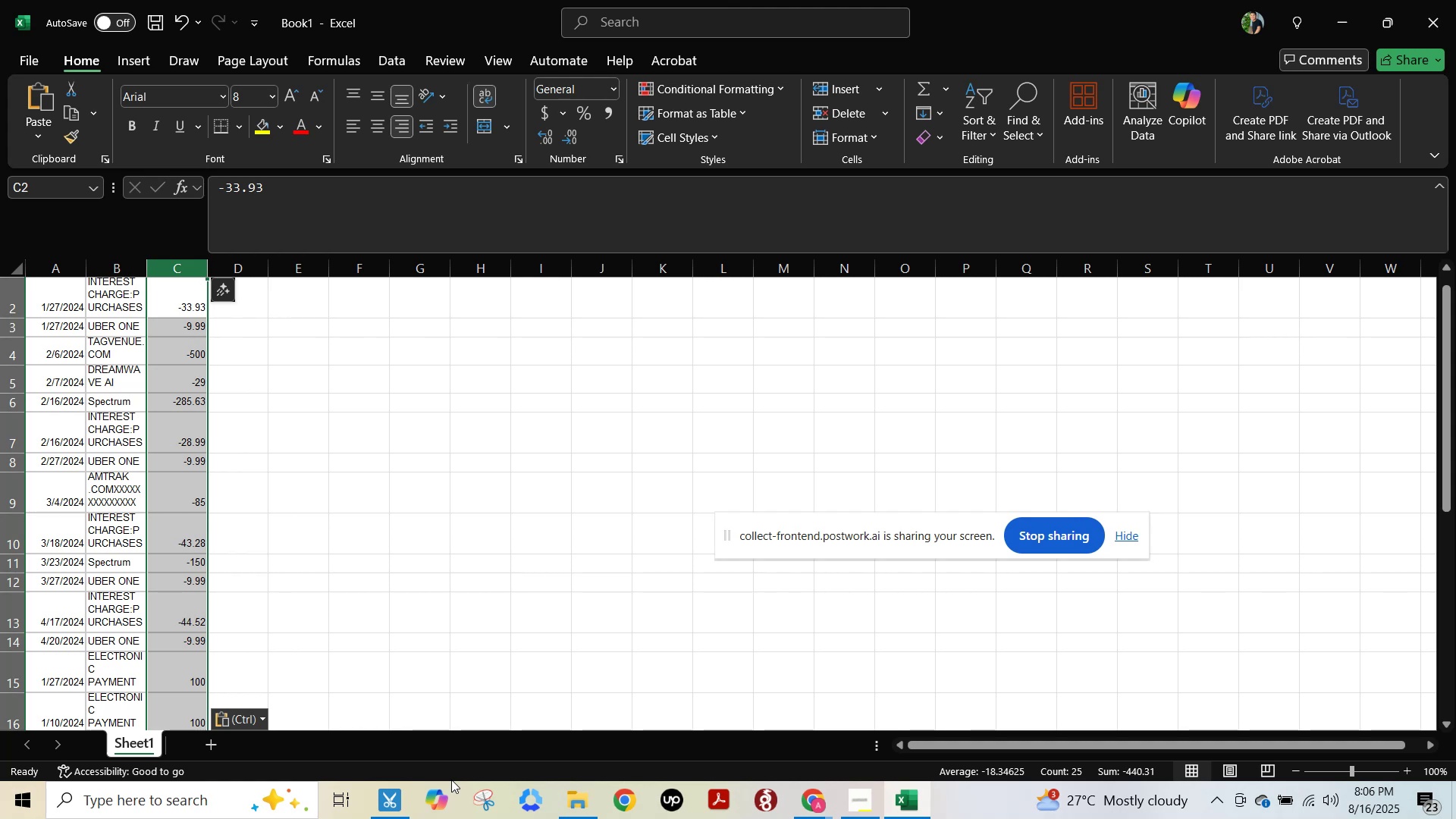 
key(Alt+AltLeft)
 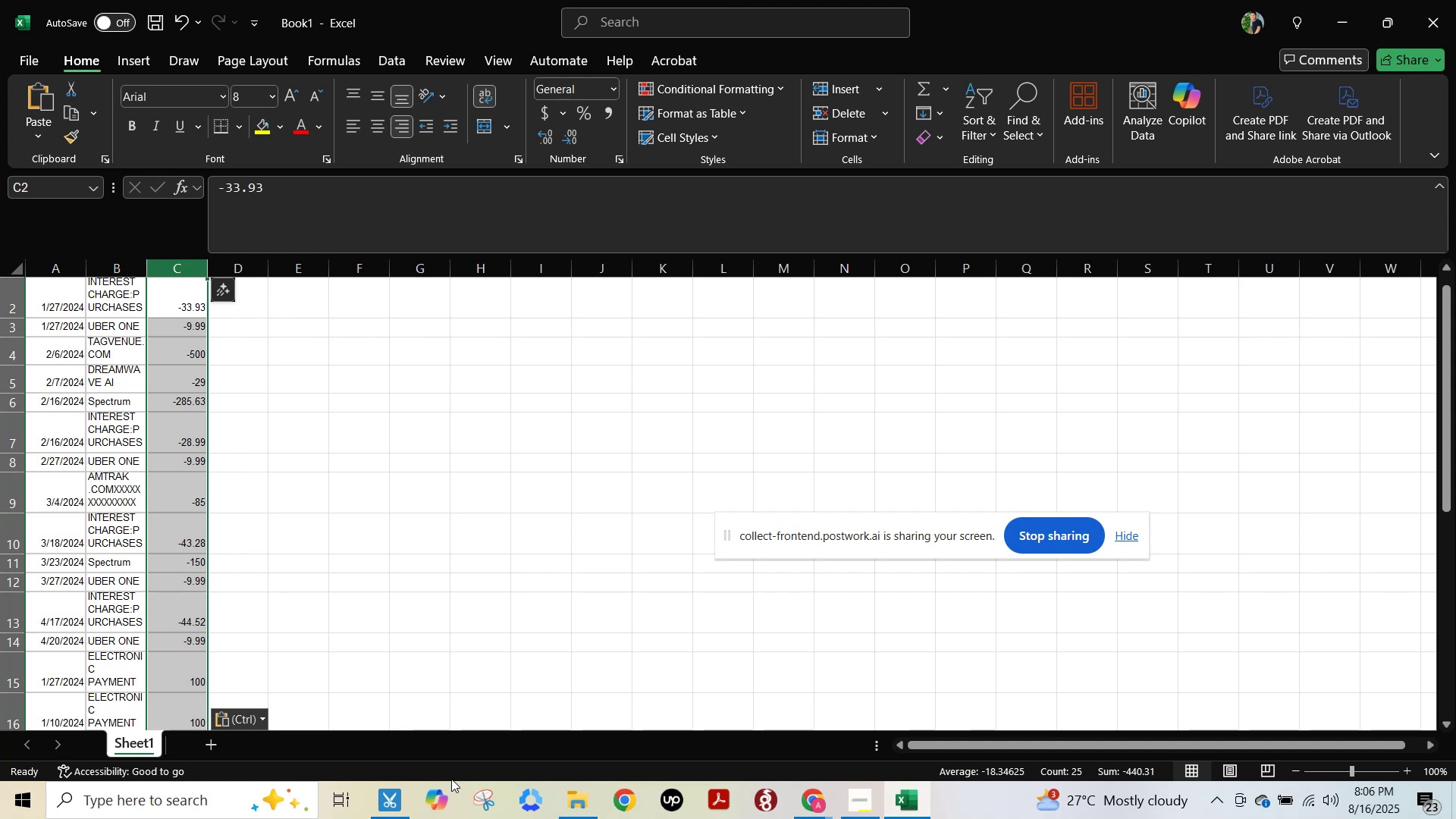 
key(Alt+Tab)
 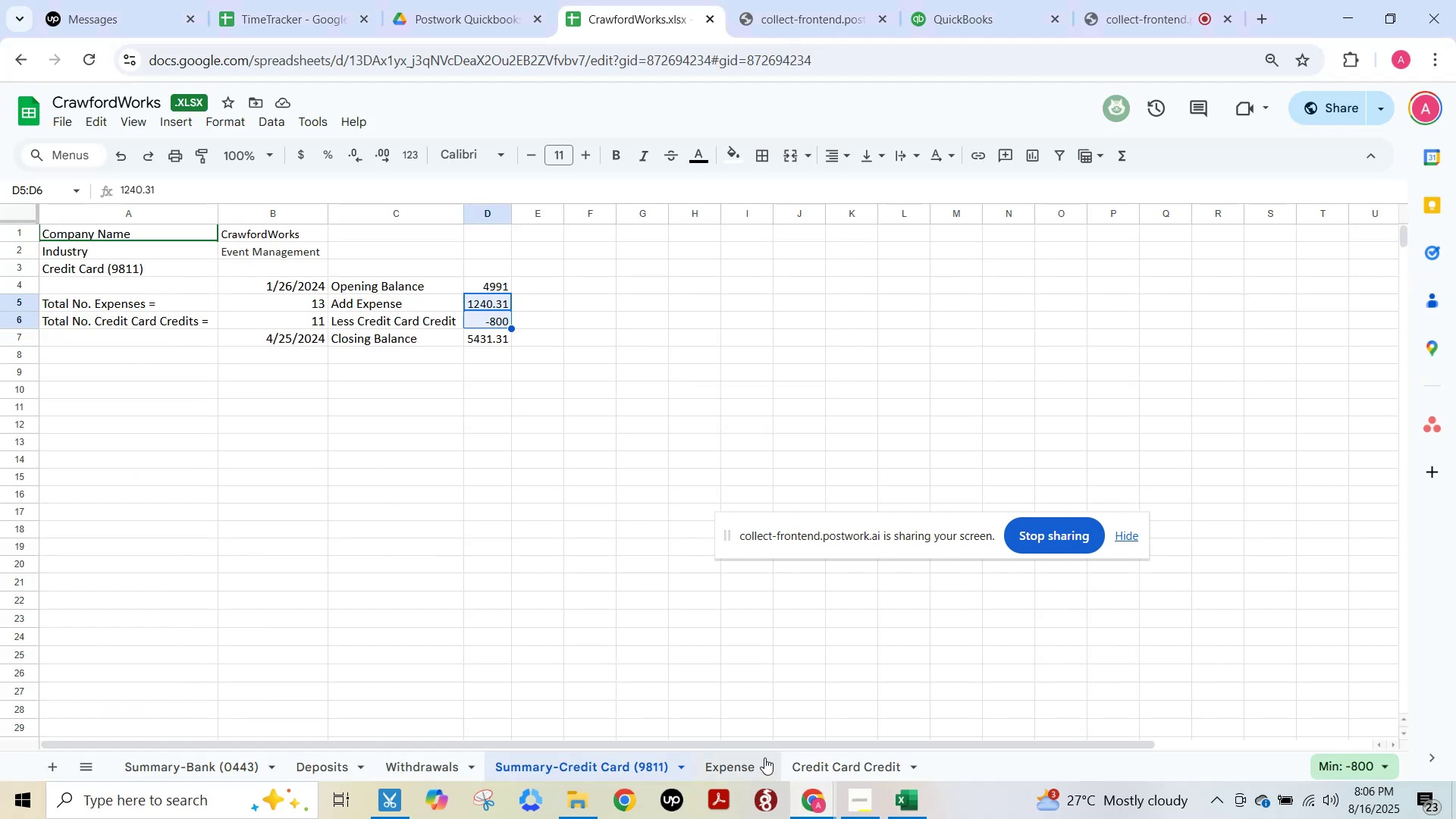 
left_click([751, 765])
 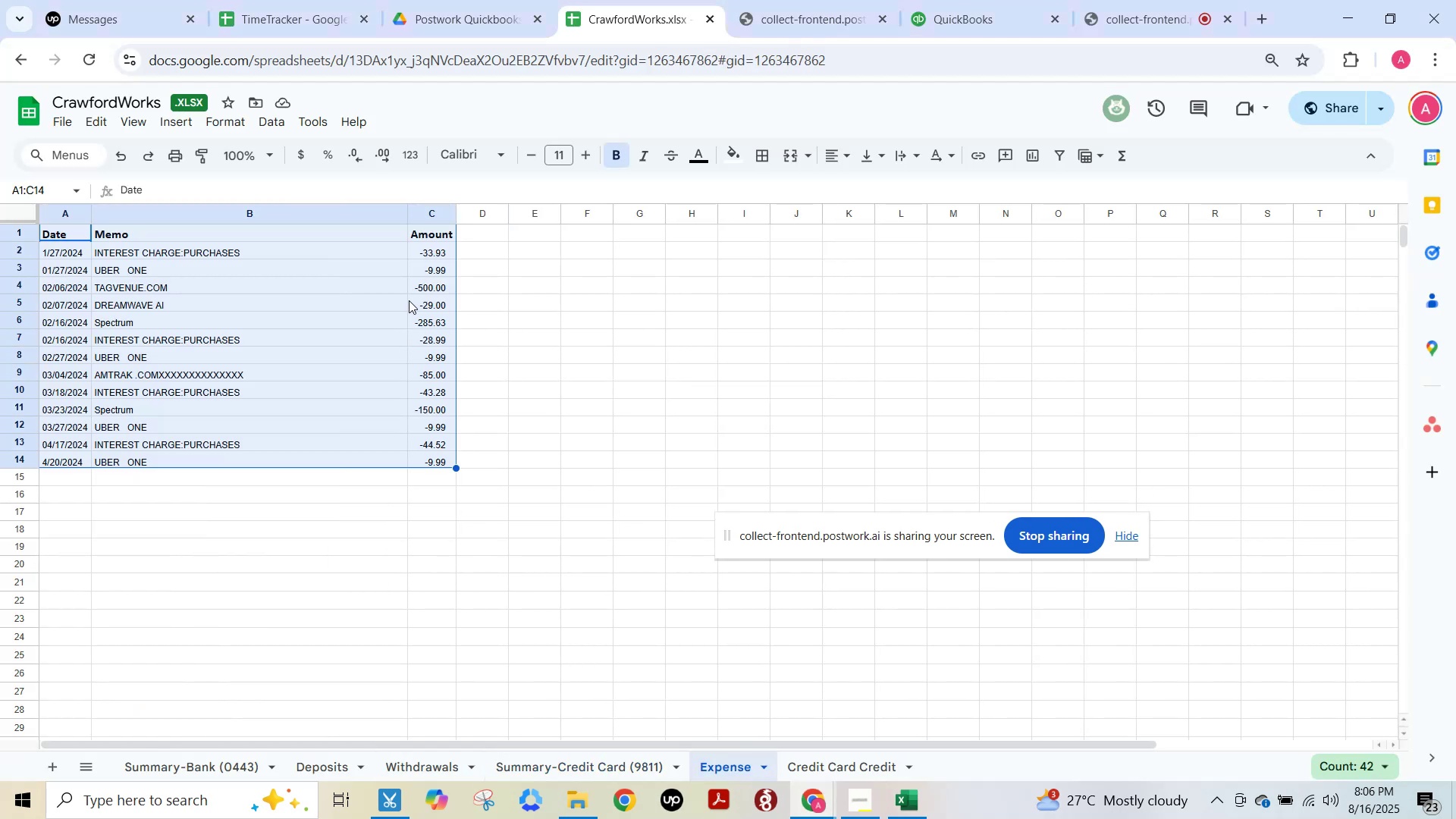 
left_click_drag(start_coordinate=[448, 248], to_coordinate=[468, 447])
 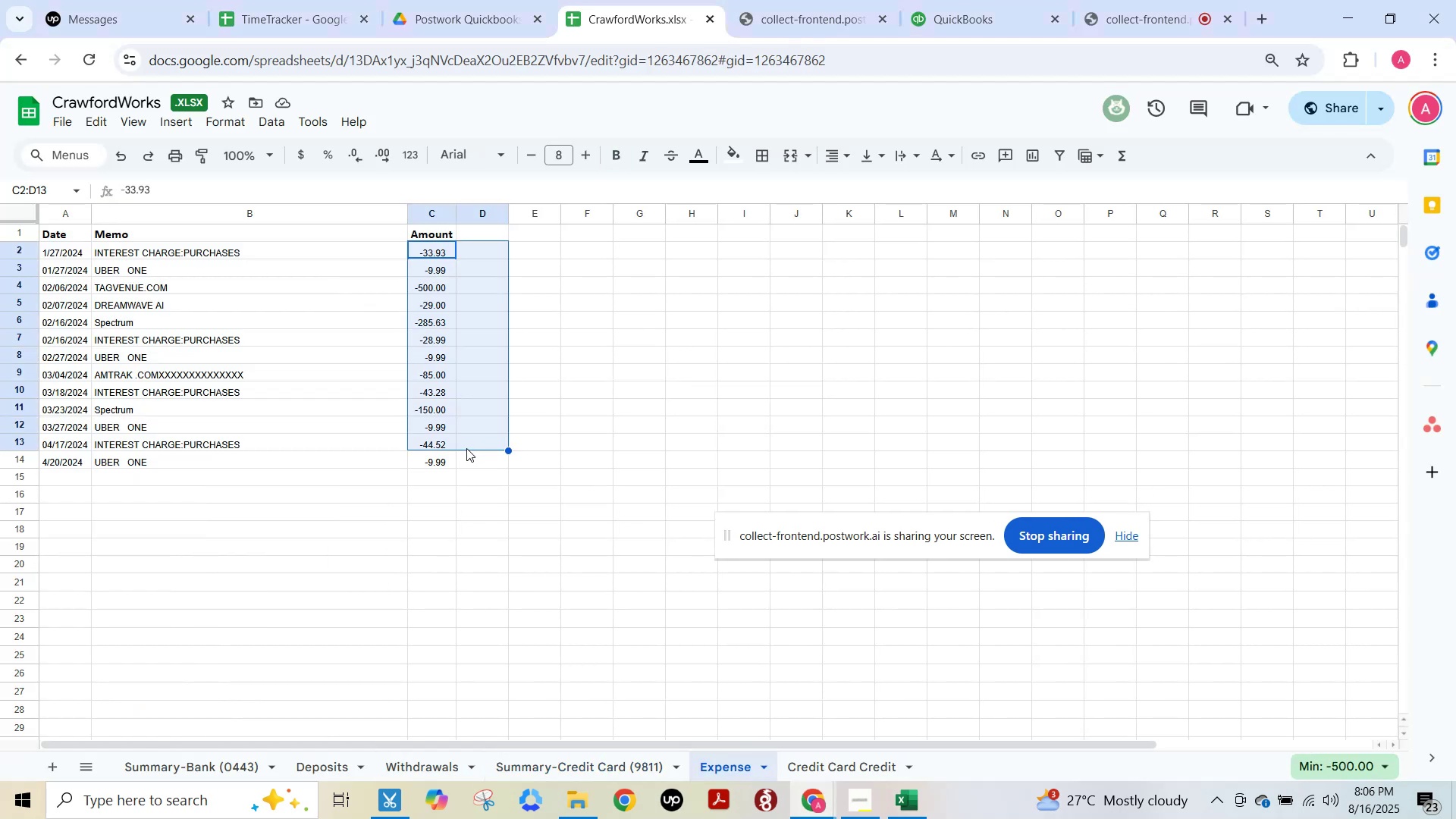 
key(Shift+ArrowDown)
 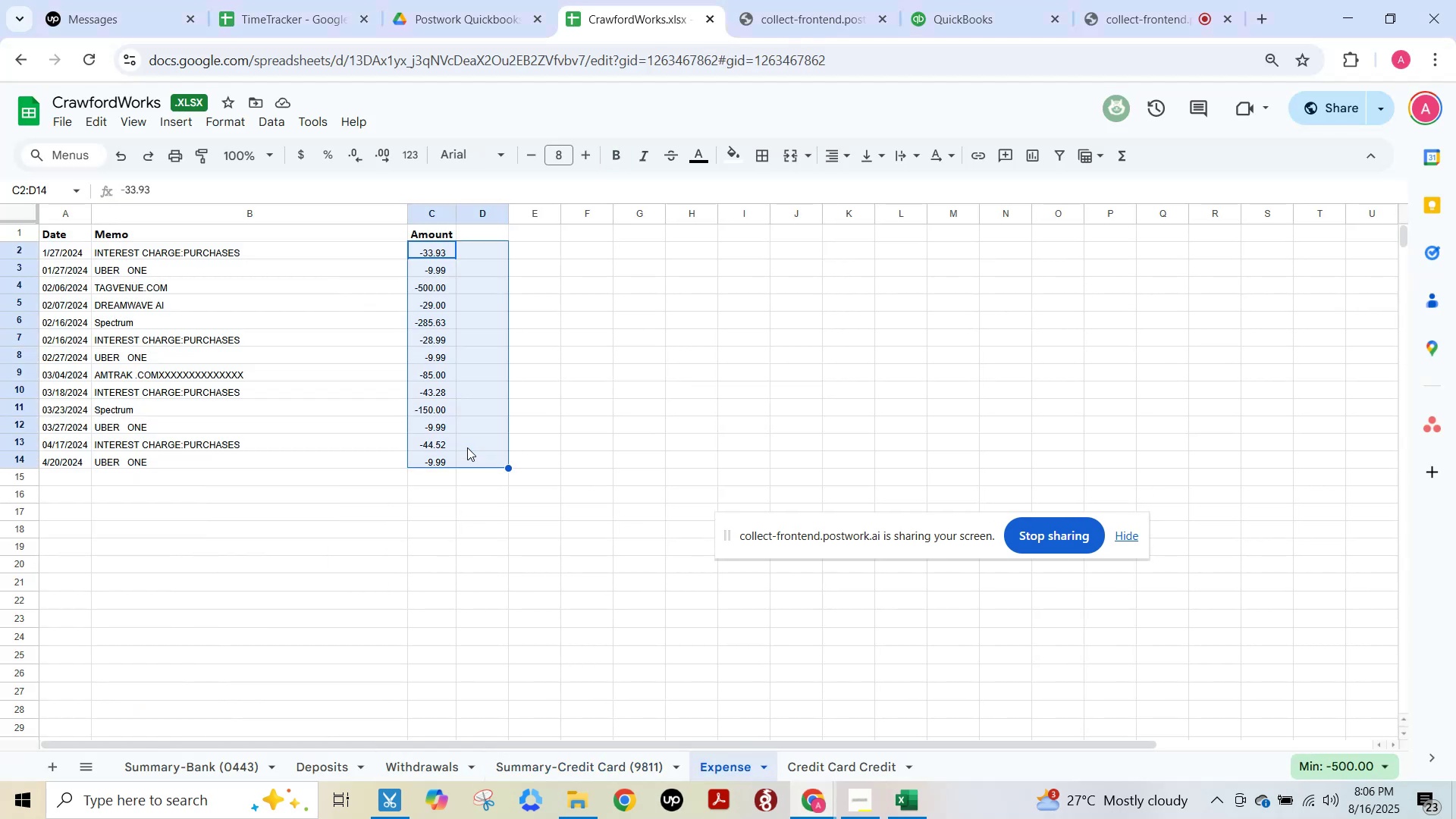 
key(Alt+AltLeft)
 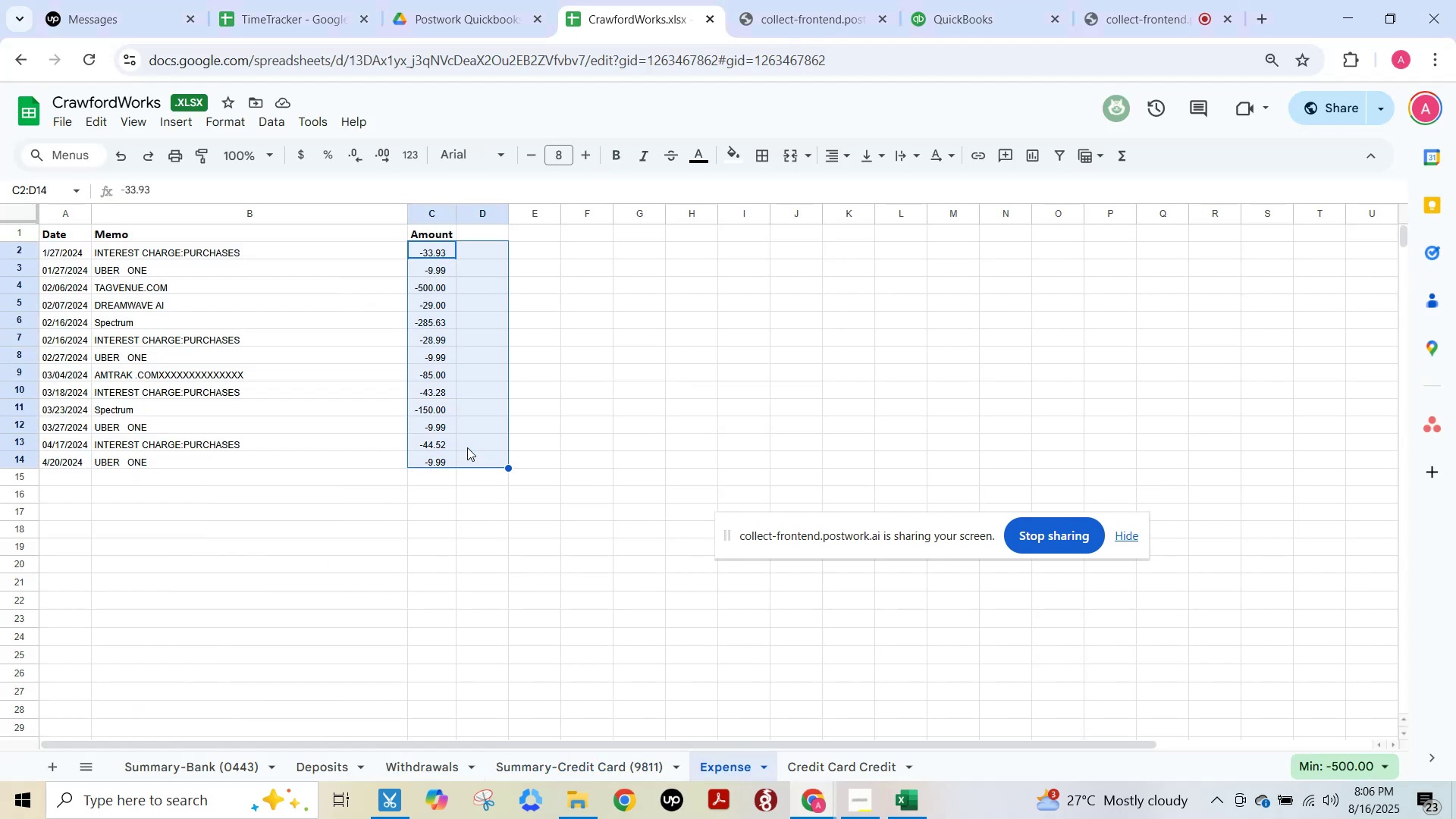 
key(Alt+Tab)
 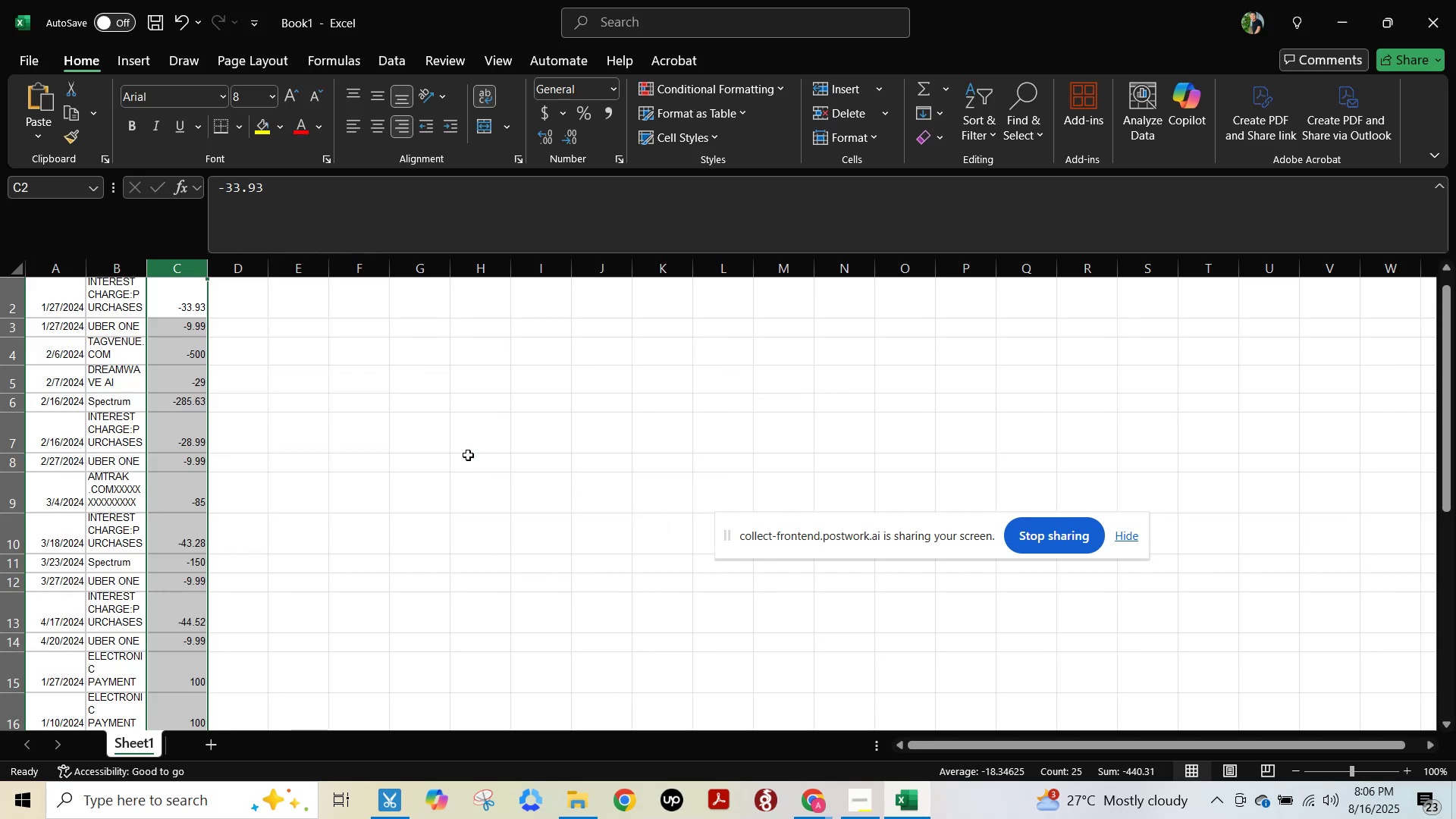 
key(Alt+AltLeft)
 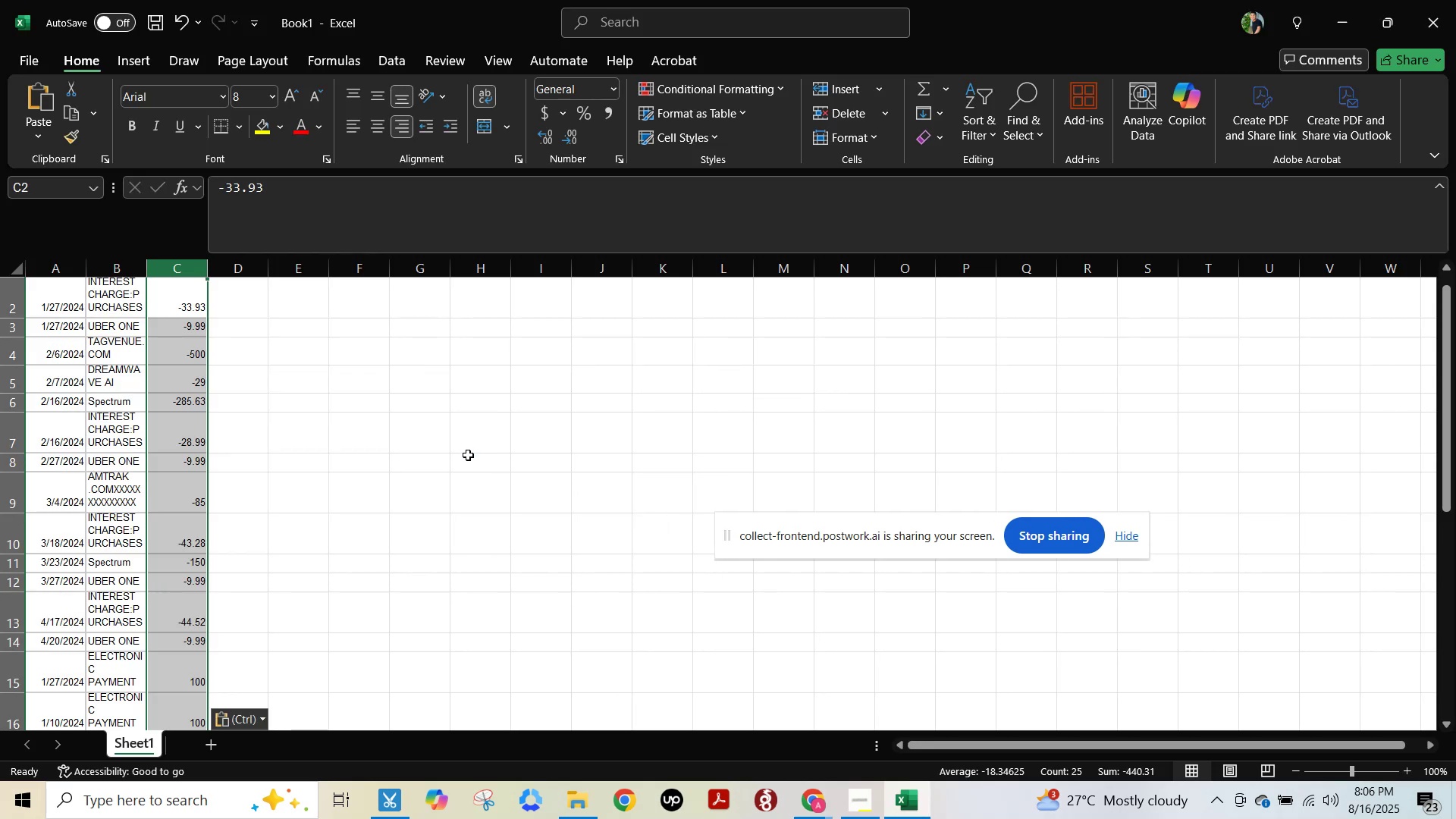 
key(Alt+Tab)
 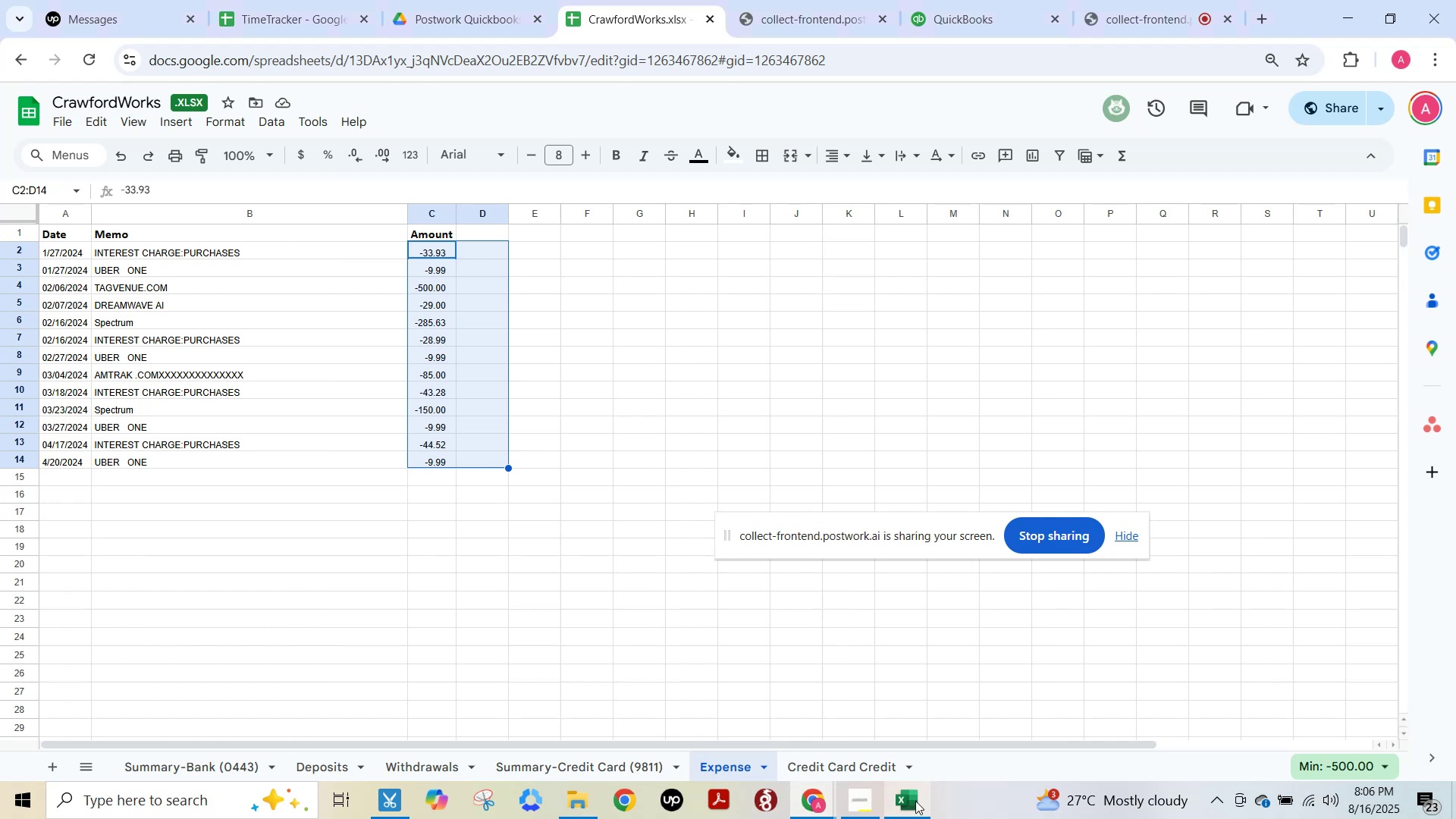 
left_click([860, 772])
 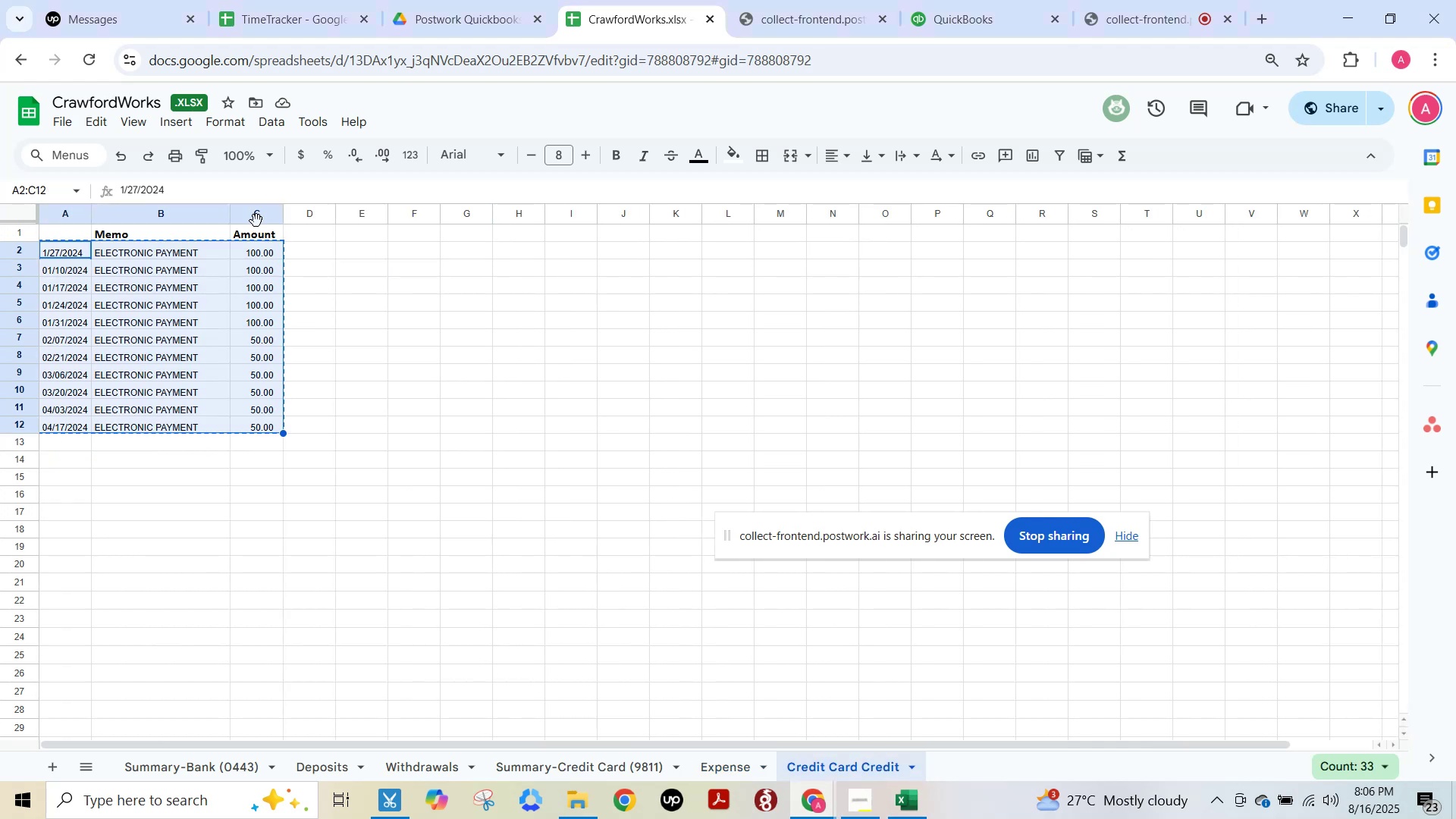 
left_click([256, 218])
 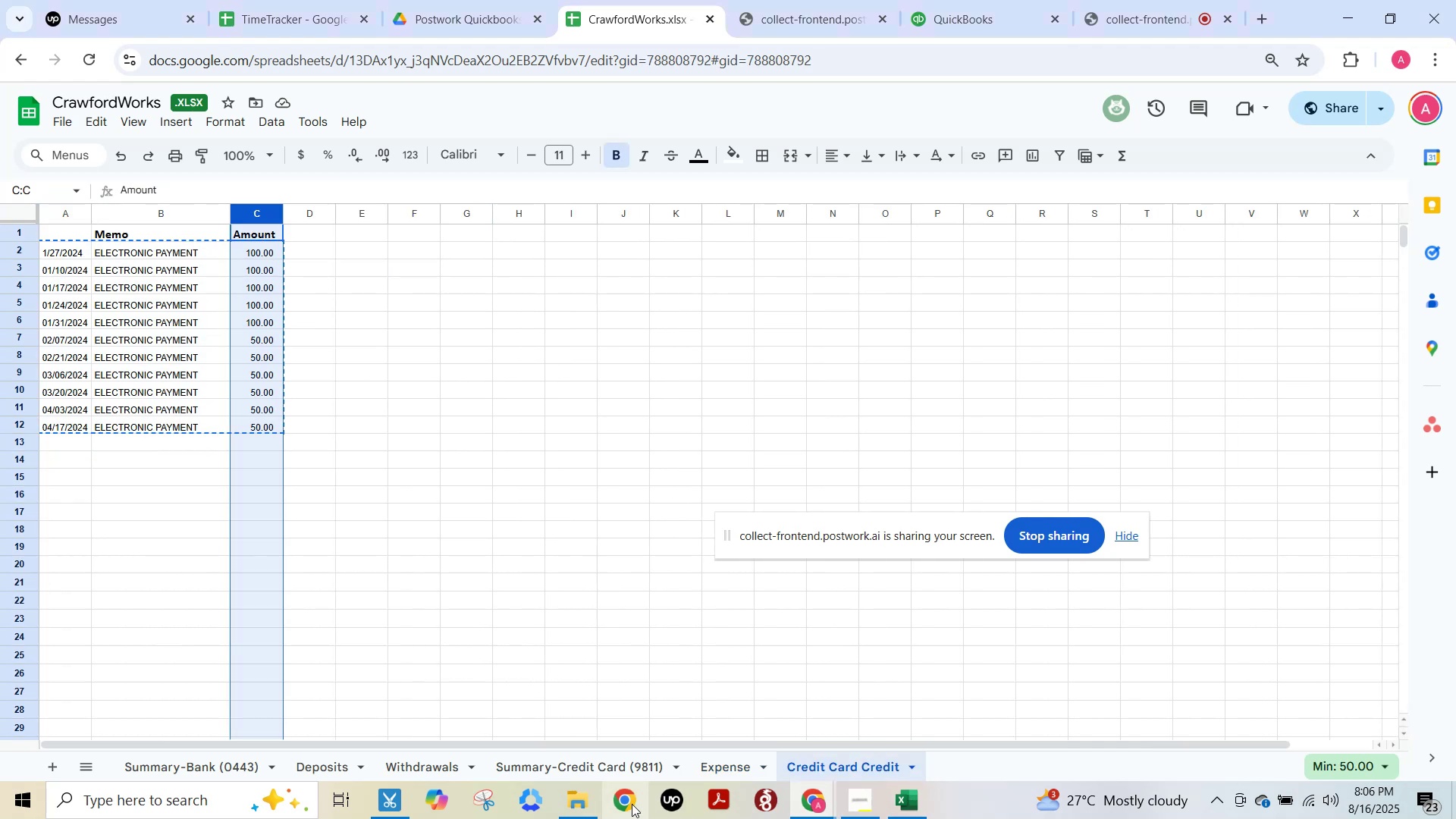 
left_click([619, 763])
 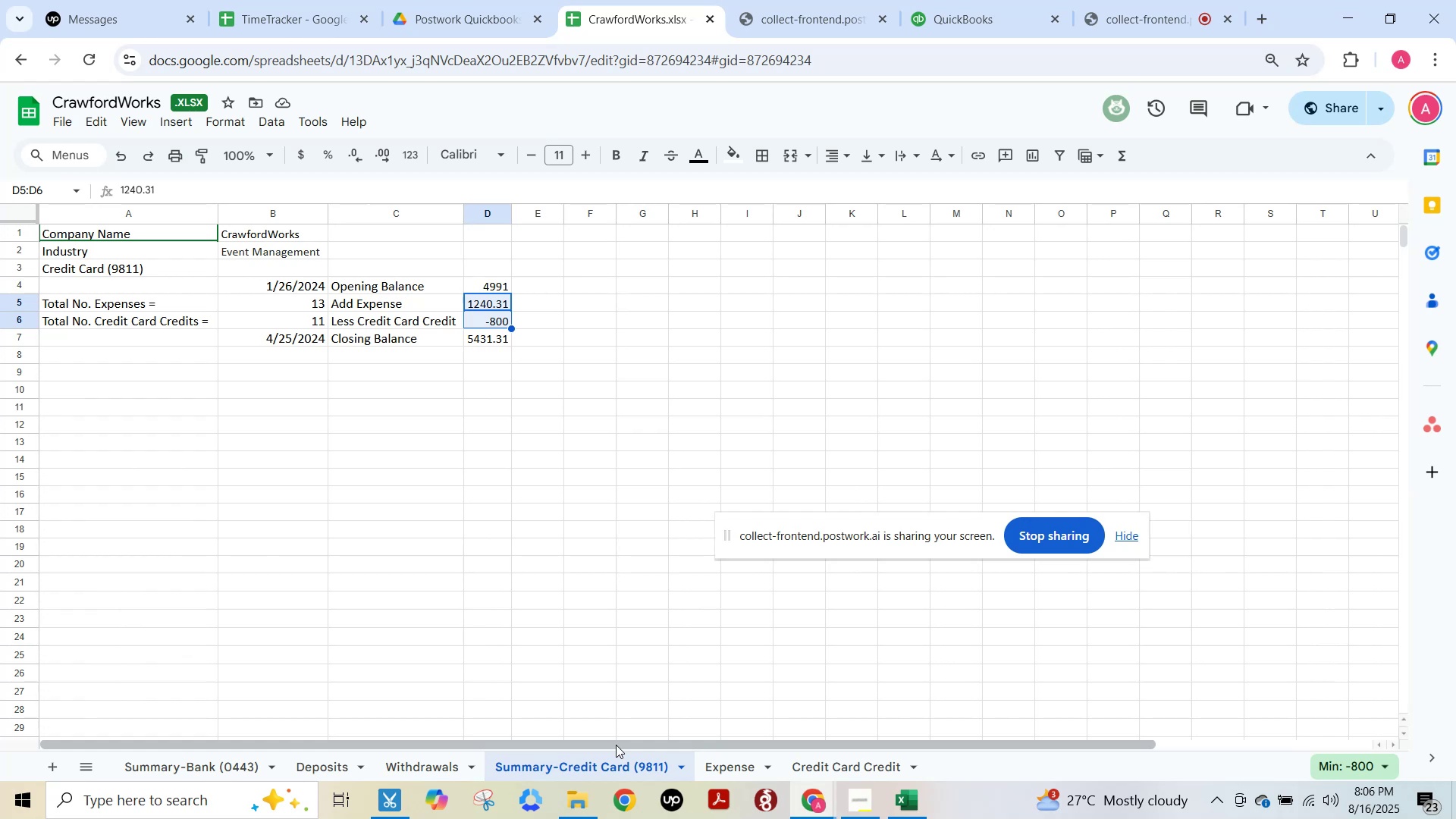 
wait(10.73)
 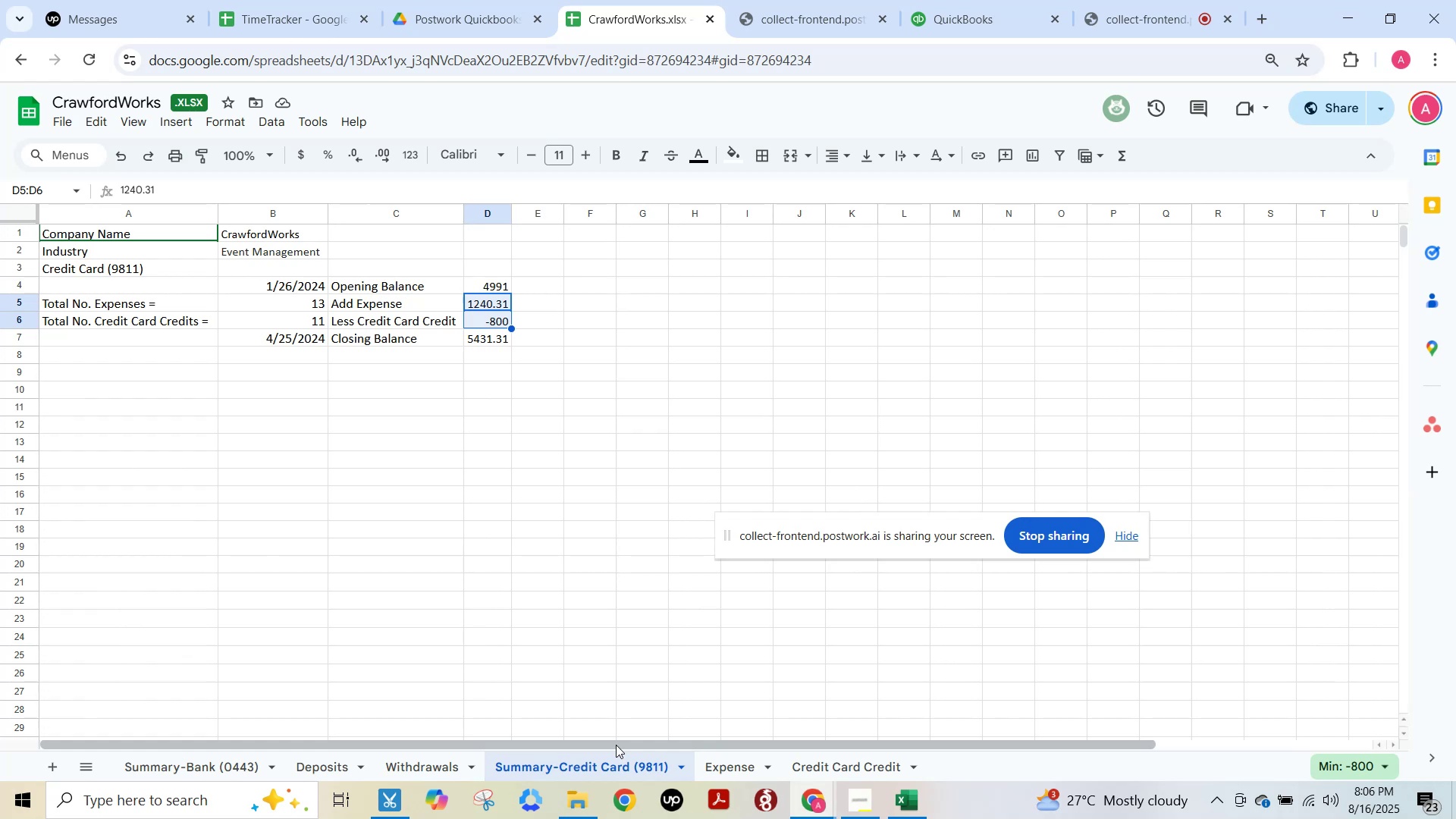 
left_click([721, 775])
 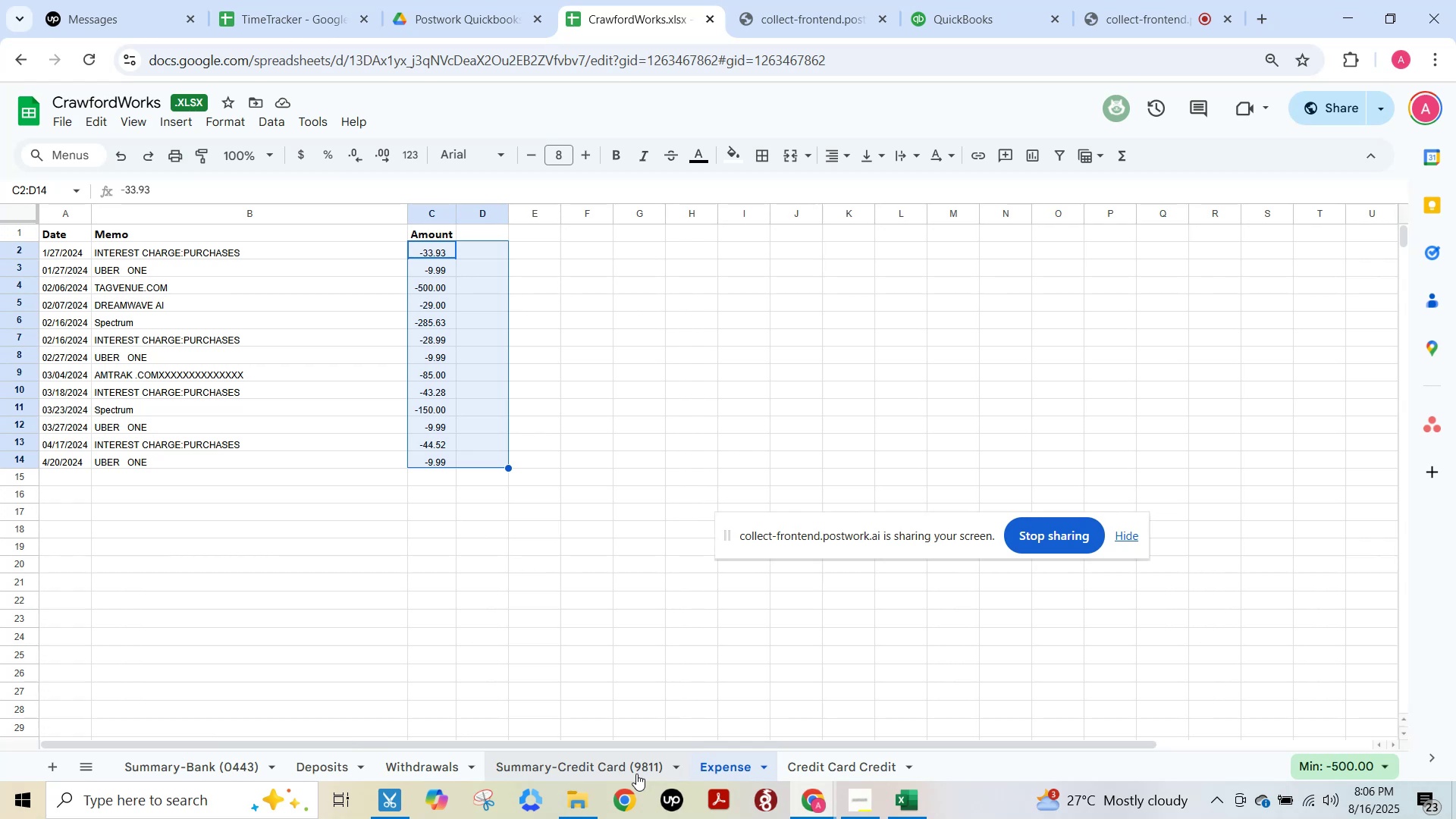 
wait(6.98)
 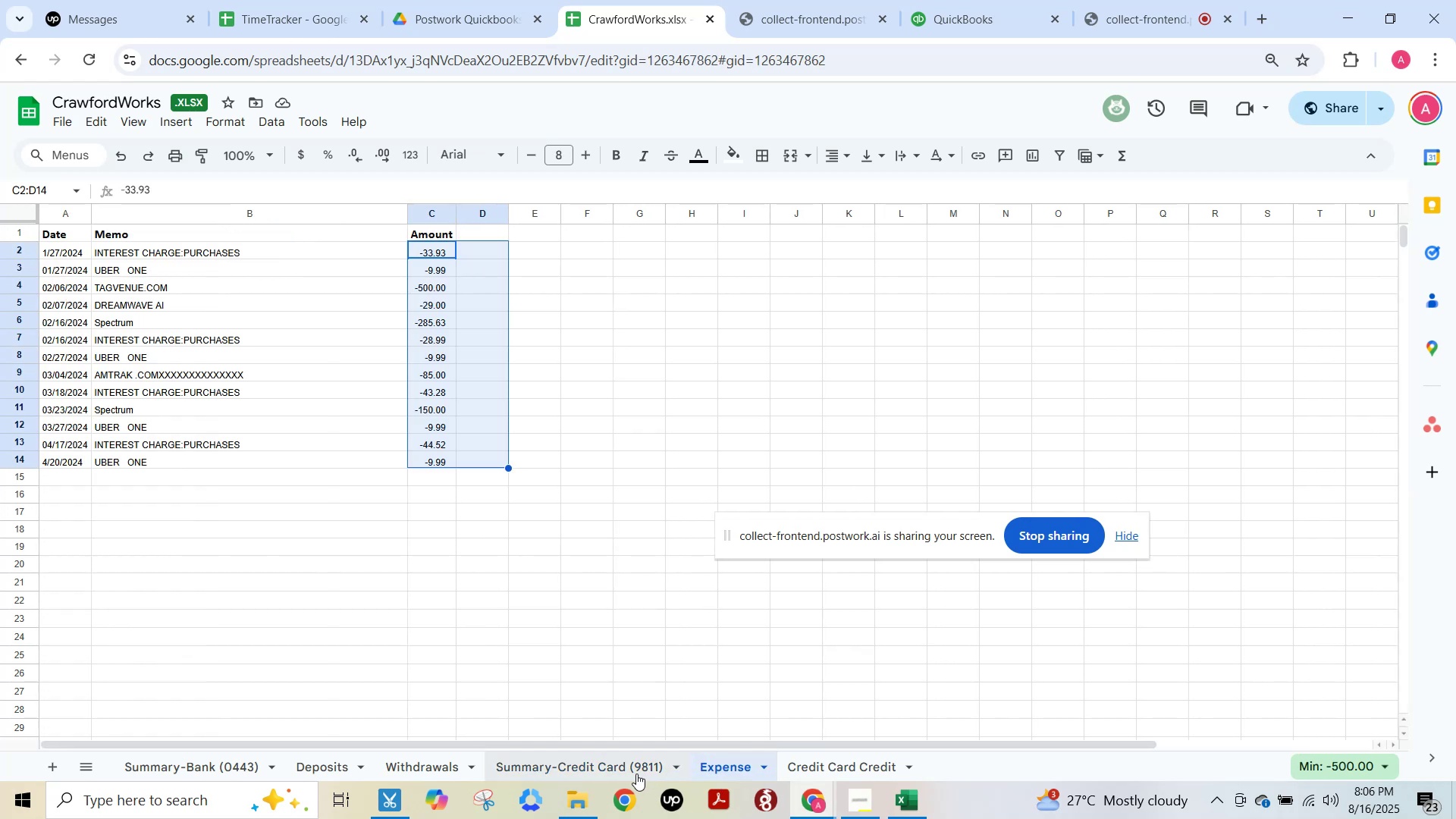 
key(Escape)
 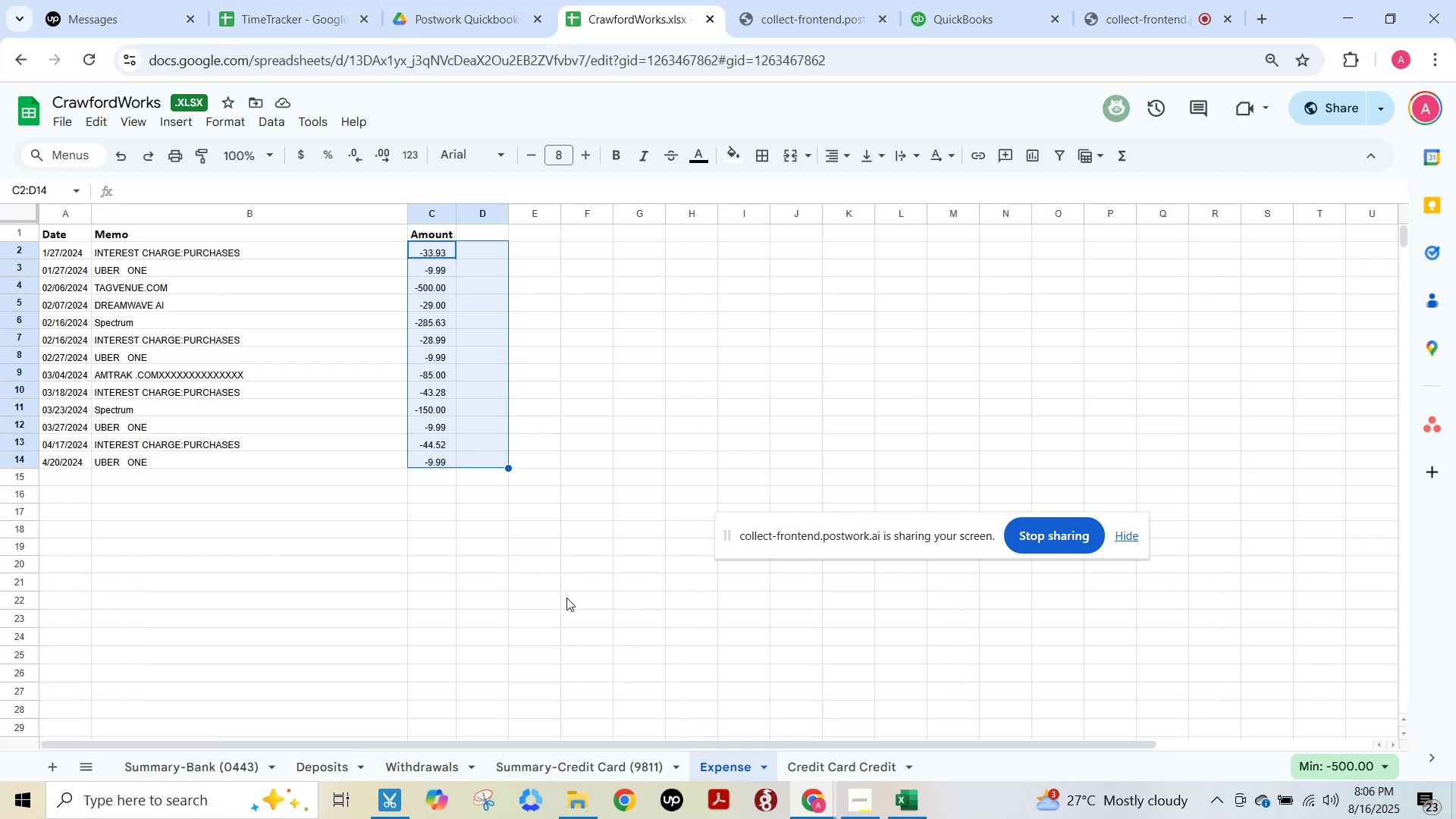 
left_click([562, 591])
 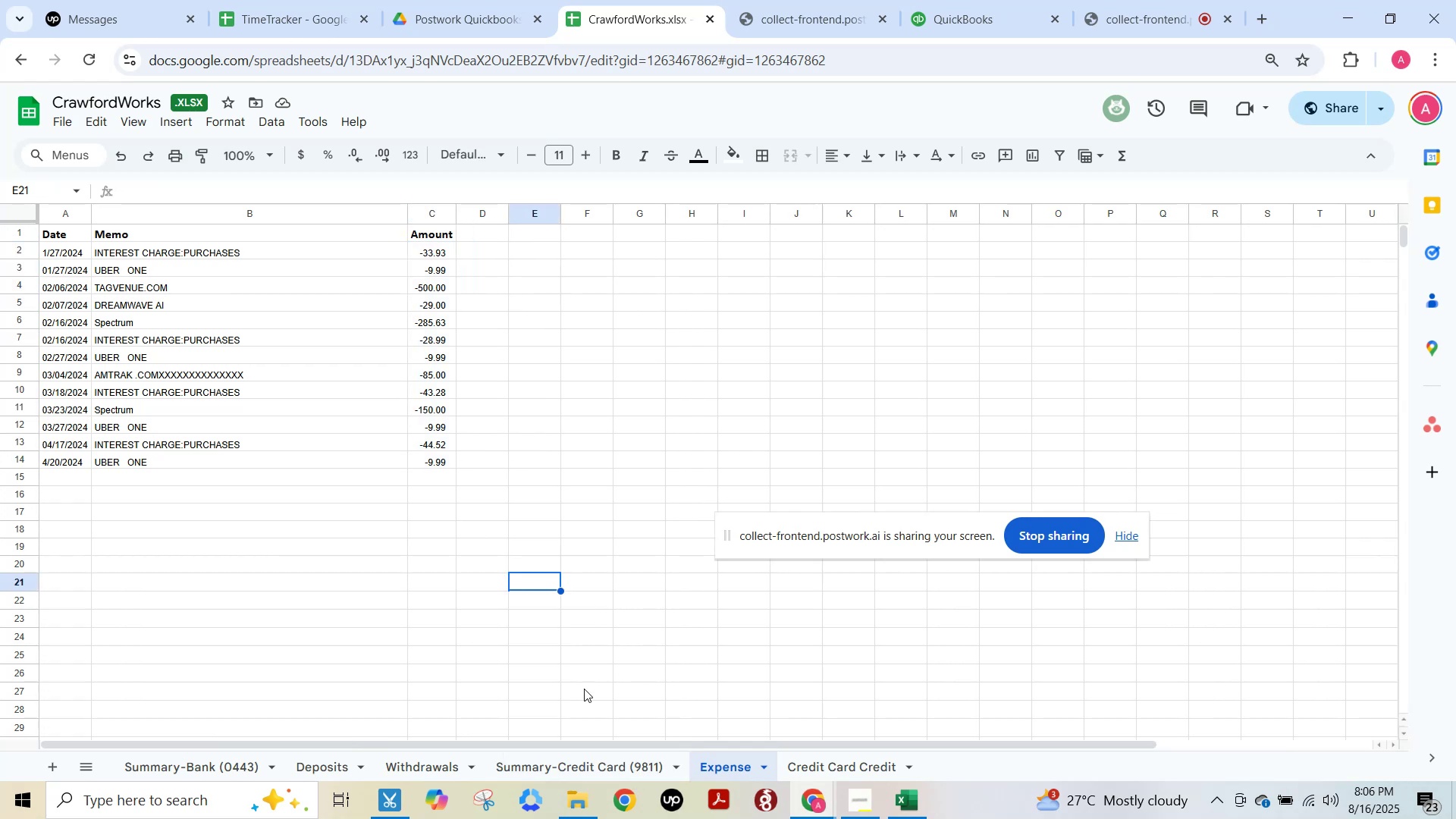 
left_click([585, 764])
 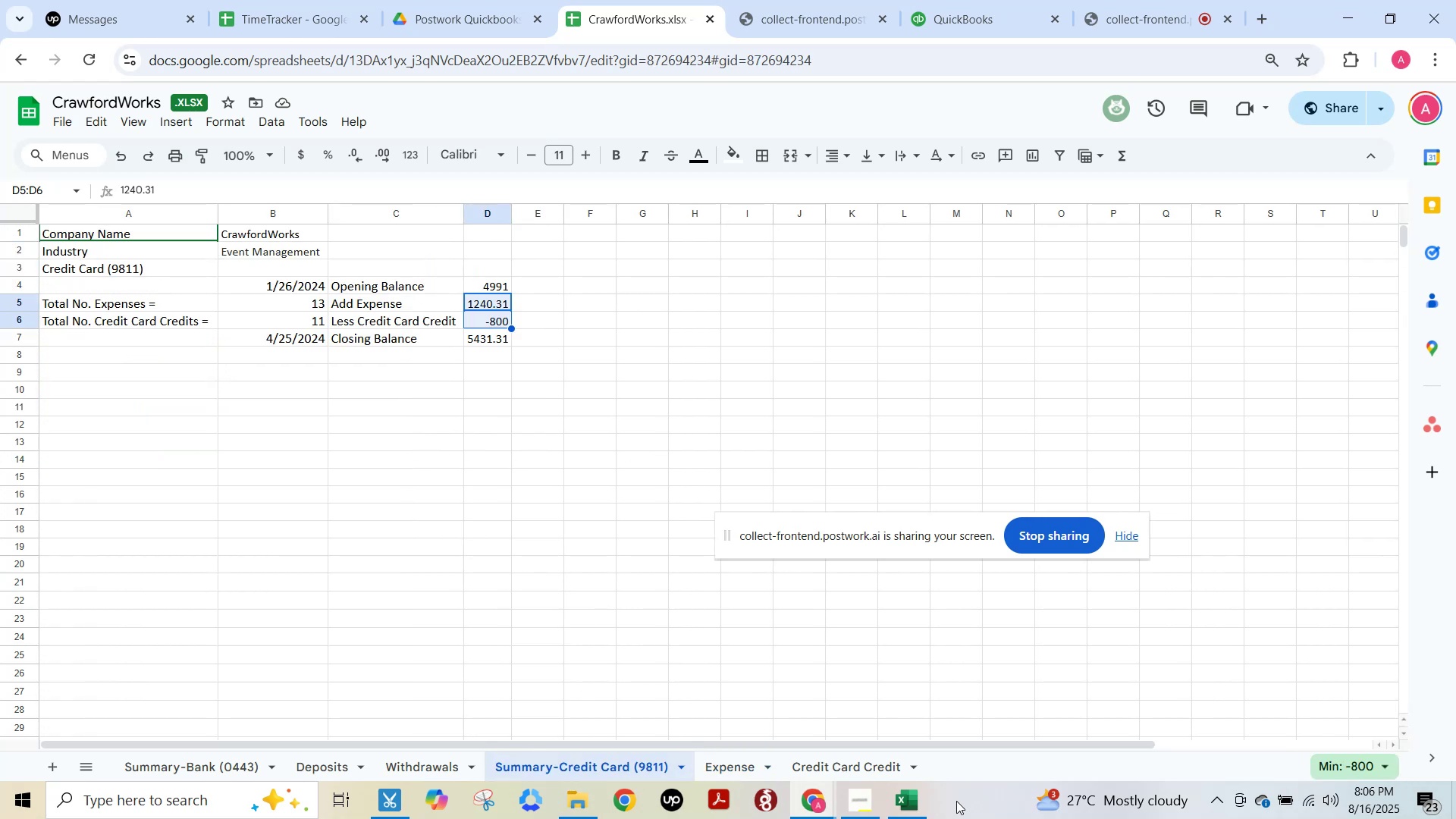 
left_click([858, 764])
 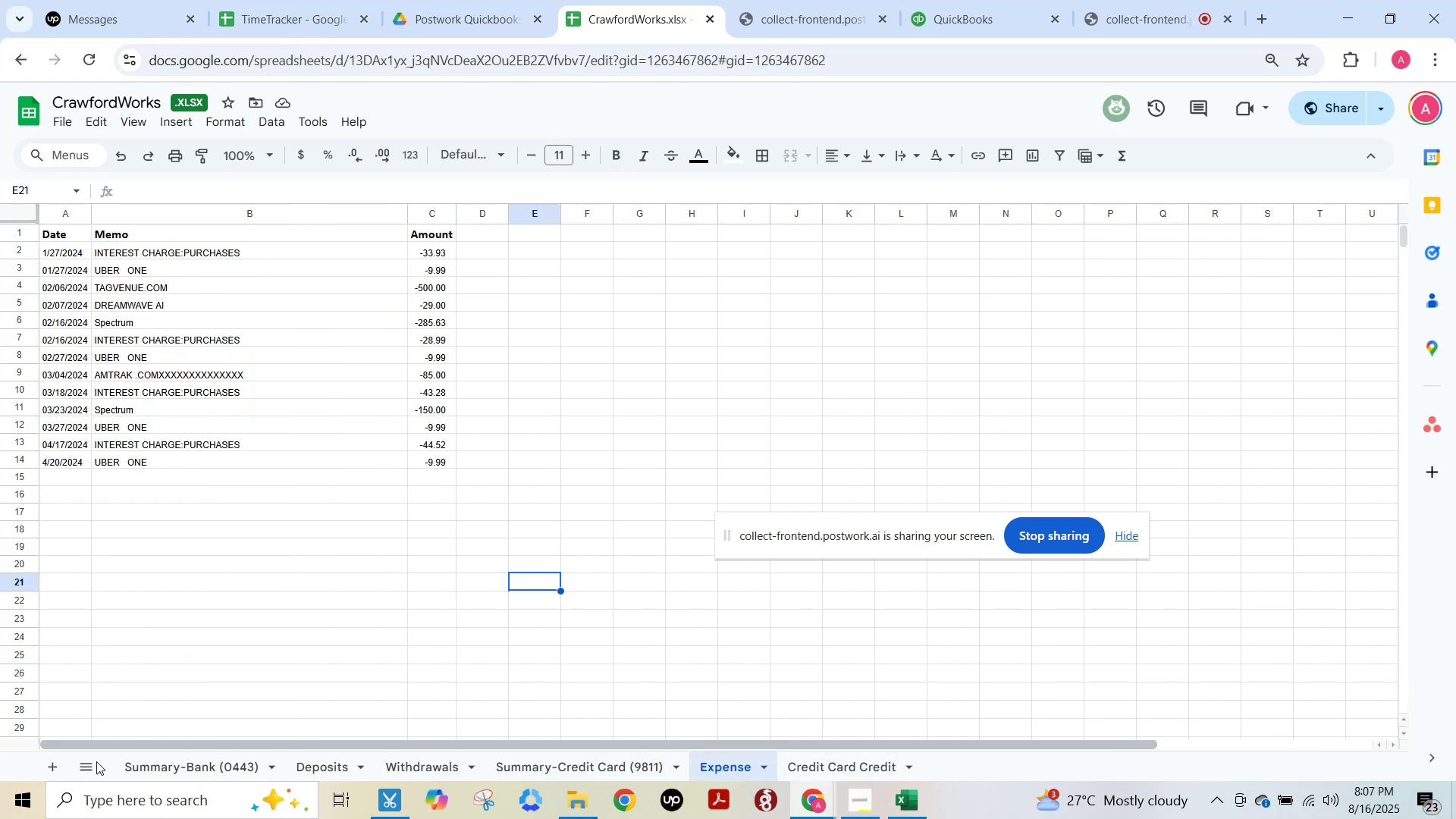 
left_click([310, 764])
 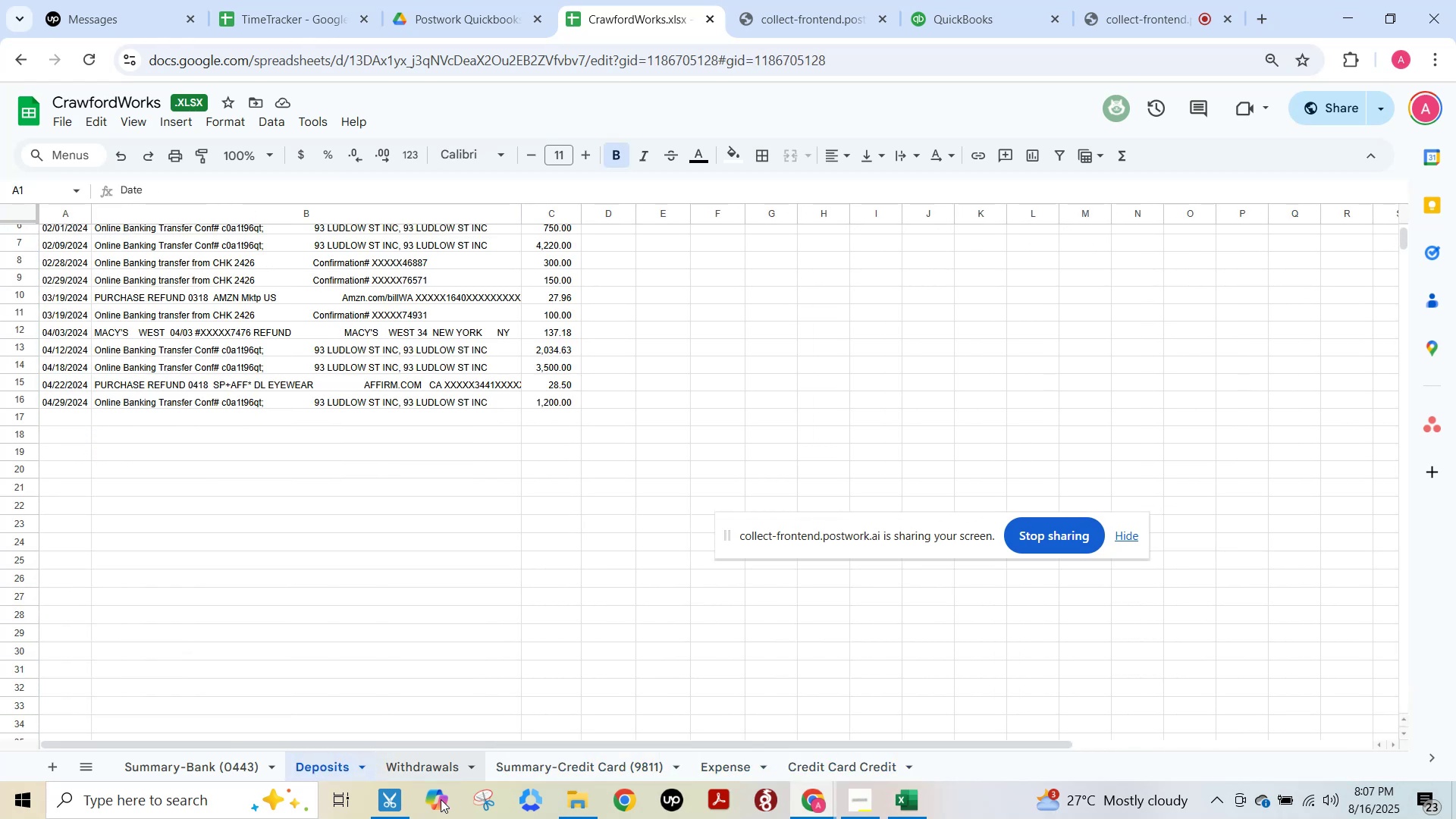 
left_click([414, 752])
 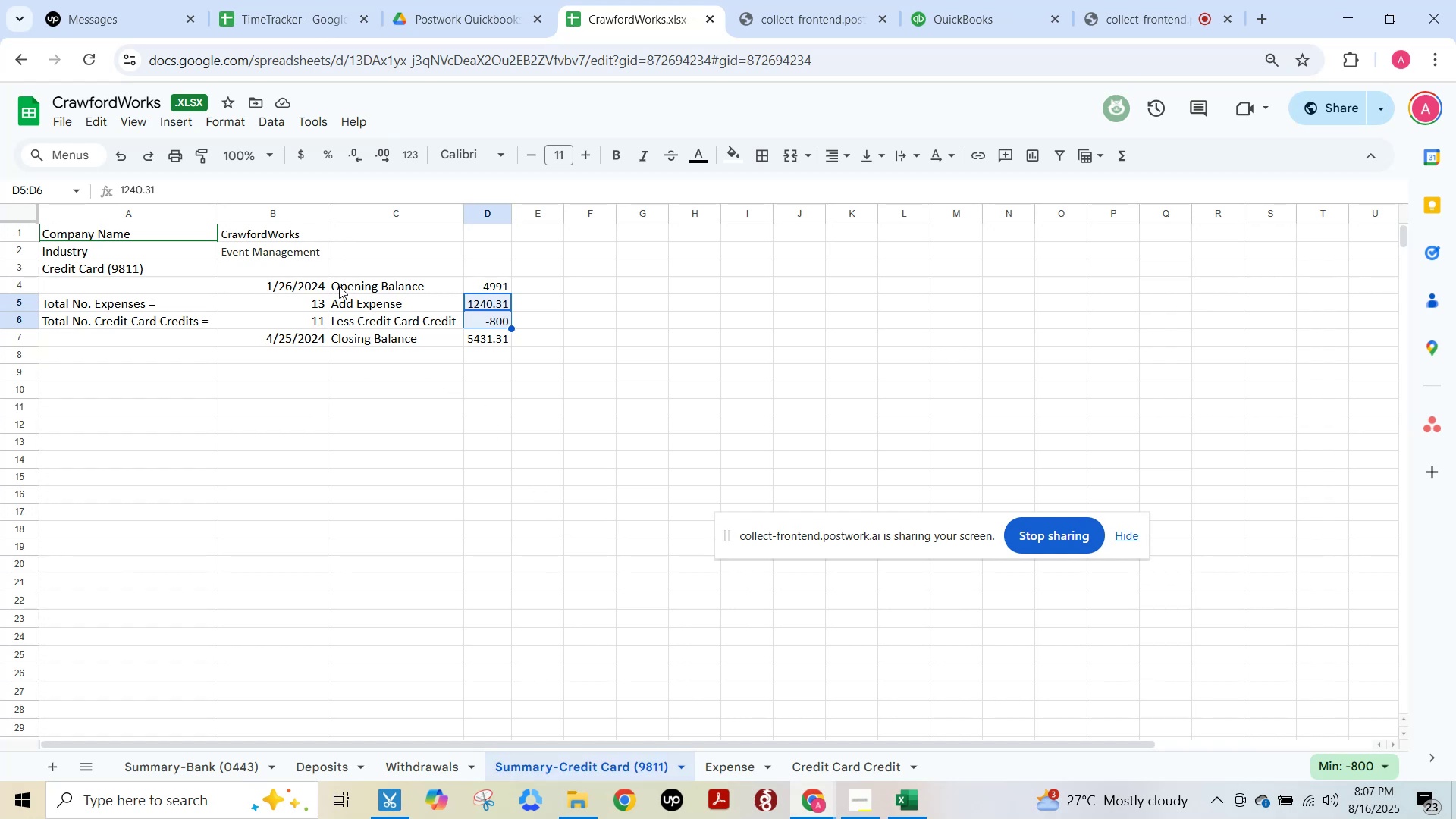 
wait(7.64)
 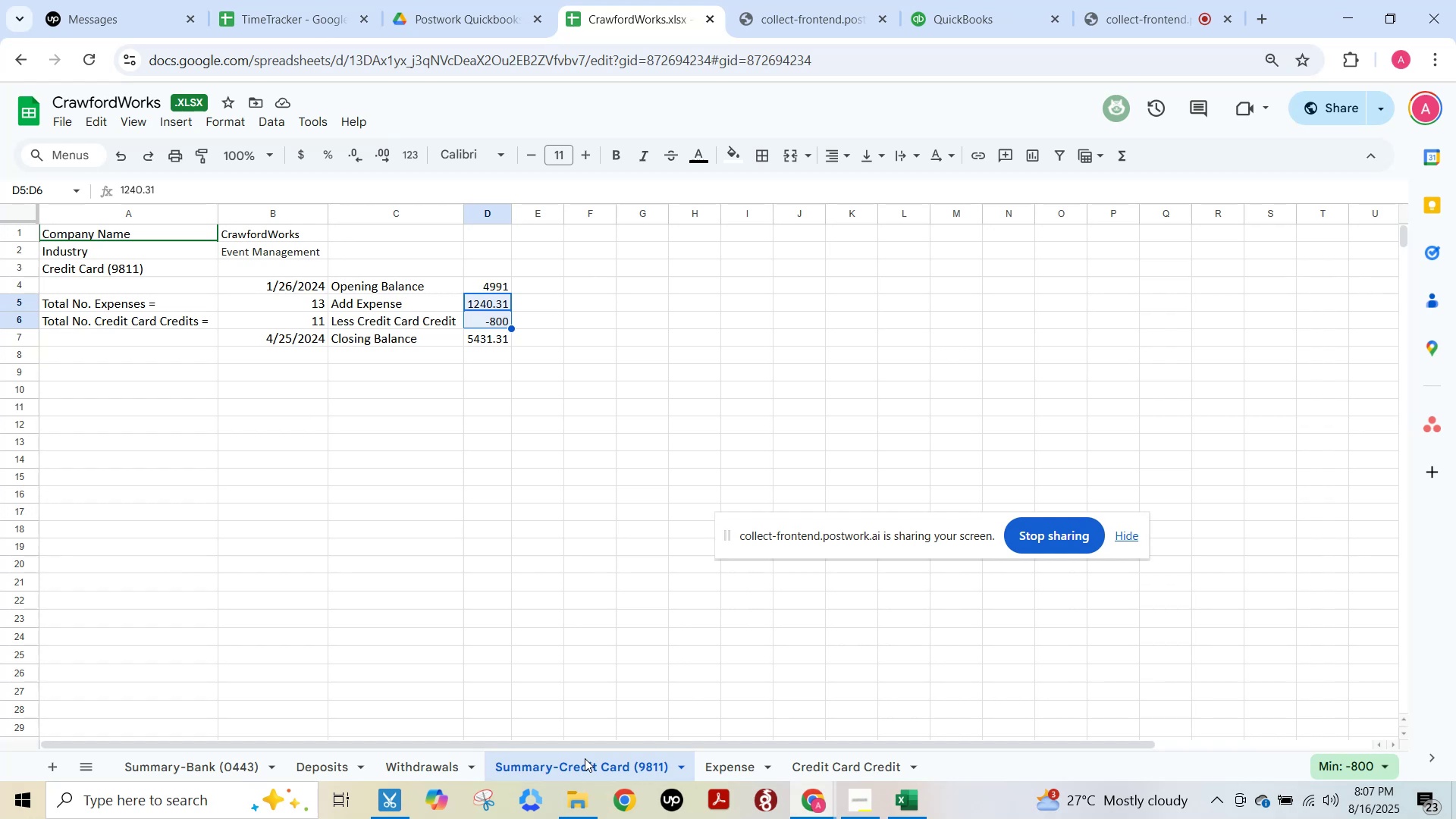 
key(Control+C)
 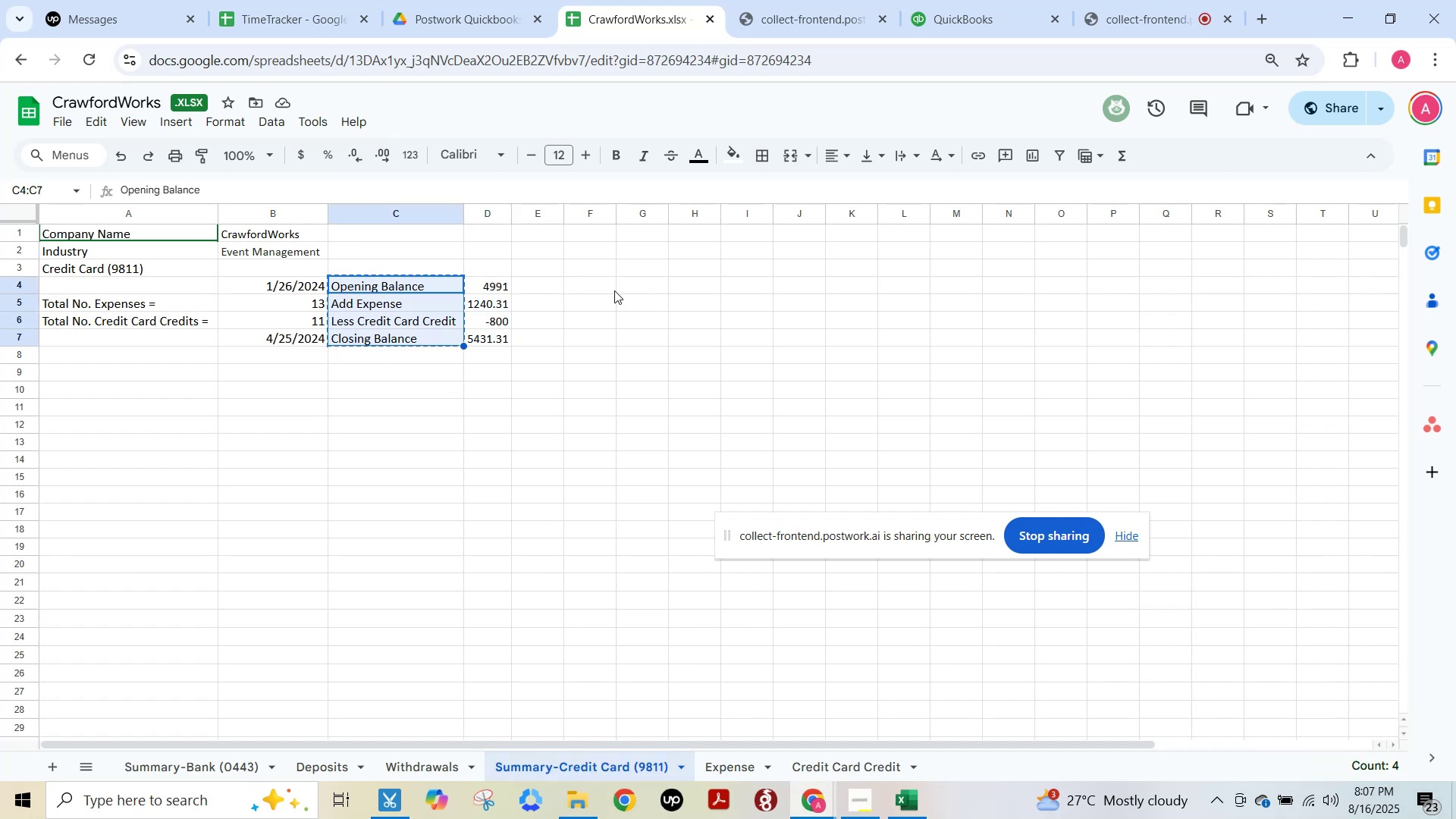 
left_click([605, 284])
 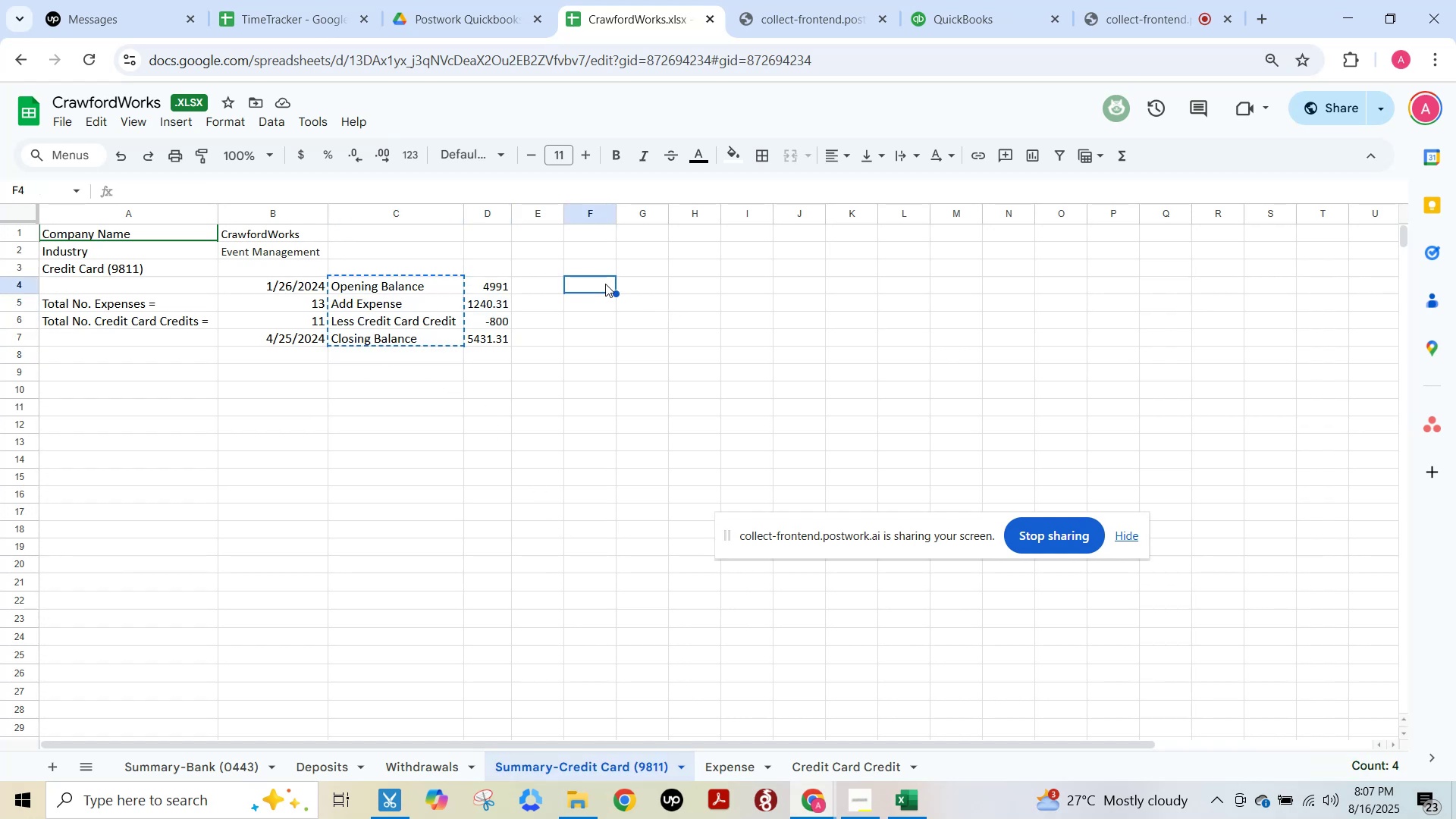 
key(Control+V)
 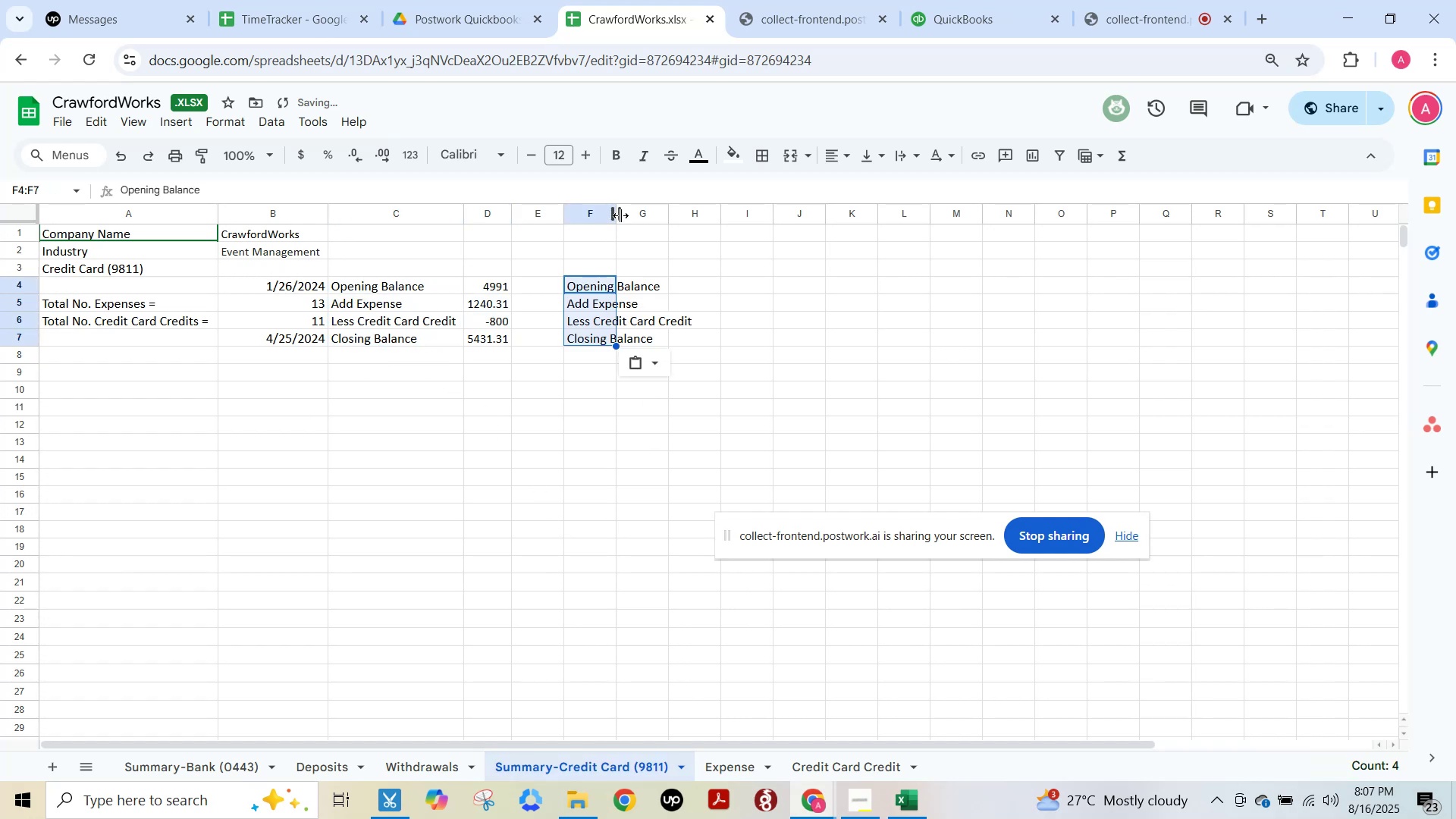 
double_click([619, 215])
 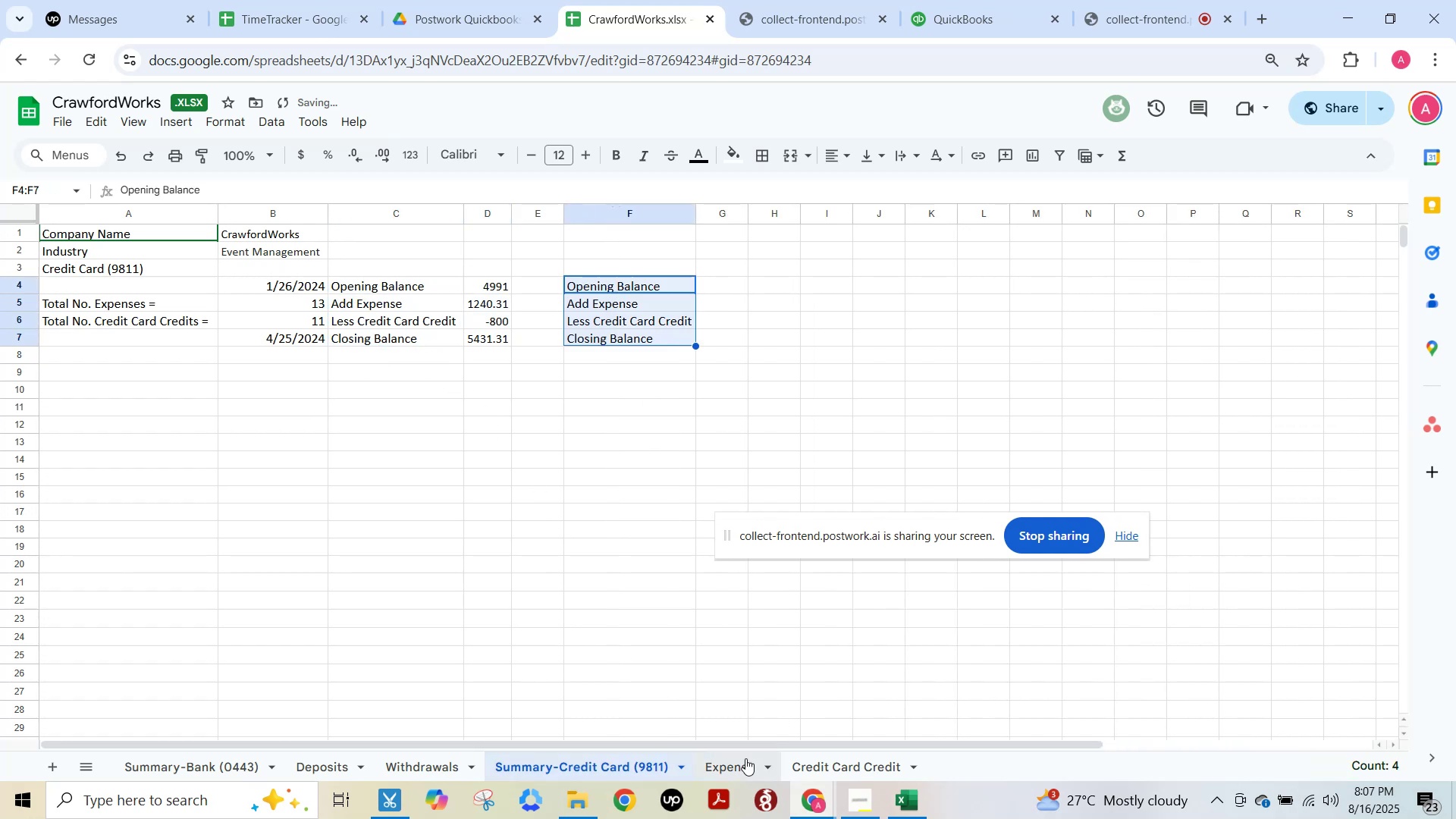 
left_click([740, 761])
 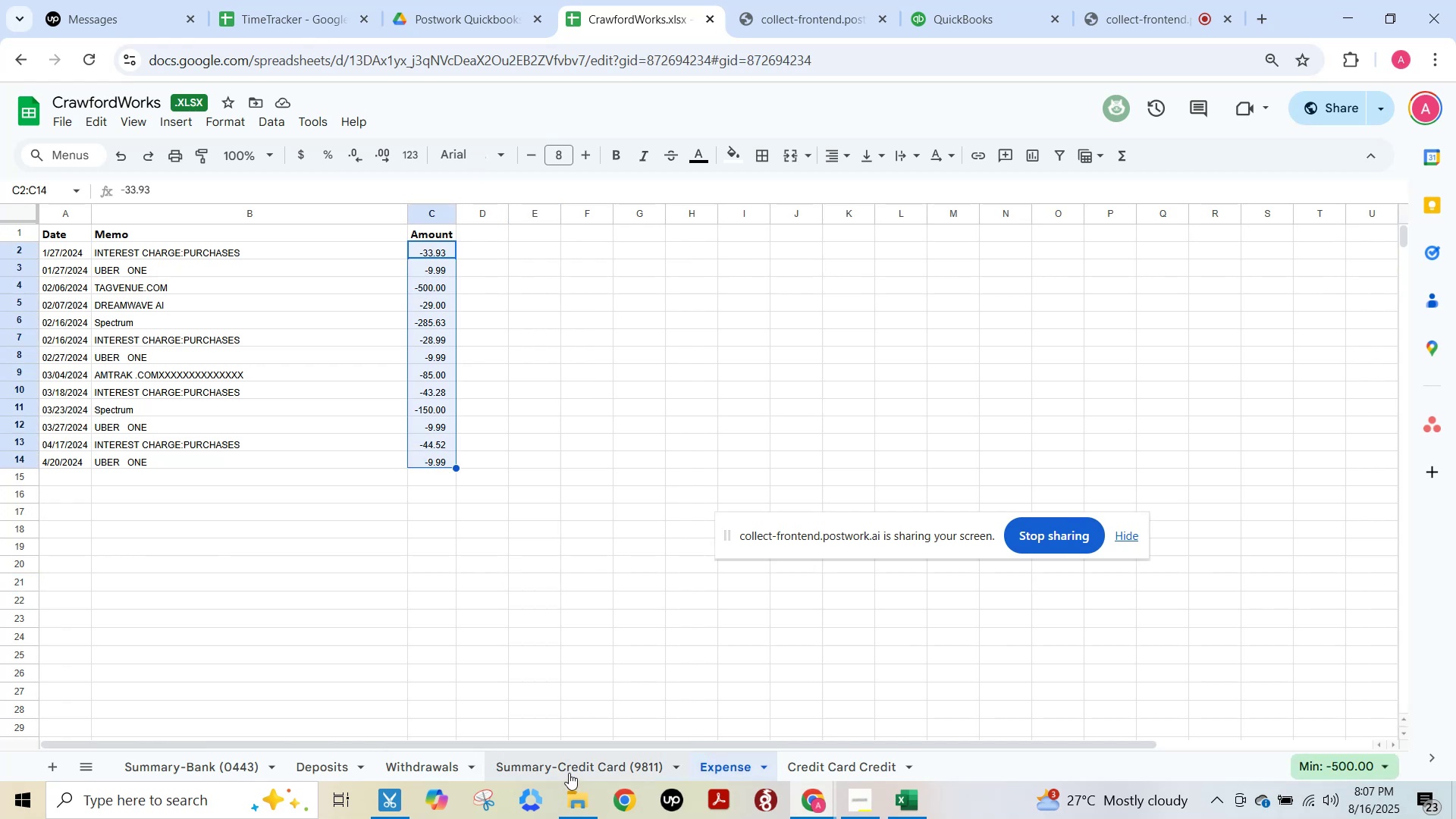 
wait(7.02)
 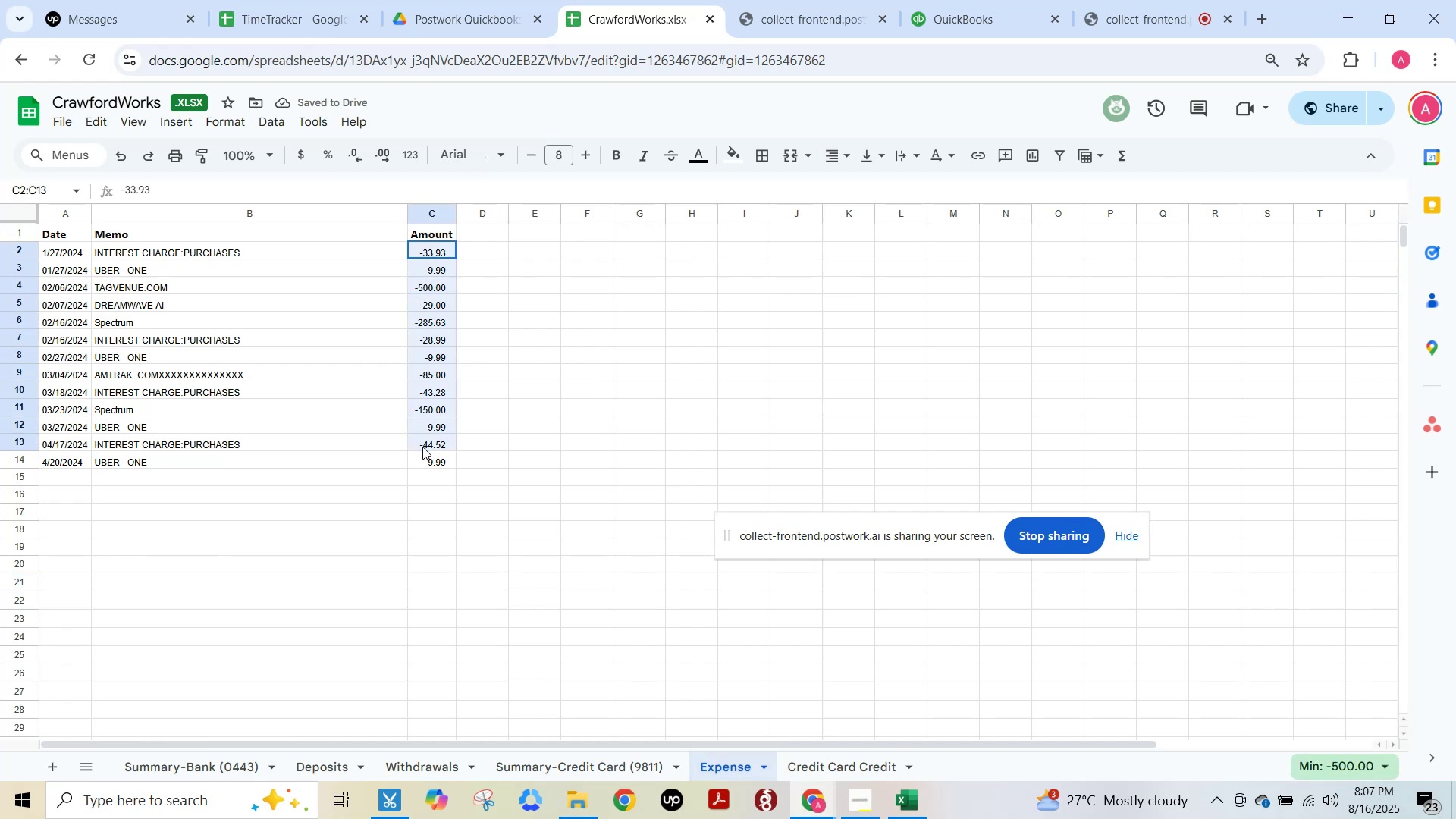 
left_click([721, 301])
 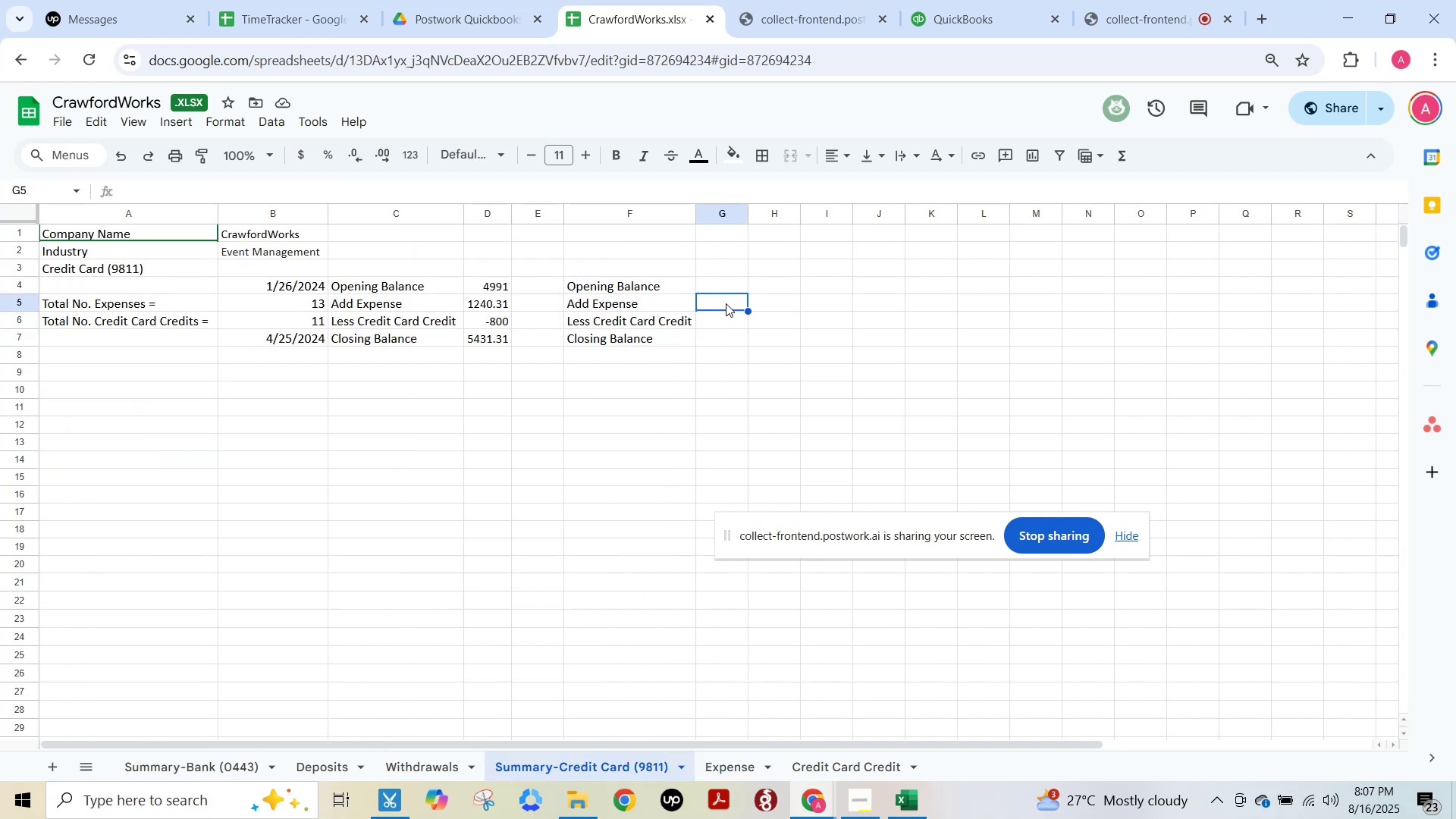 
key(Numpad5)
 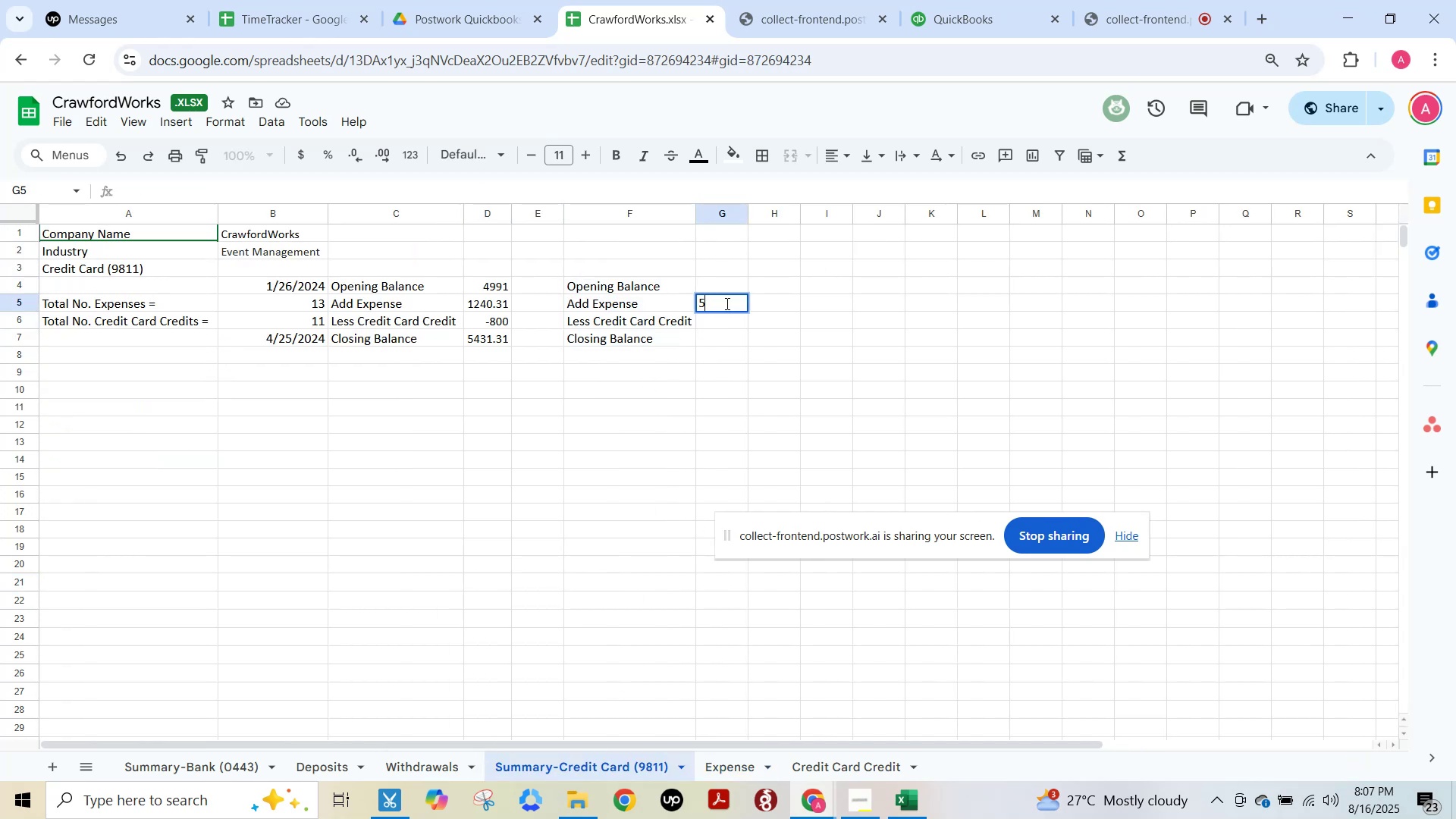 
key(Numpad0)
 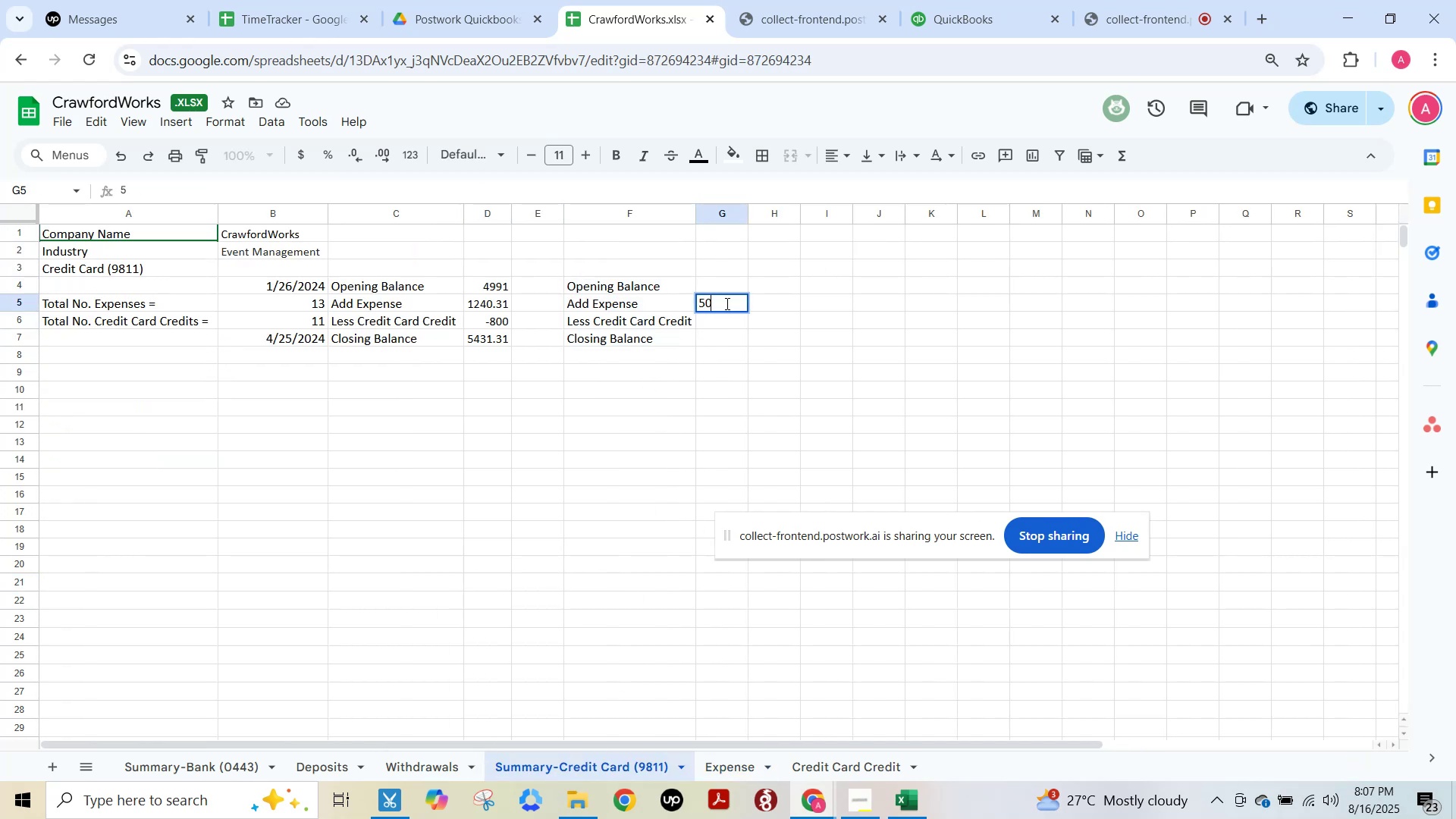 
key(Numpad0)
 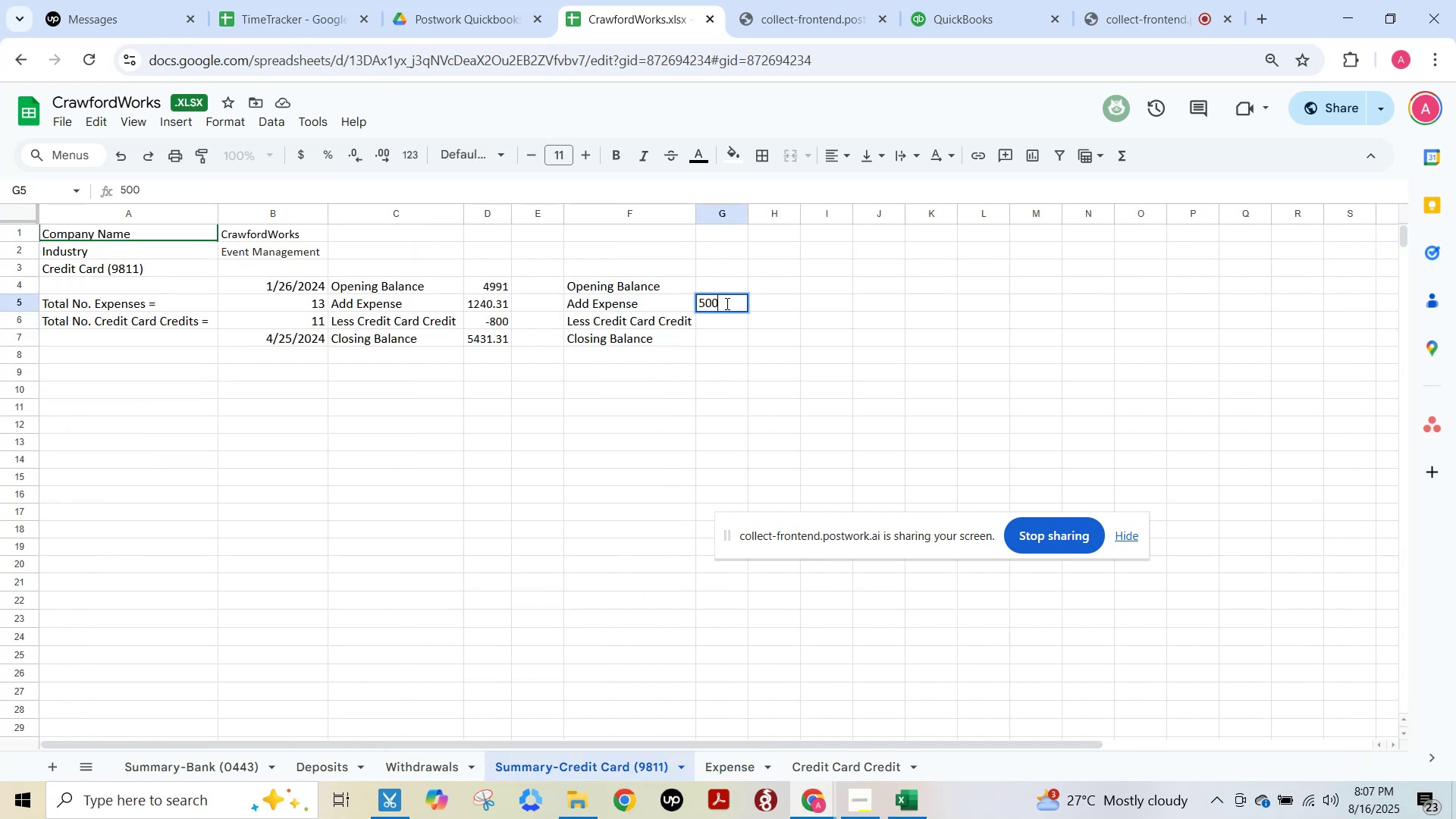 
key(NumpadEnter)
 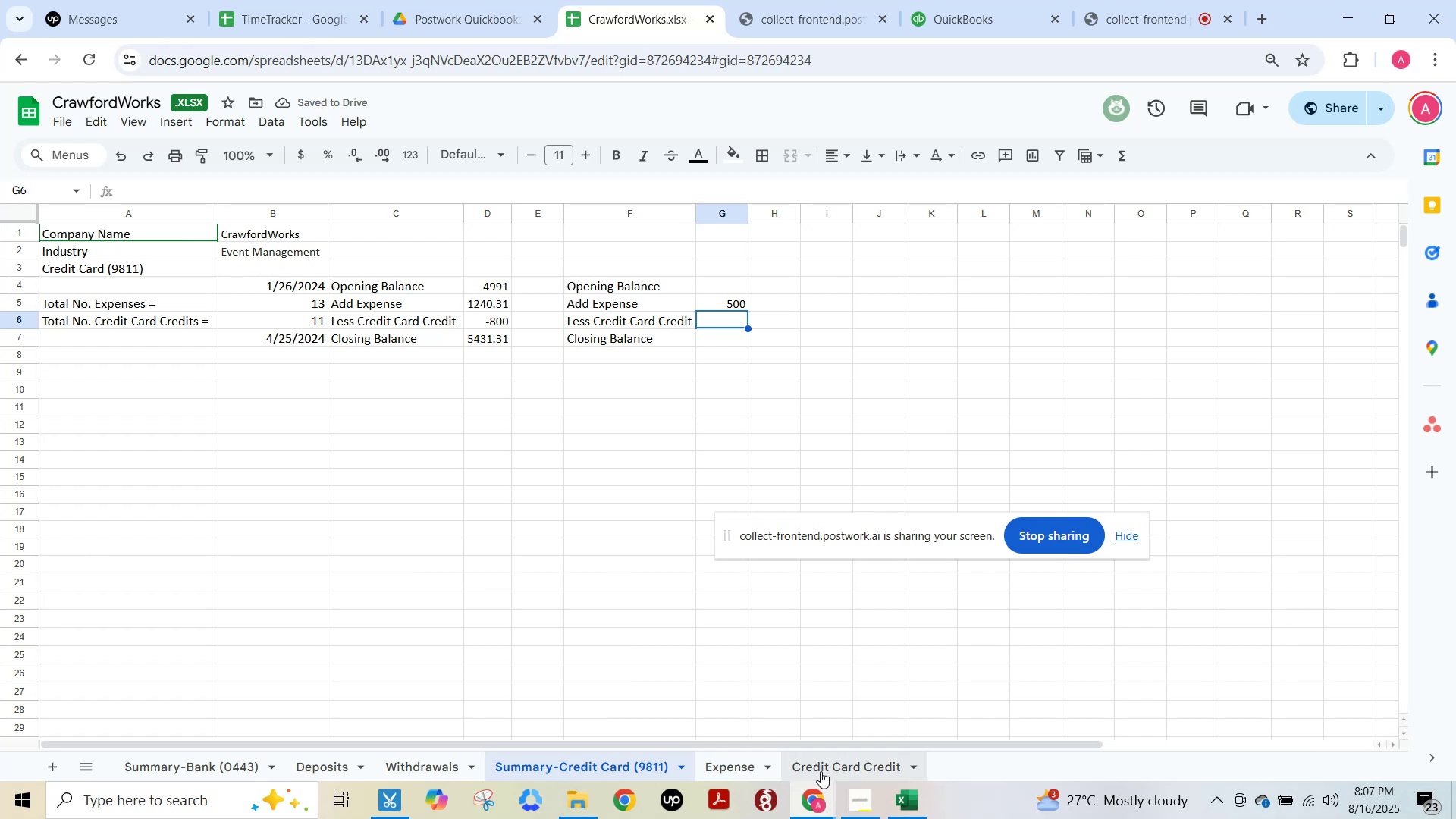 
left_click([830, 769])
 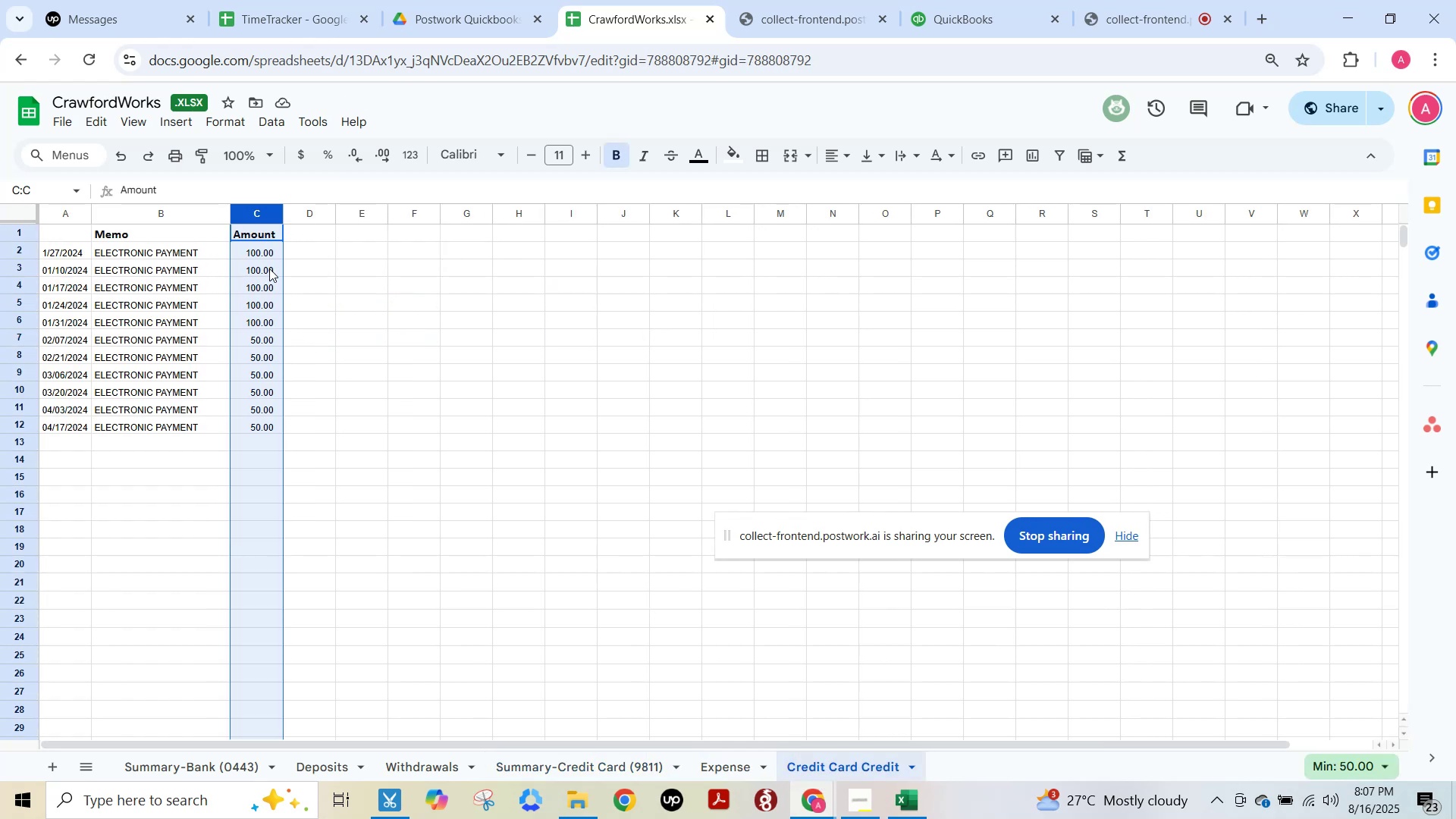 
left_click([256, 211])
 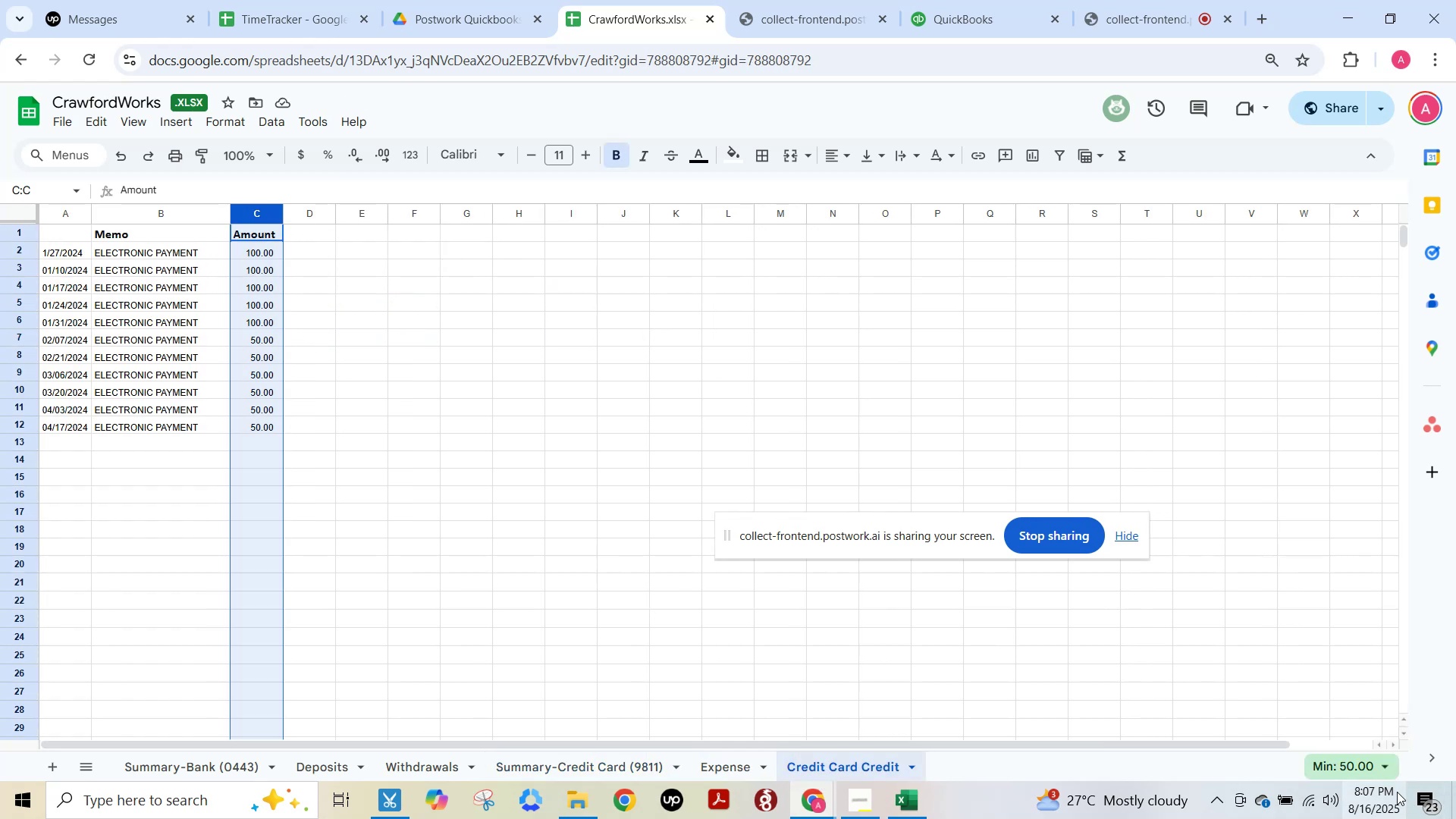 
left_click([1378, 769])
 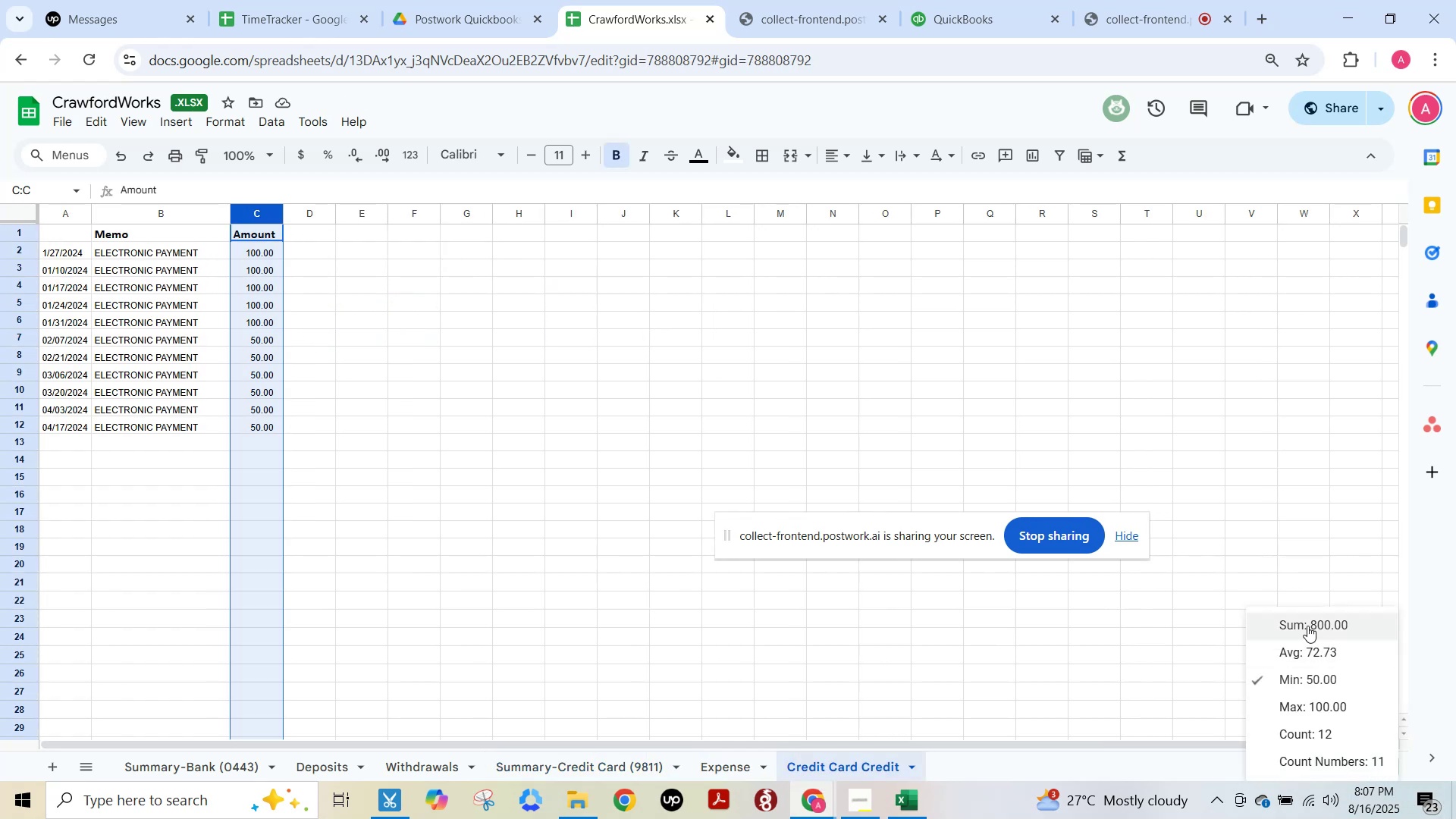 
left_click([1307, 626])
 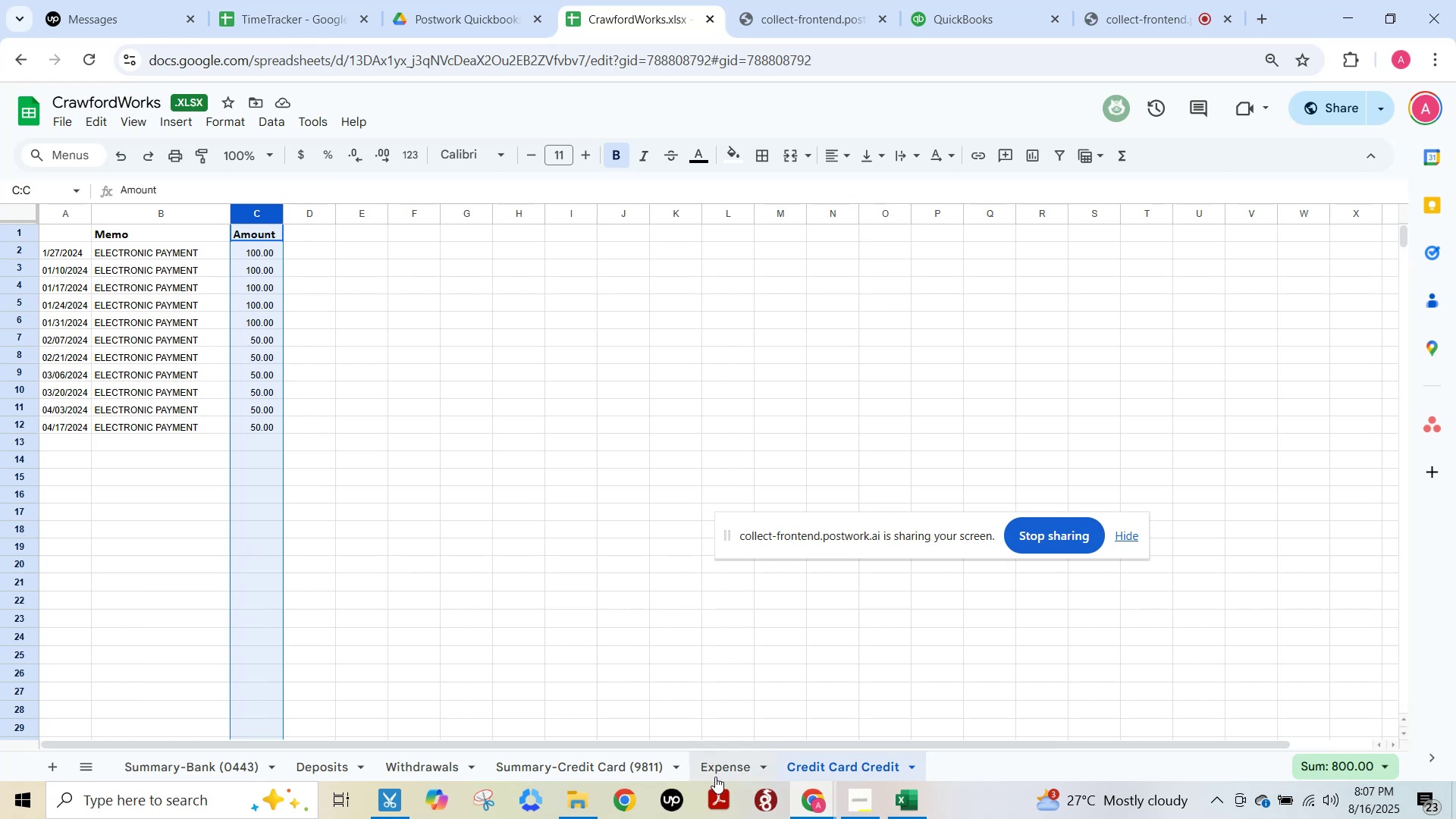 
left_click([716, 777])
 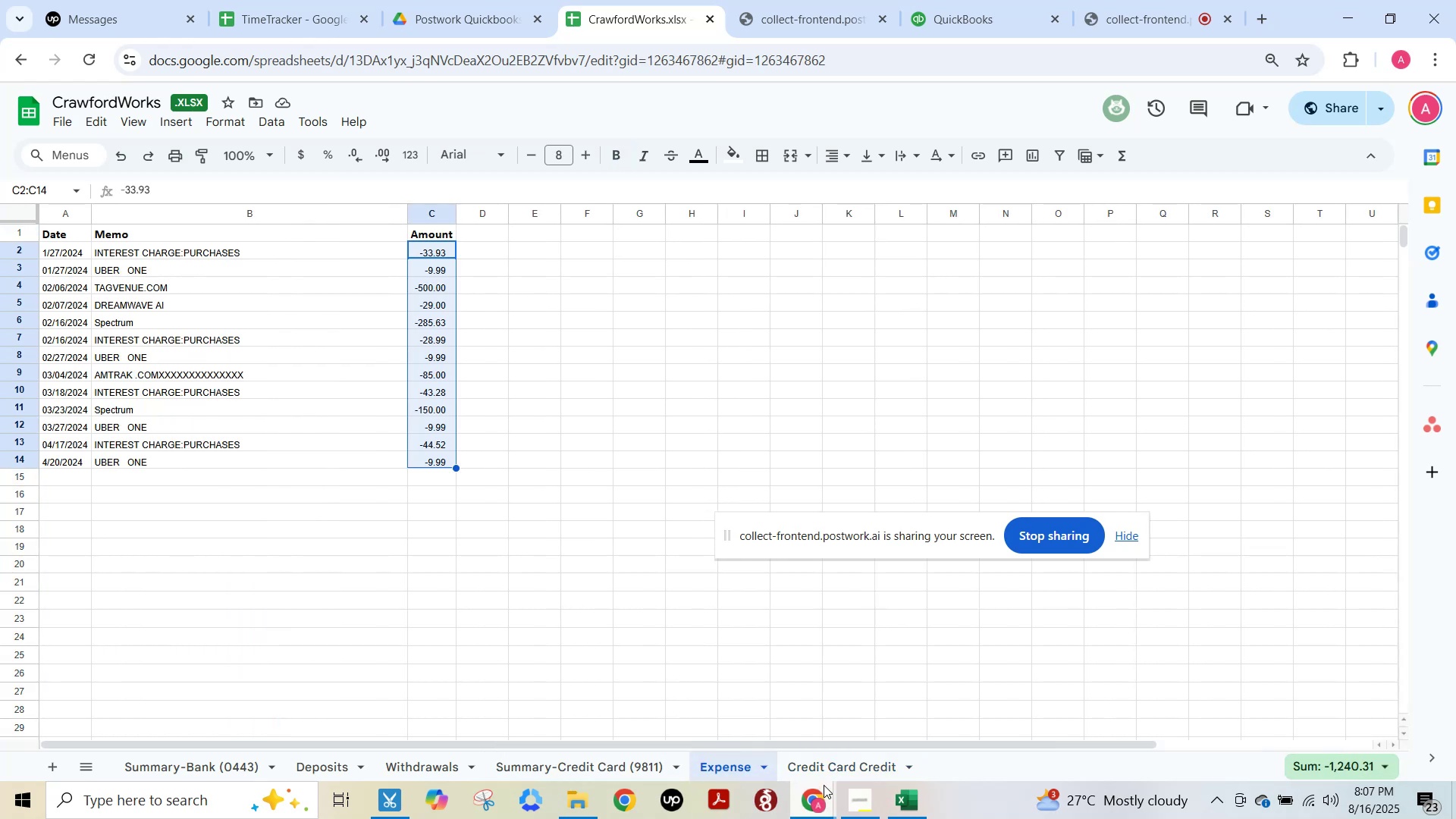 
left_click([554, 776])
 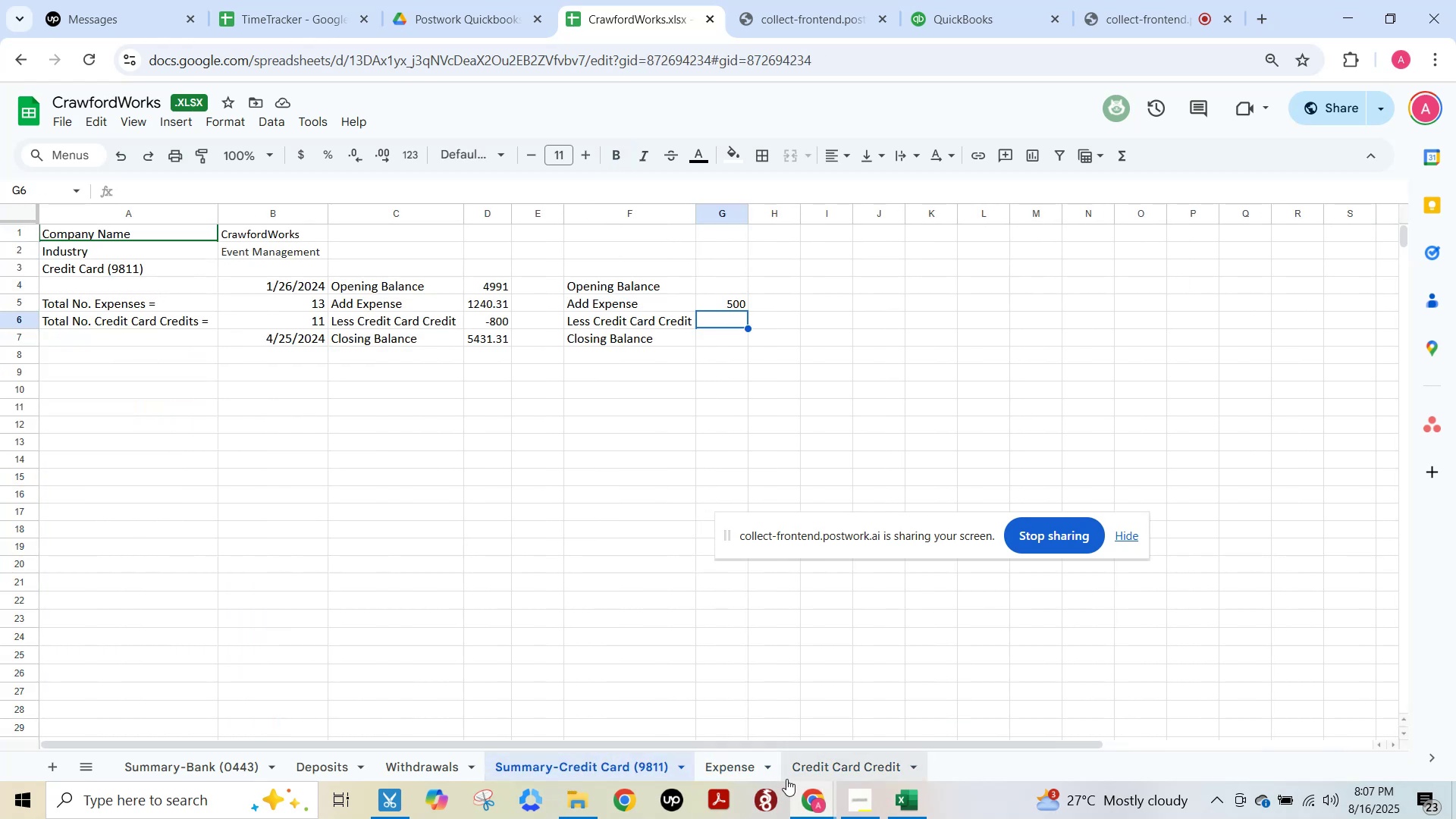 
left_click([871, 771])
 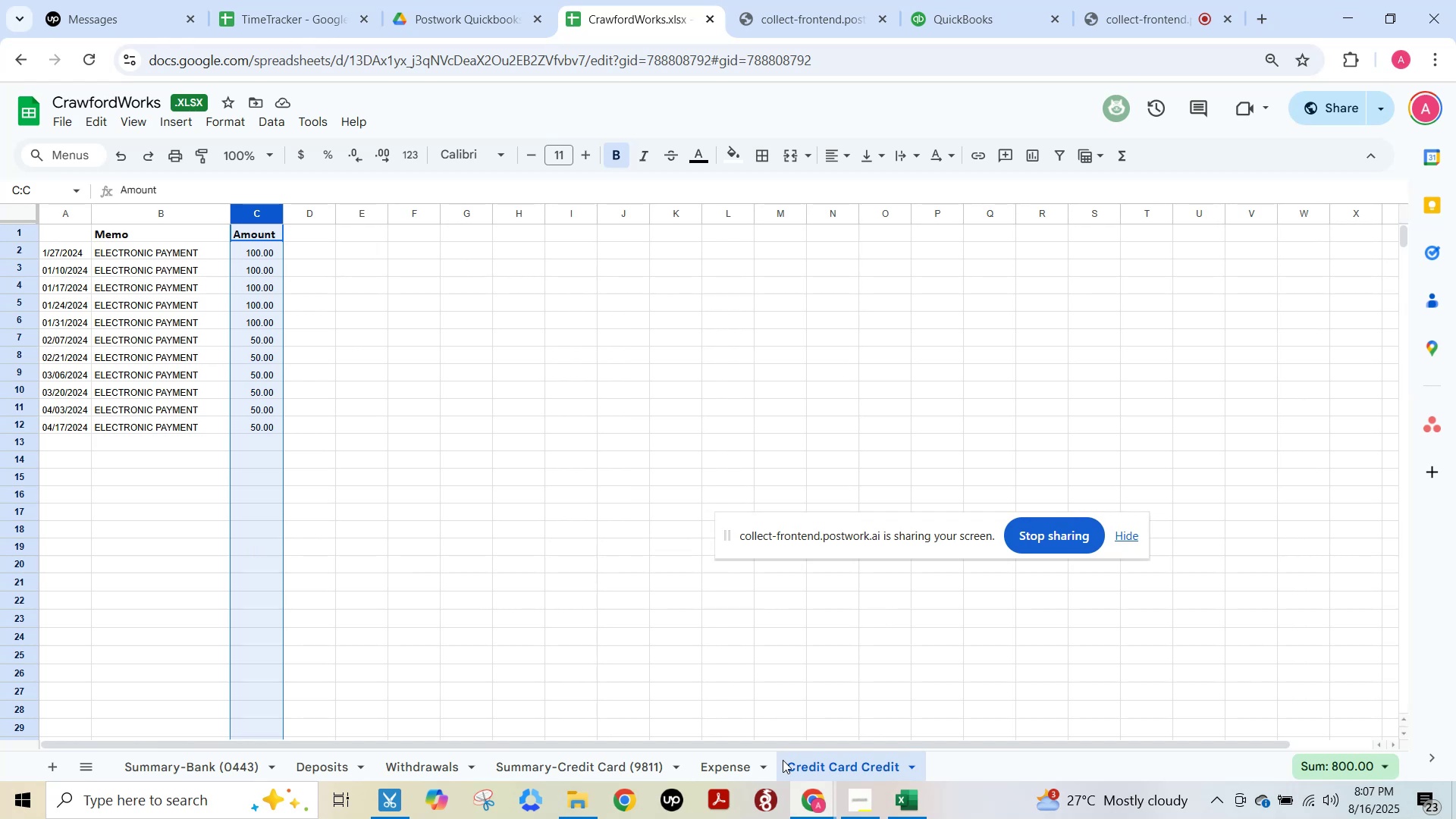 
key(F15)
 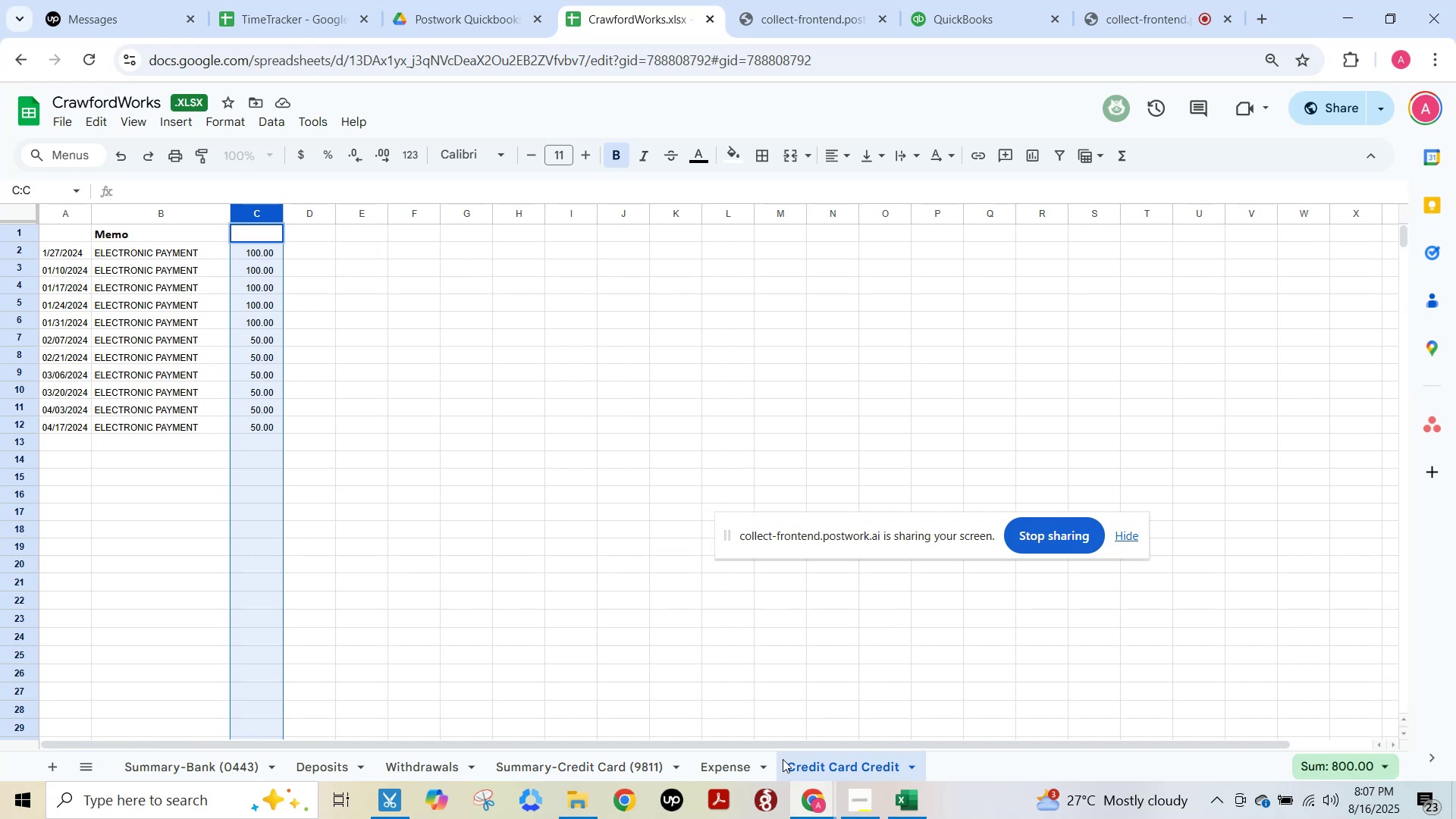 
key(Escape)
 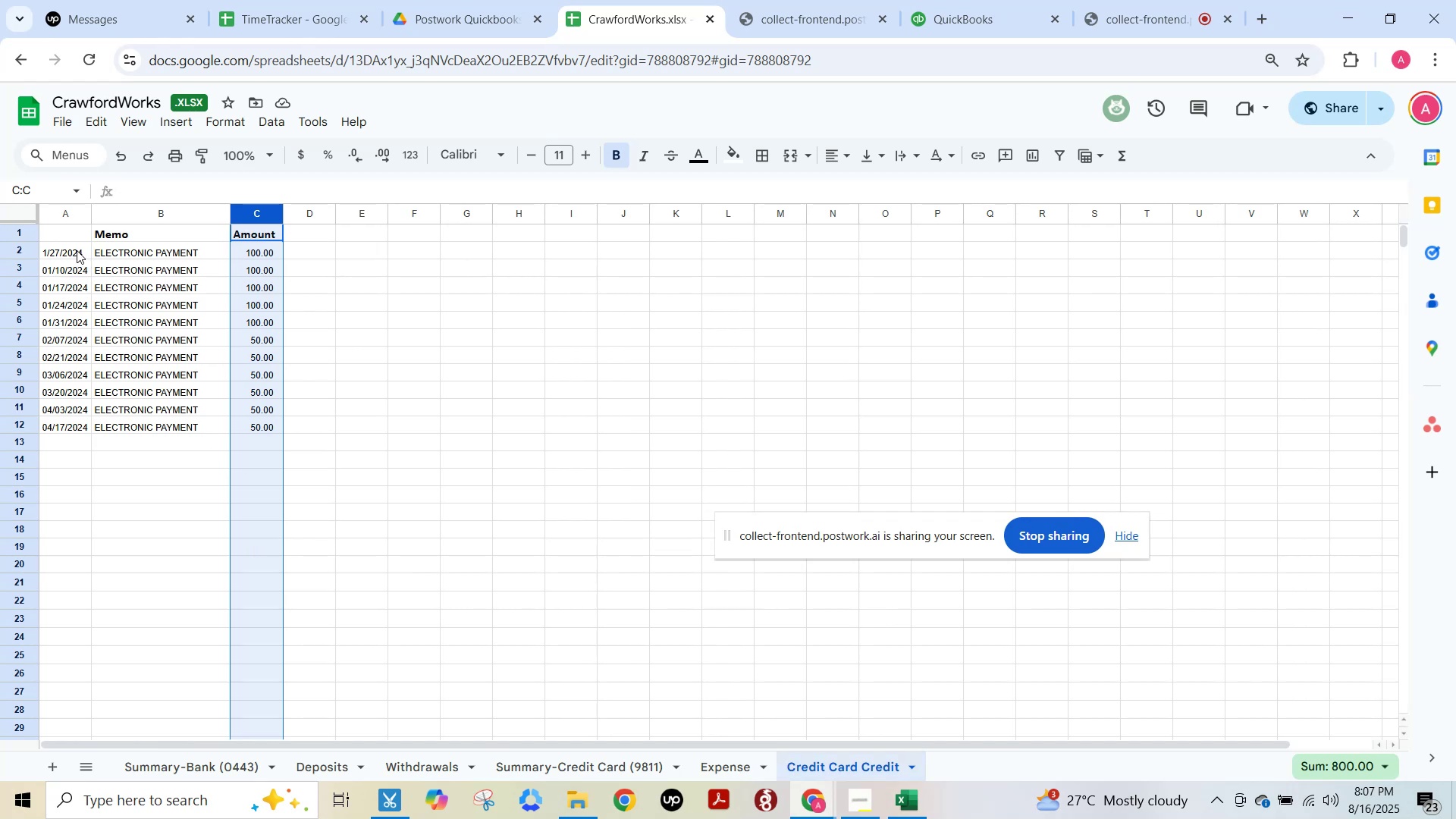 
wait(5.09)
 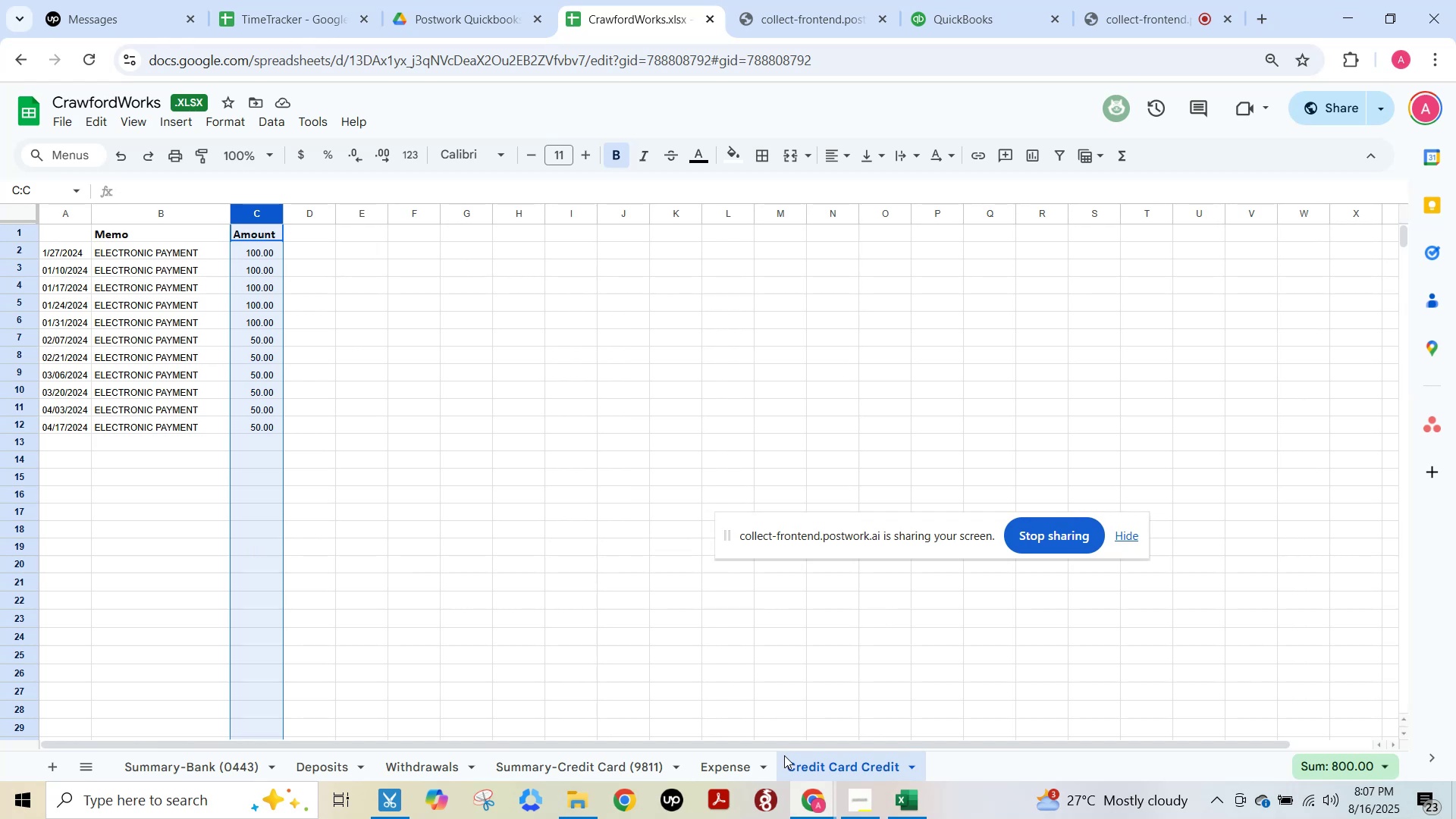 
hold_key(key=ControlLeft, duration=0.51)
 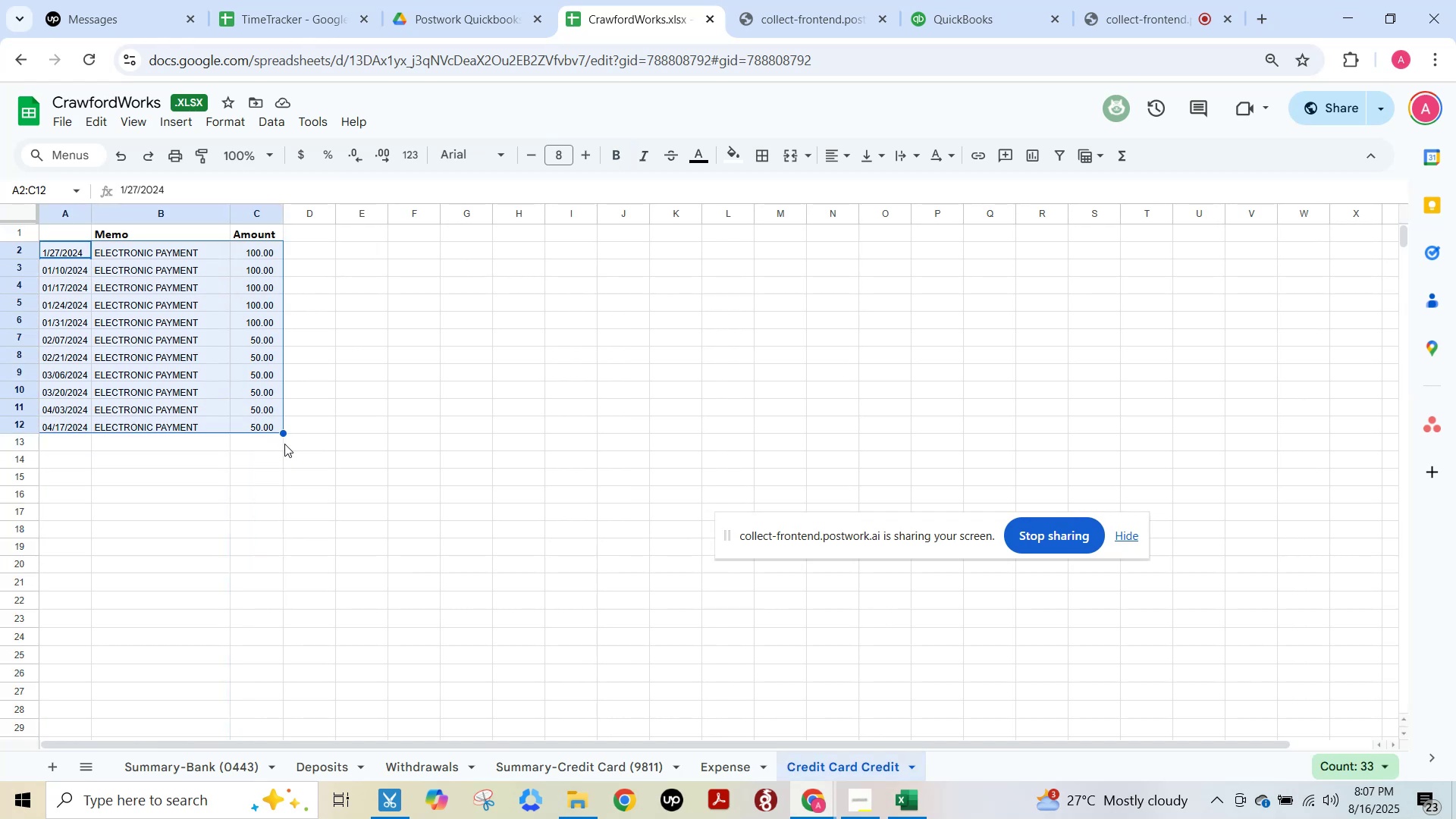 
key(Control+C)
 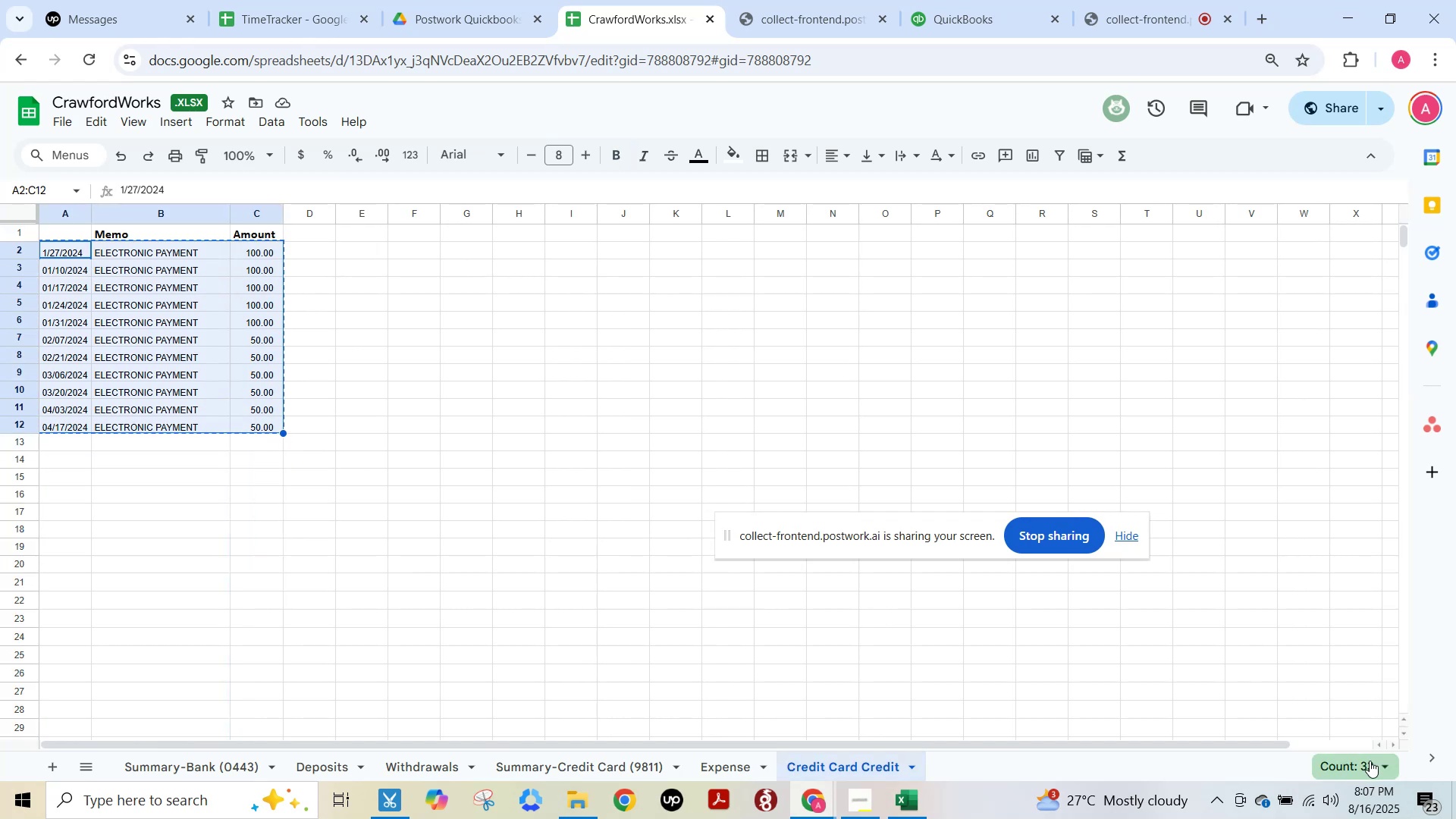 
left_click([1370, 761])
 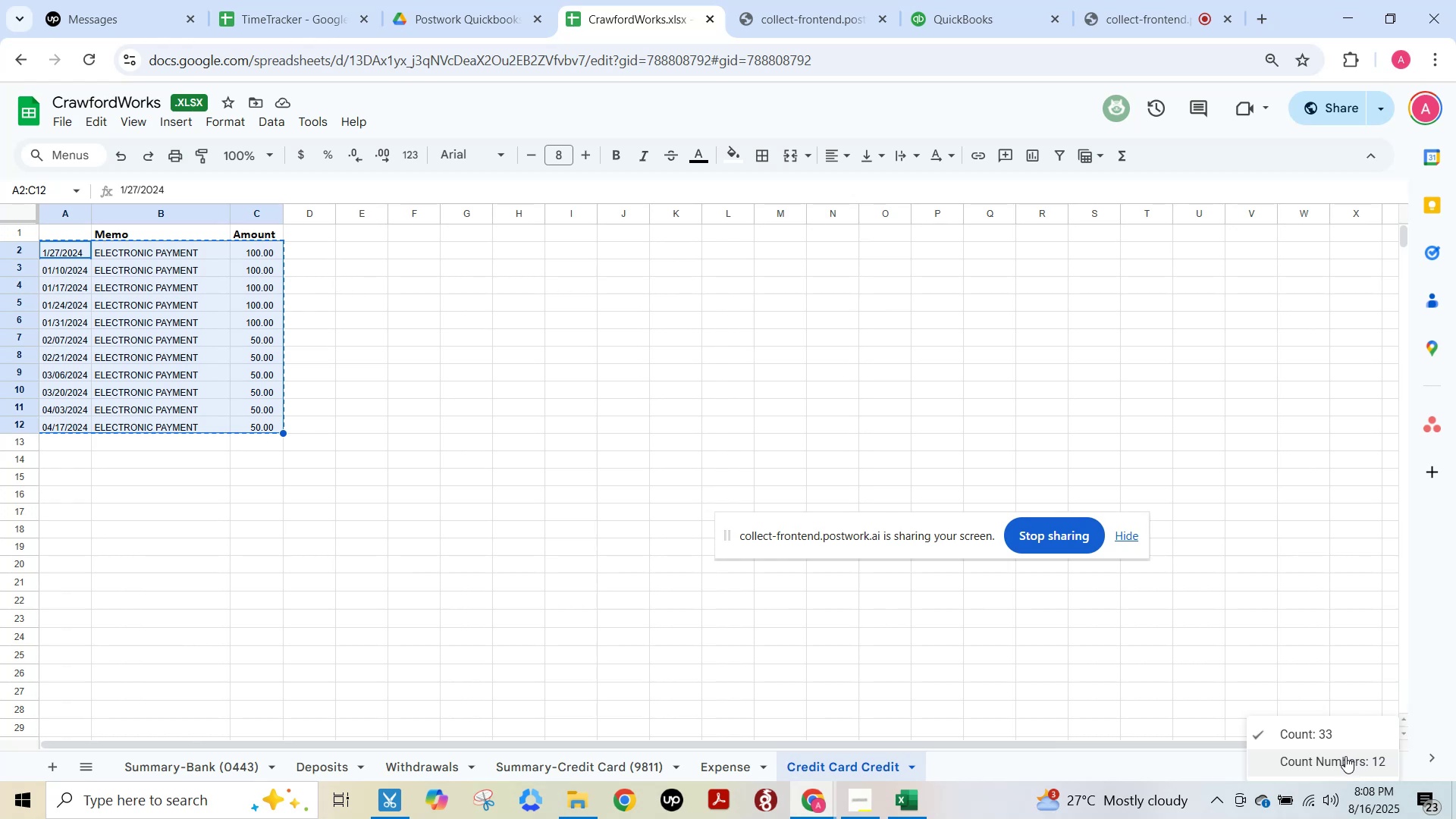 
left_click([1345, 756])
 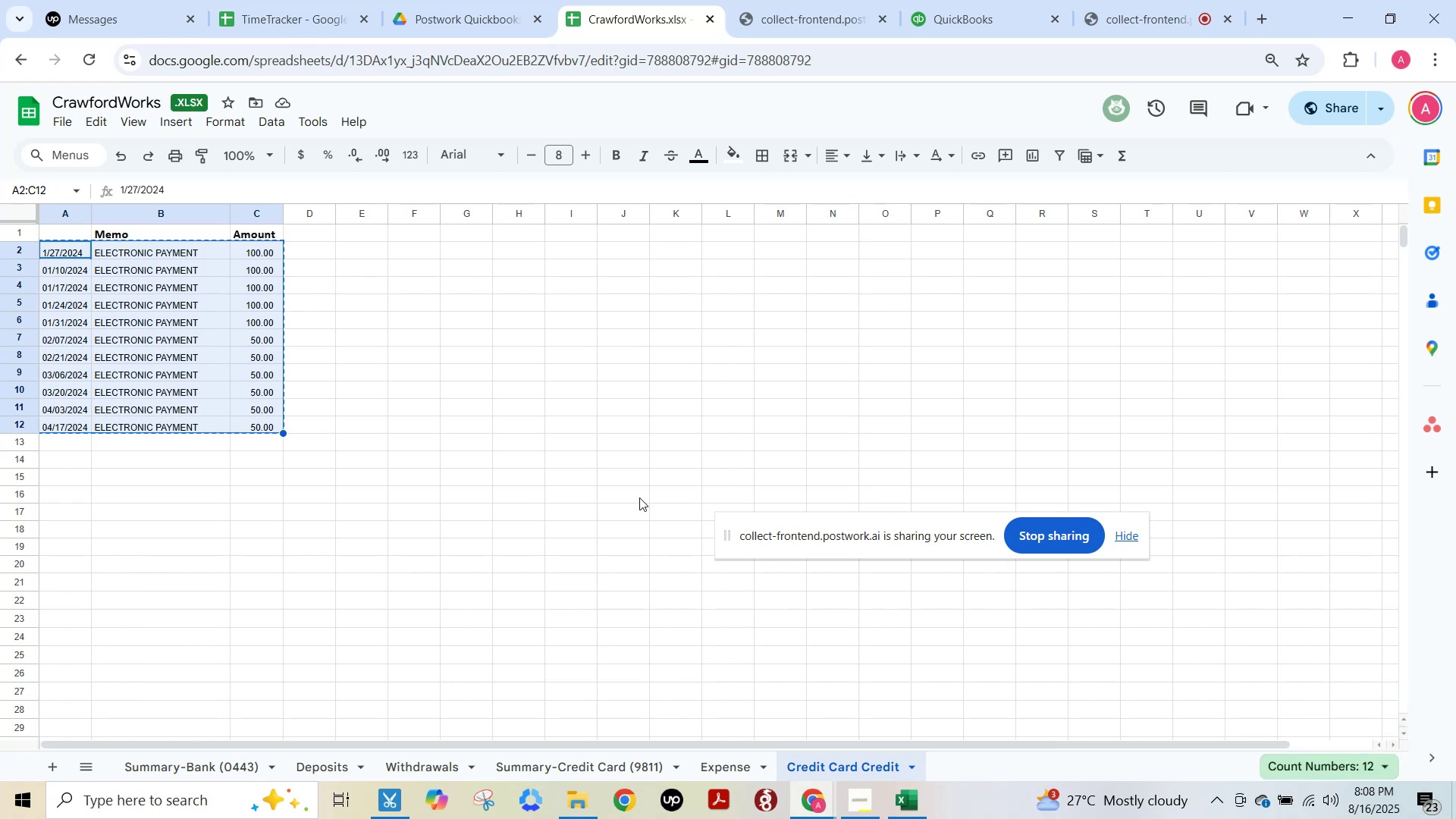 
left_click([477, 428])
 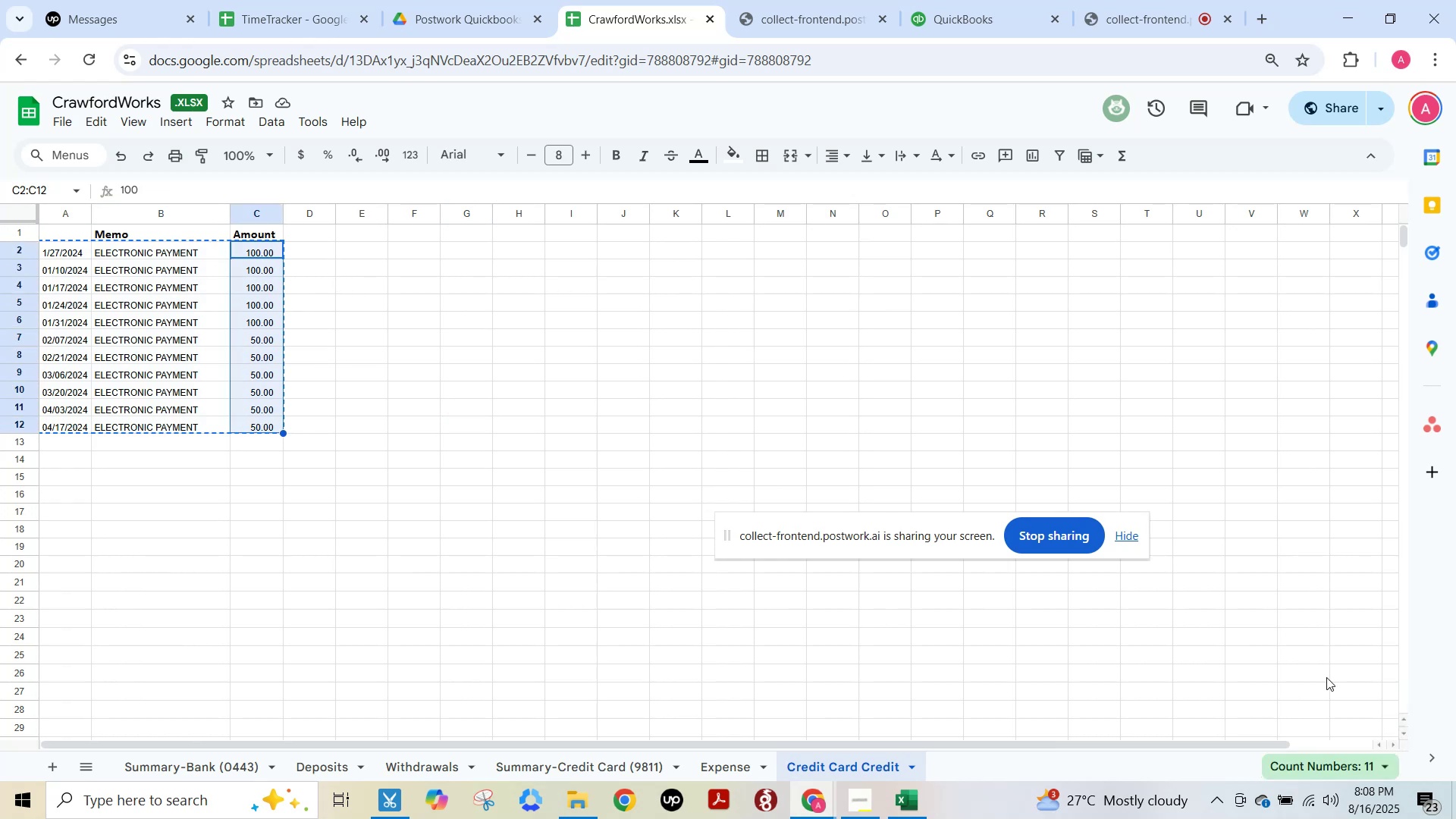 
left_click([1357, 764])
 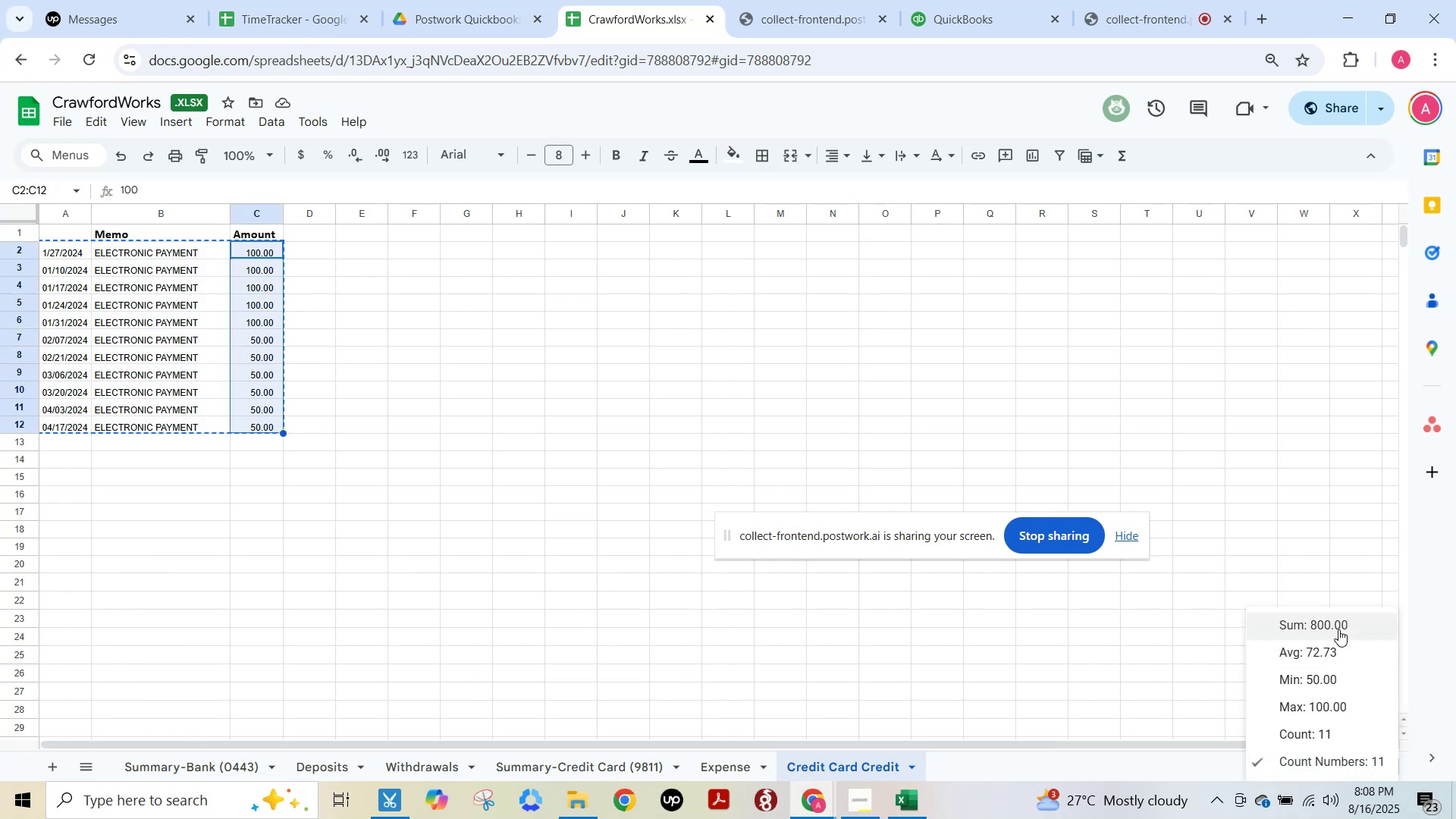 
left_click([1338, 626])
 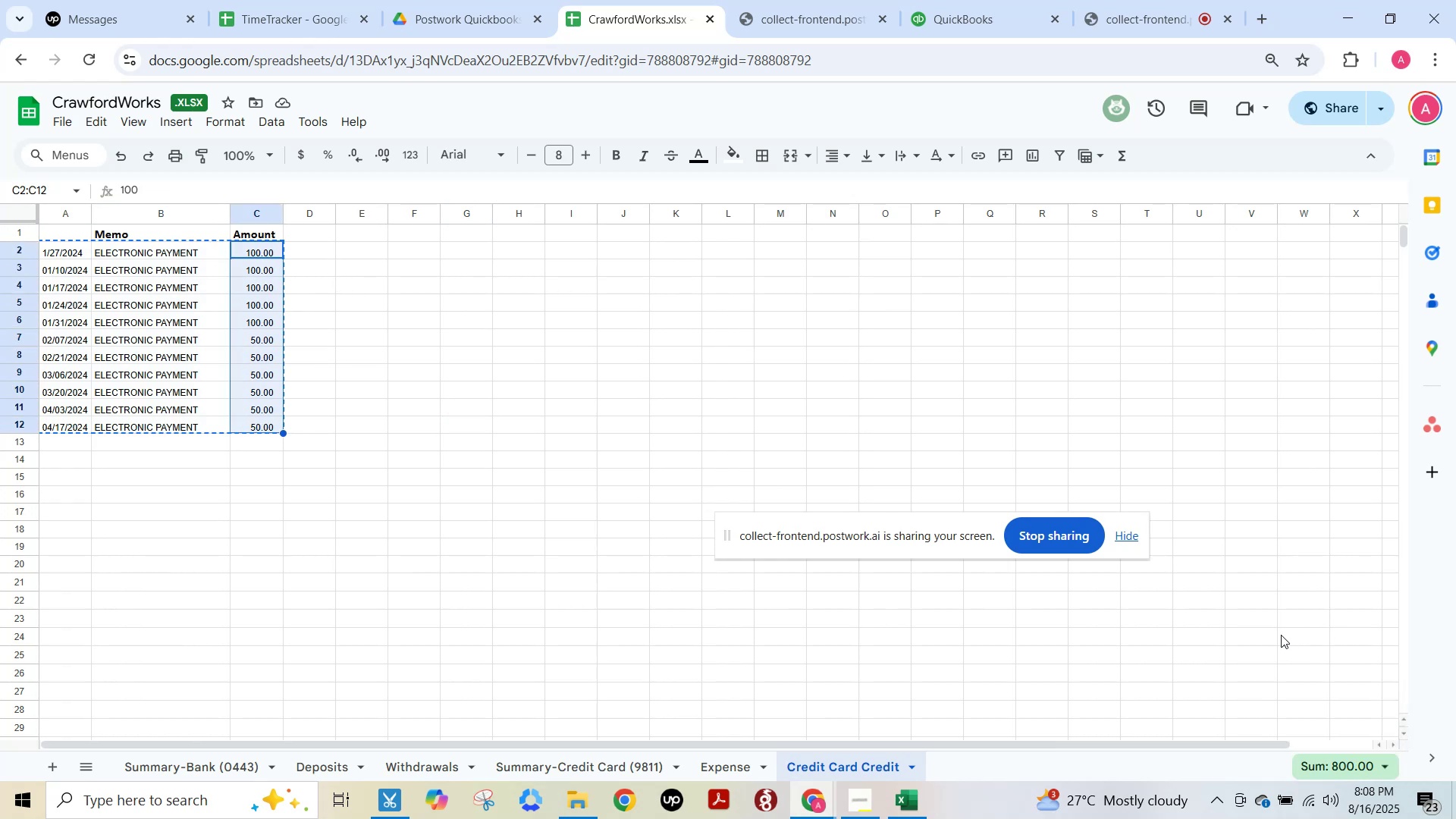 
key(Control+C)
 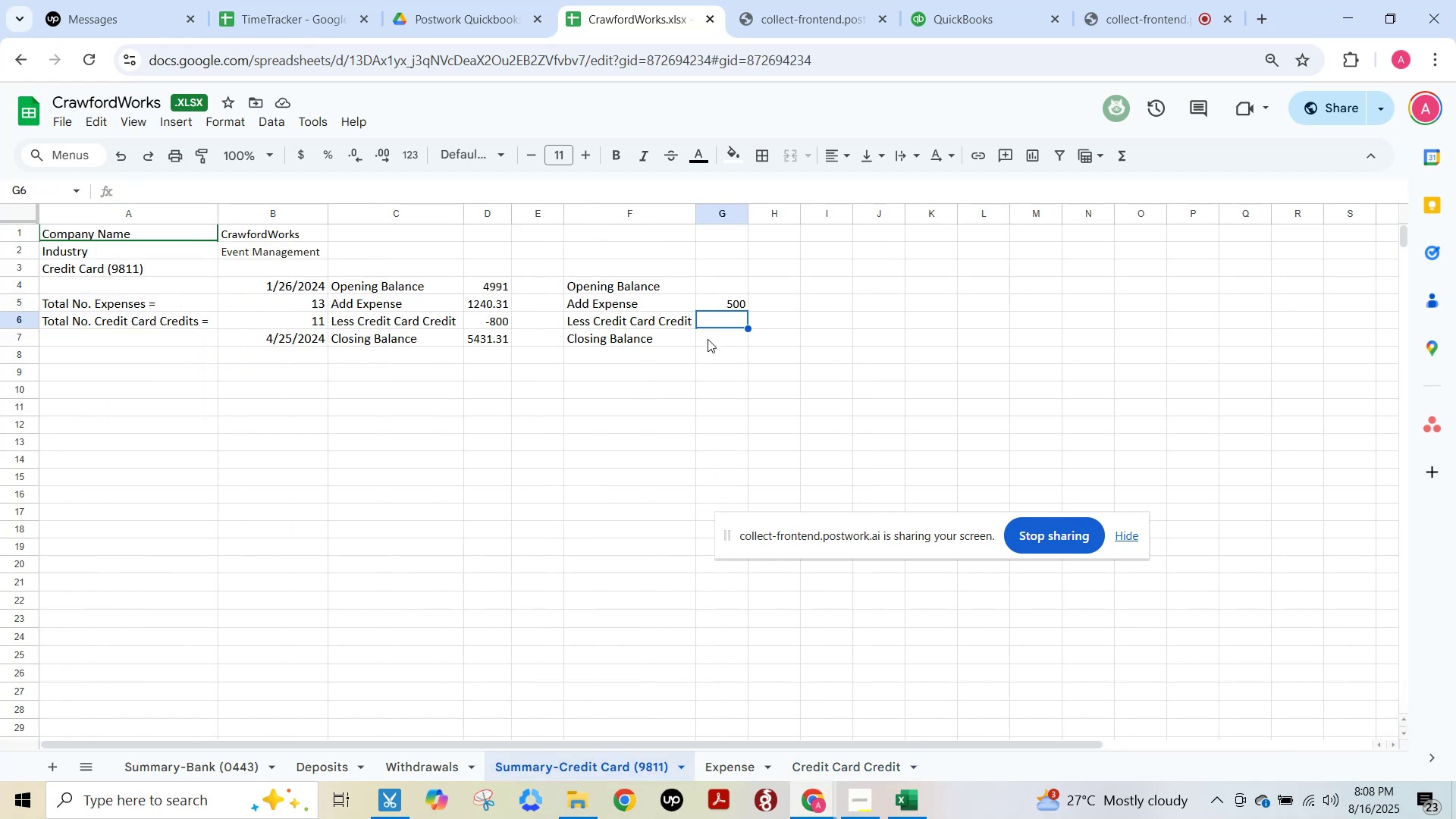 
key(NumpadSubtract)
 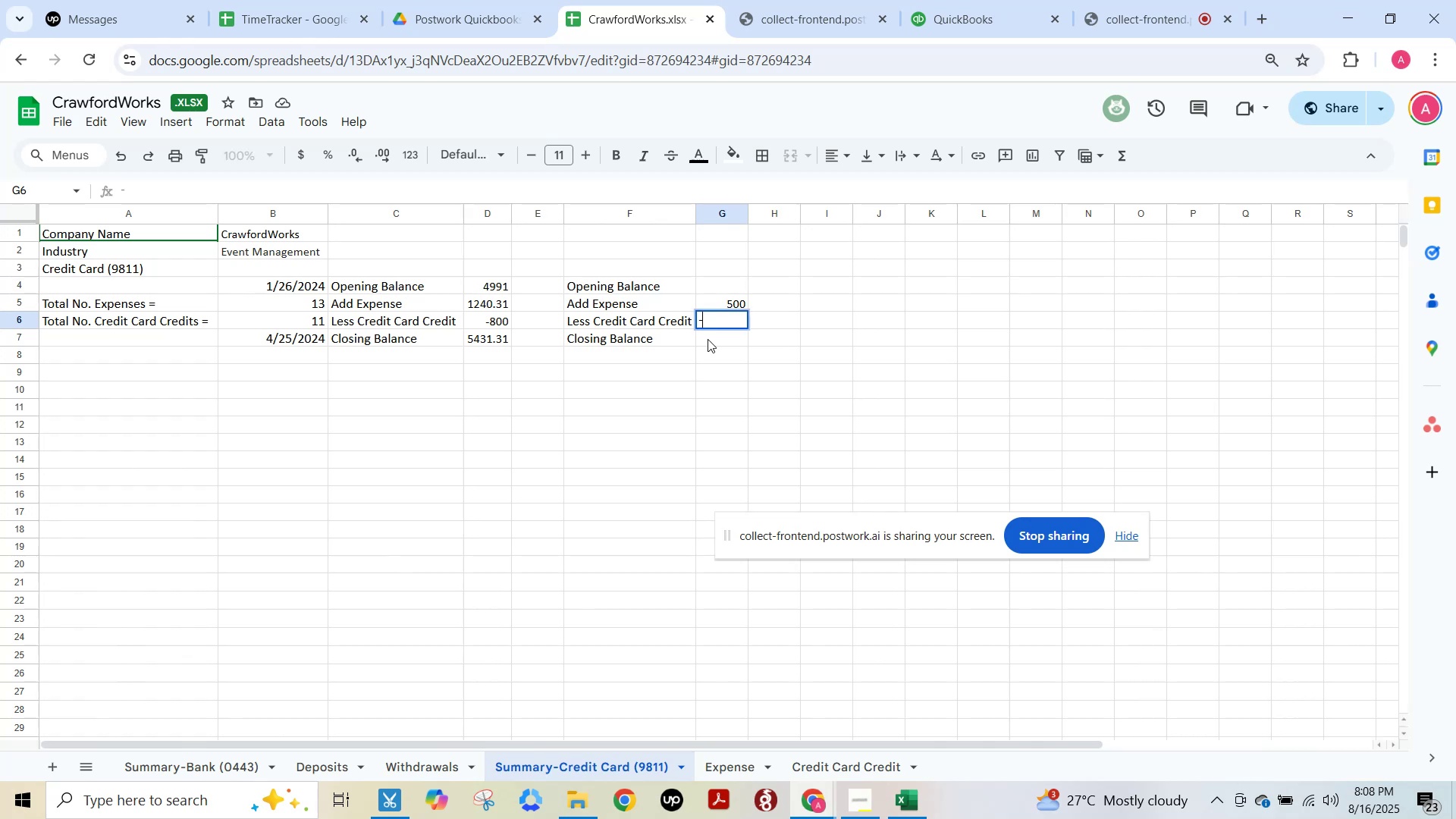 
key(Numpad8)
 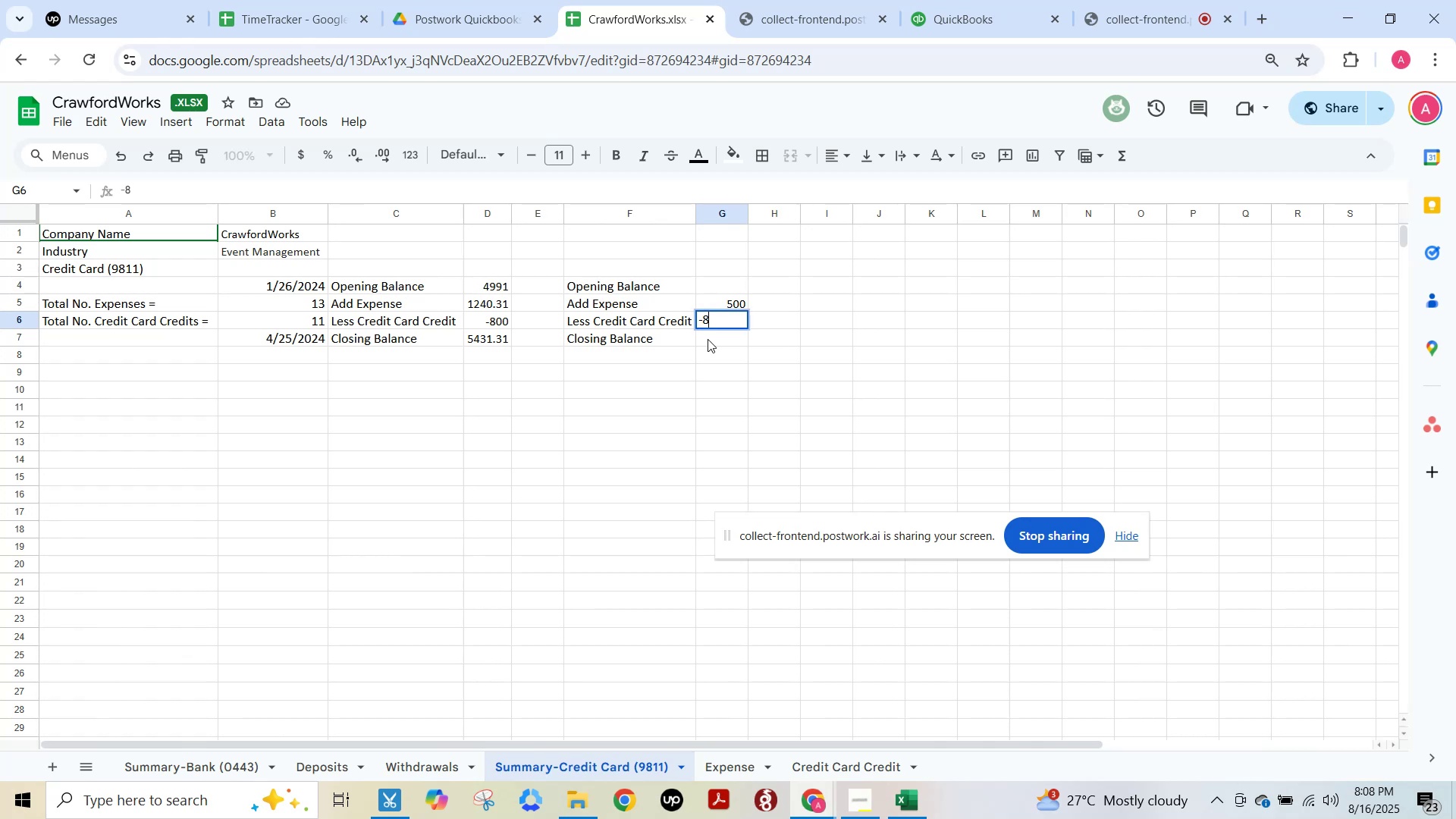 
key(Numpad0)
 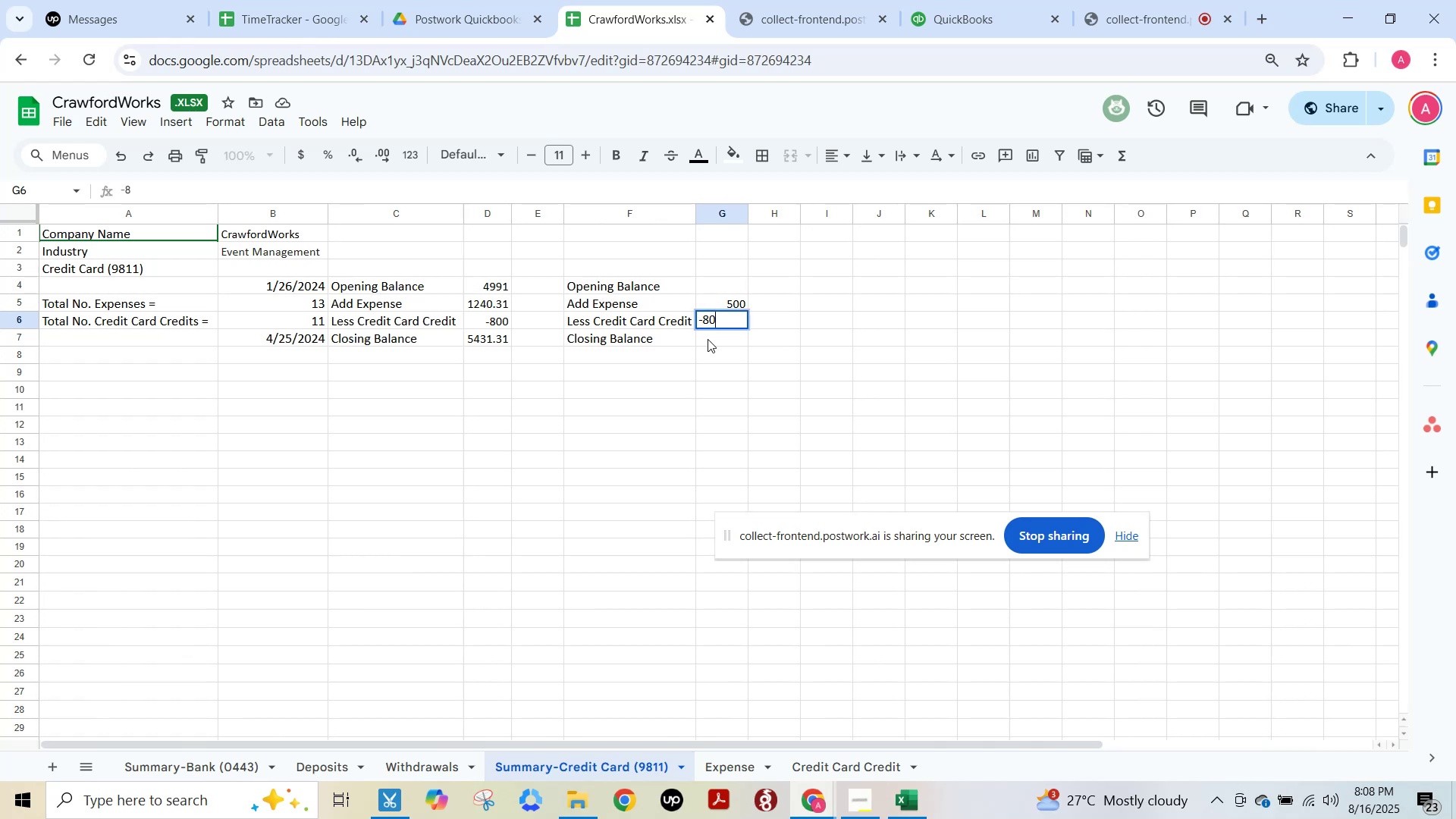 
key(NumpadEnter)
 